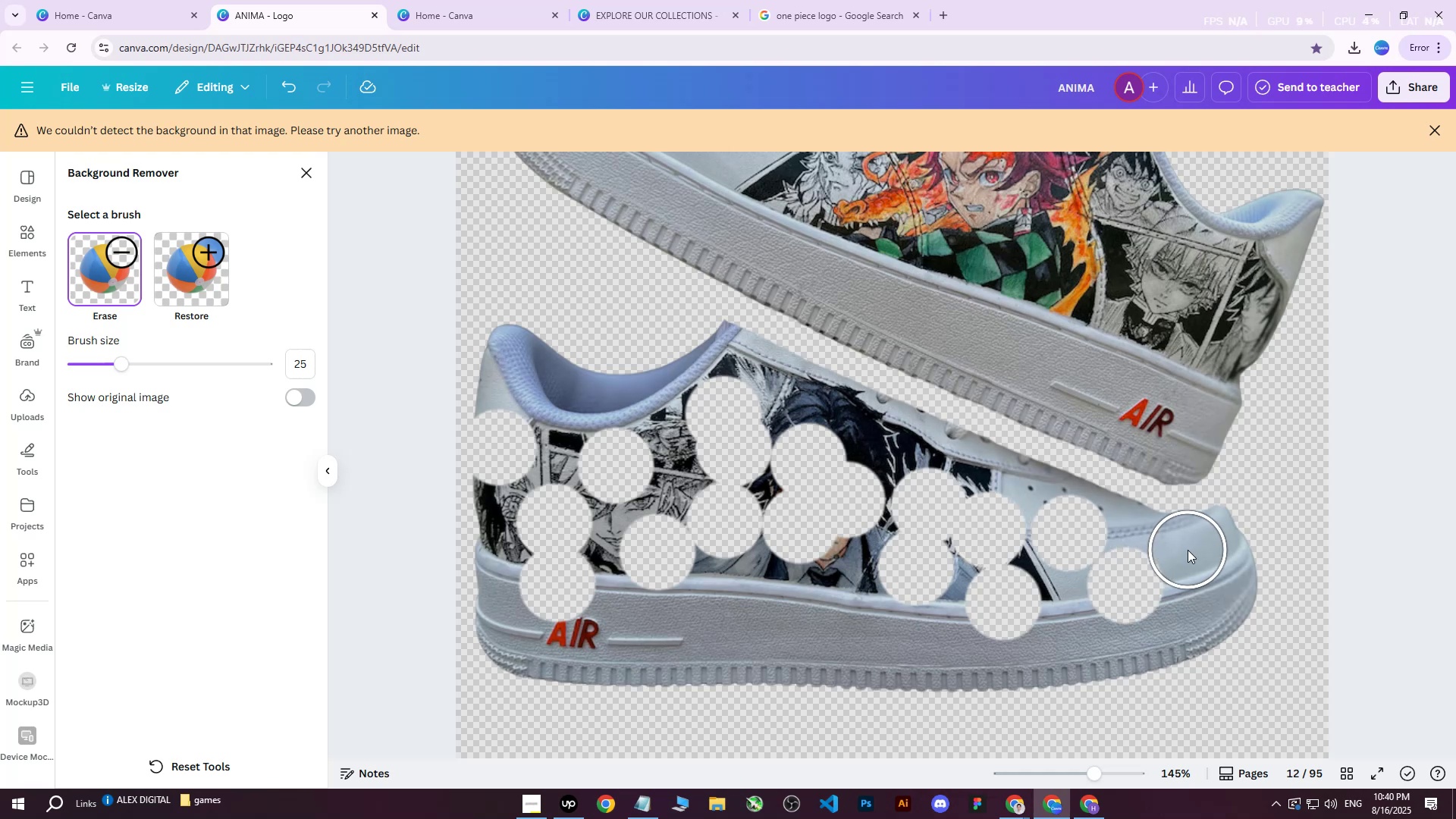 
triple_click([1188, 550])
 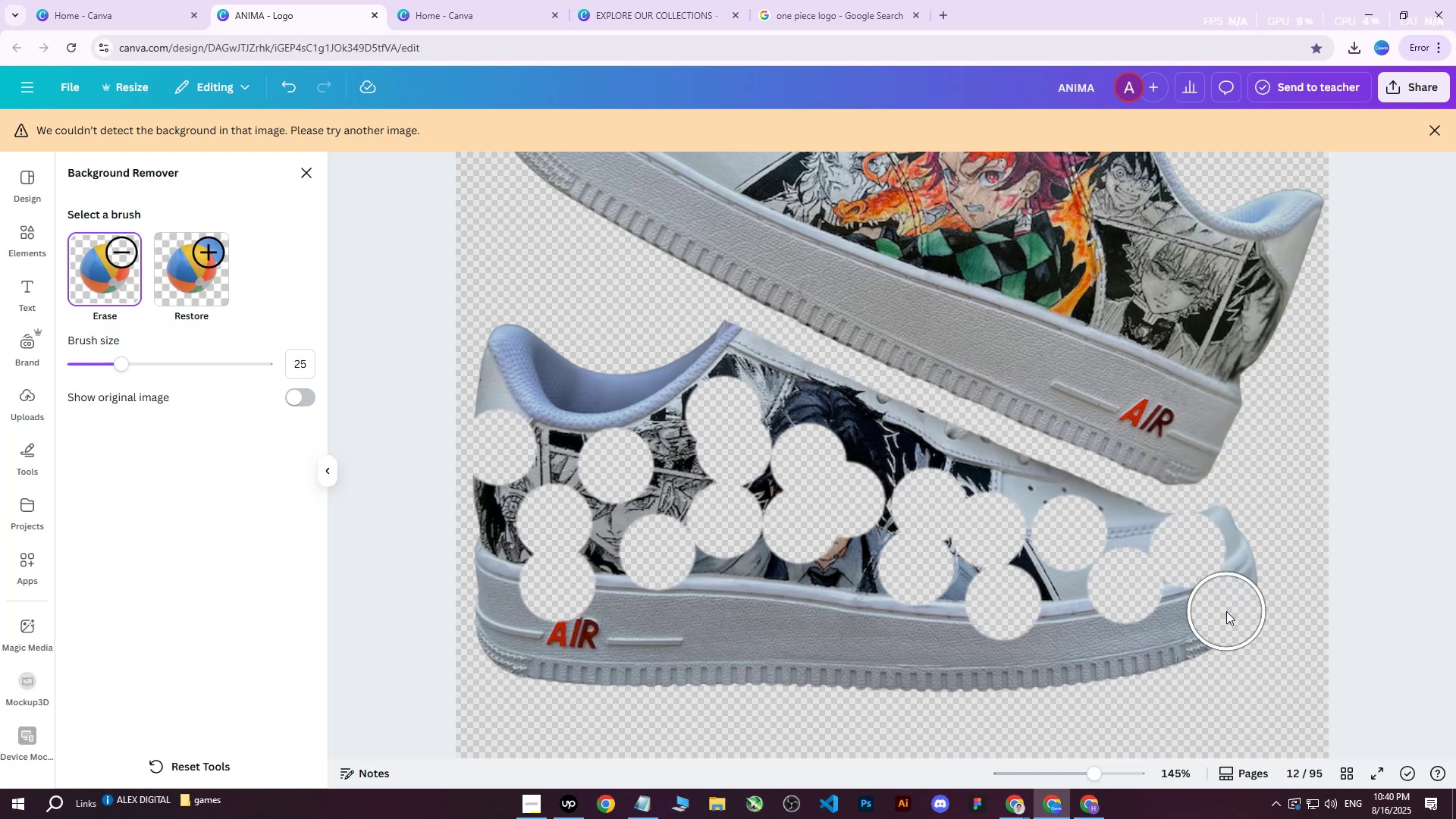 
triple_click([1226, 611])
 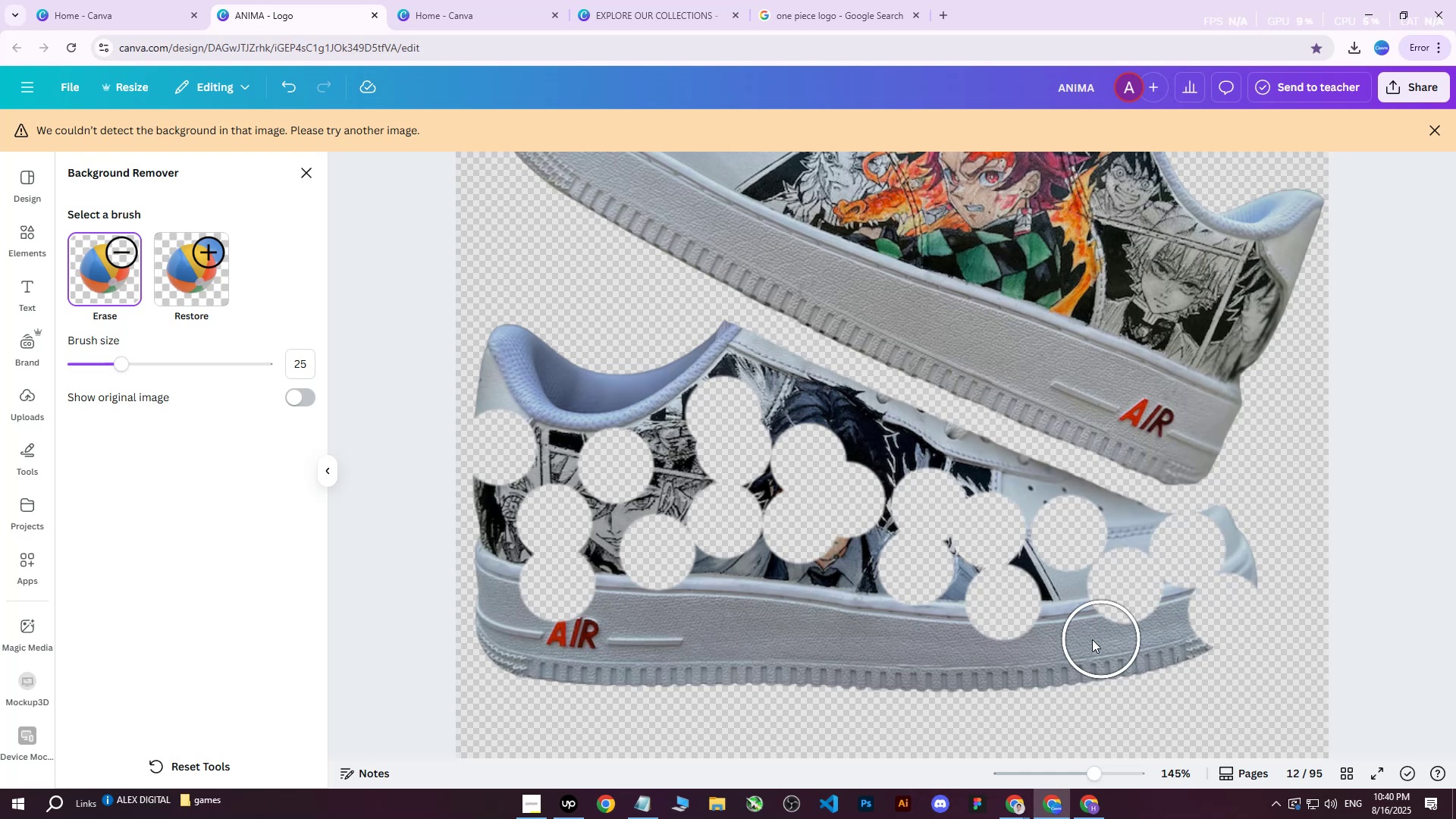 
left_click_drag(start_coordinate=[1077, 639], to_coordinate=[560, 416])
 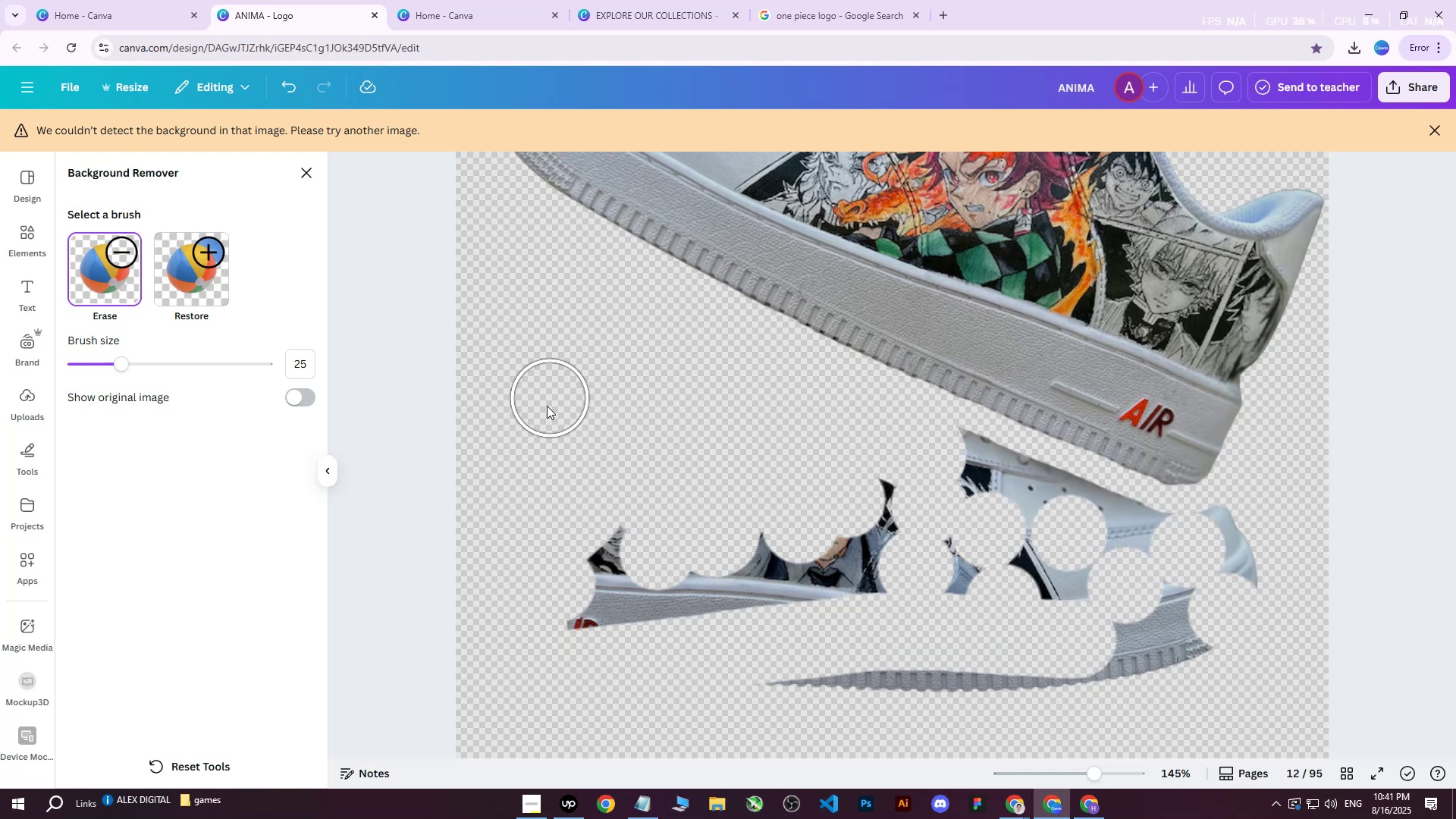 
left_click_drag(start_coordinate=[557, 389], to_coordinate=[604, 588])
 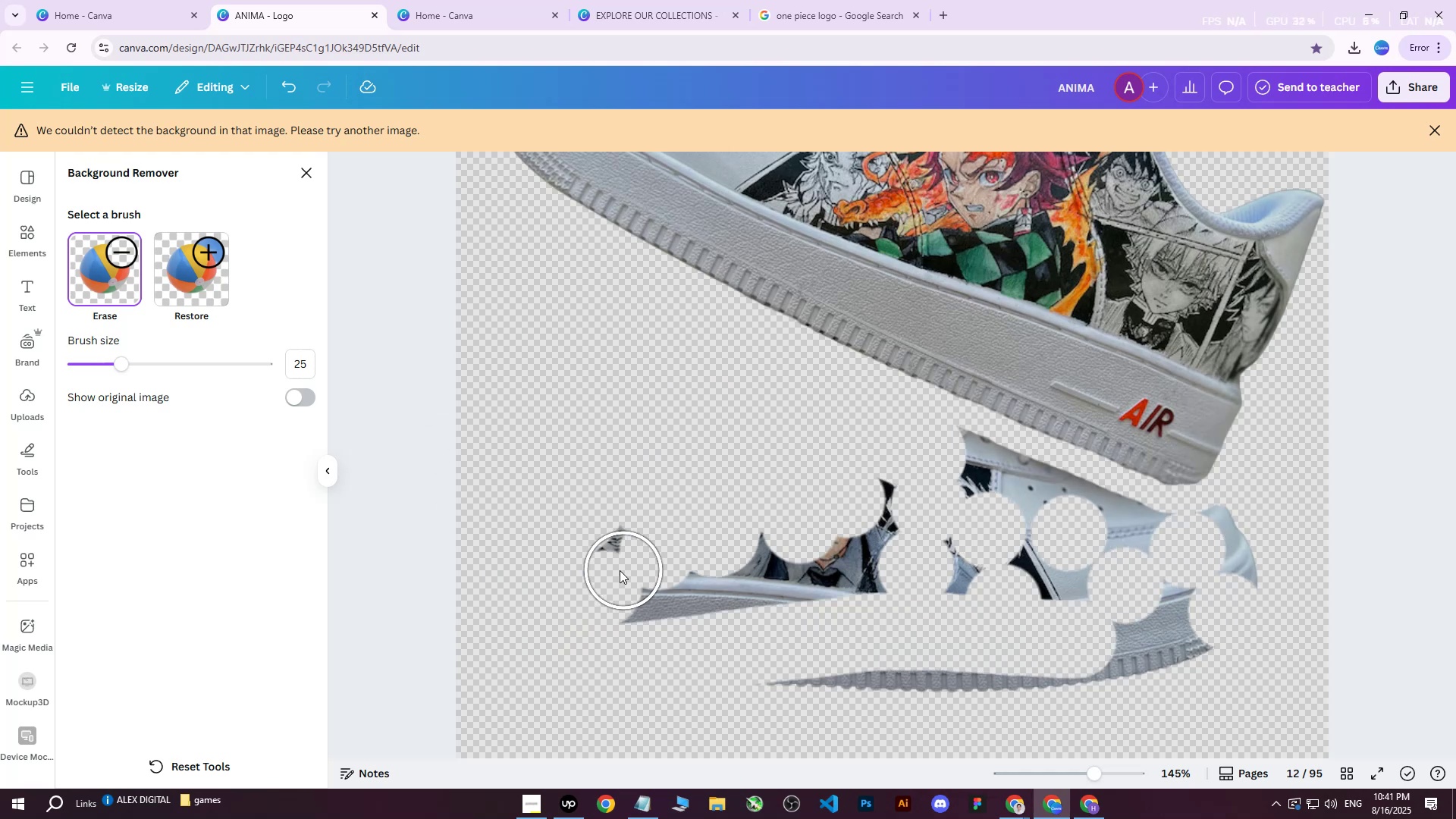 
left_click_drag(start_coordinate=[623, 570], to_coordinate=[612, 562])
 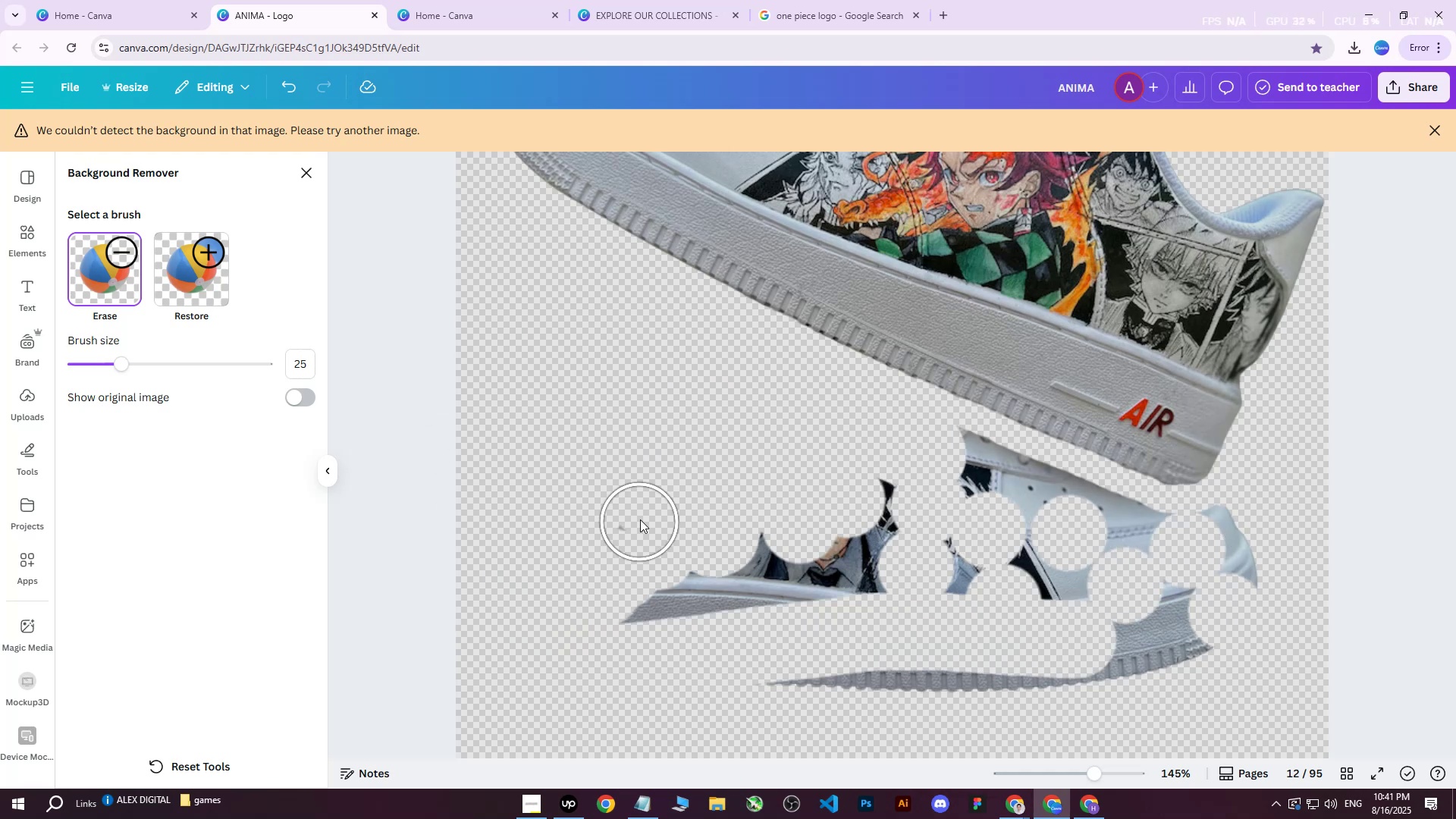 
left_click_drag(start_coordinate=[640, 519], to_coordinate=[886, 569])
 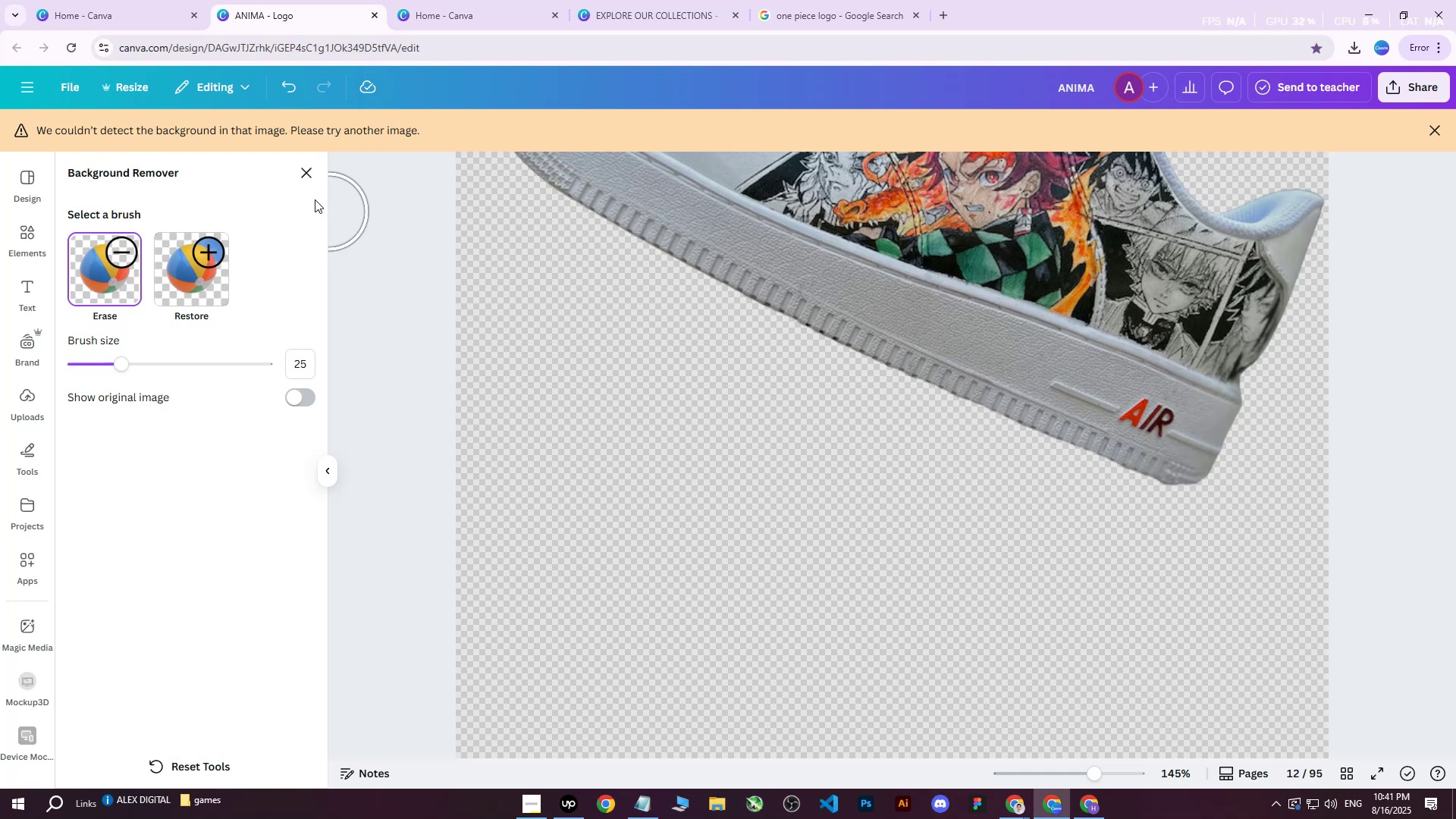 
left_click([307, 179])
 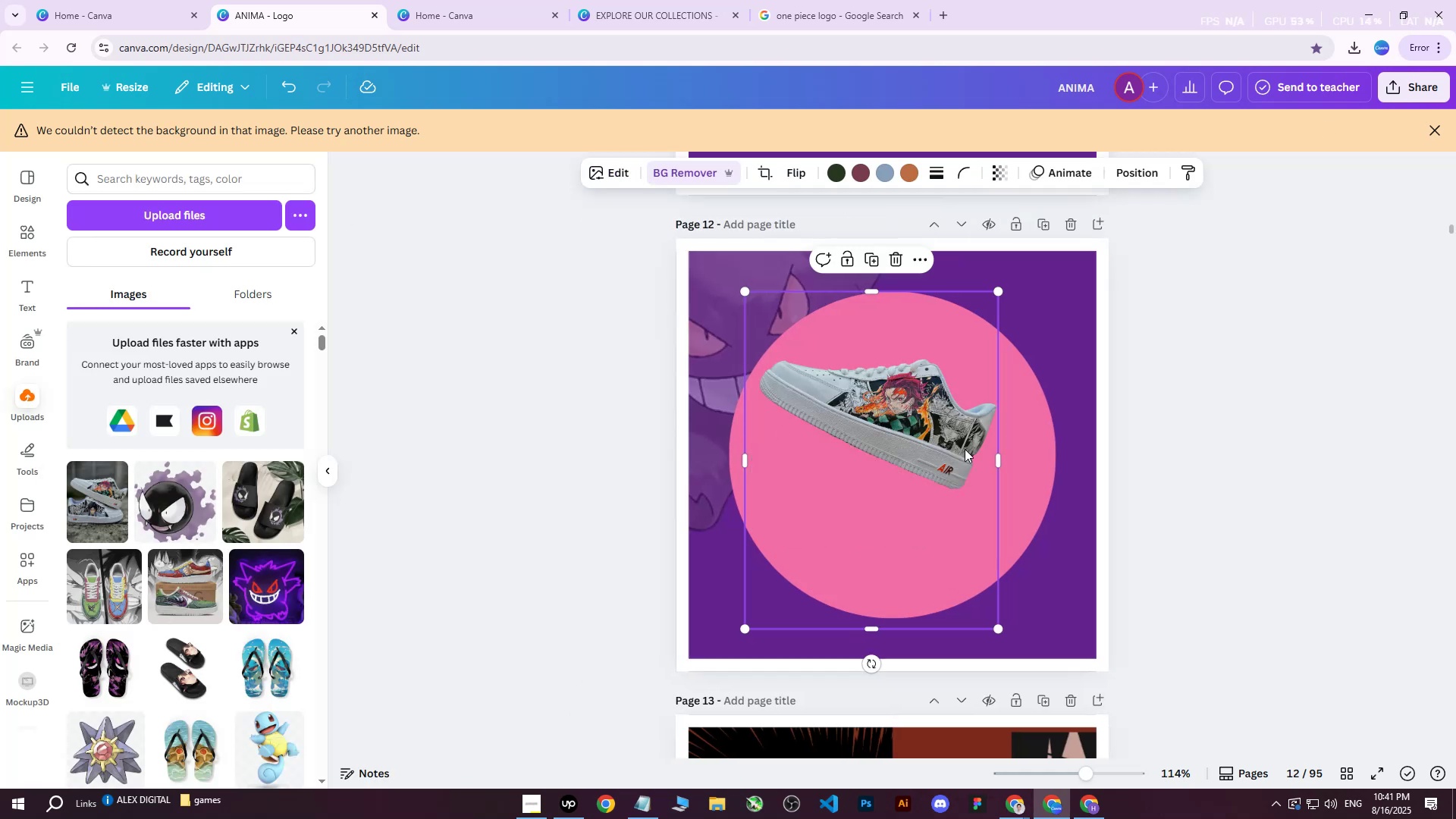 
left_click_drag(start_coordinate=[908, 422], to_coordinate=[900, 460])
 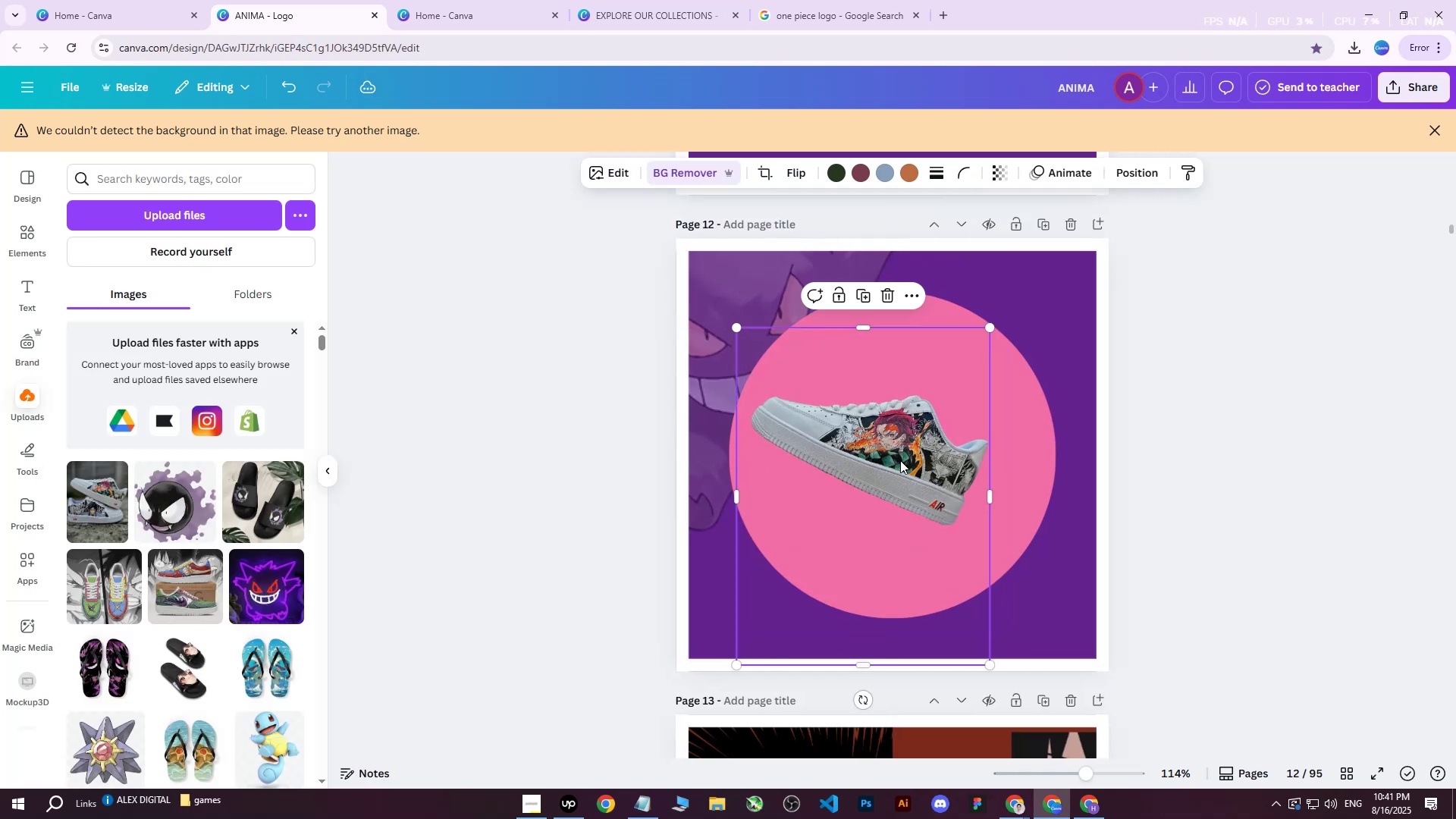 
left_click([900, 460])
 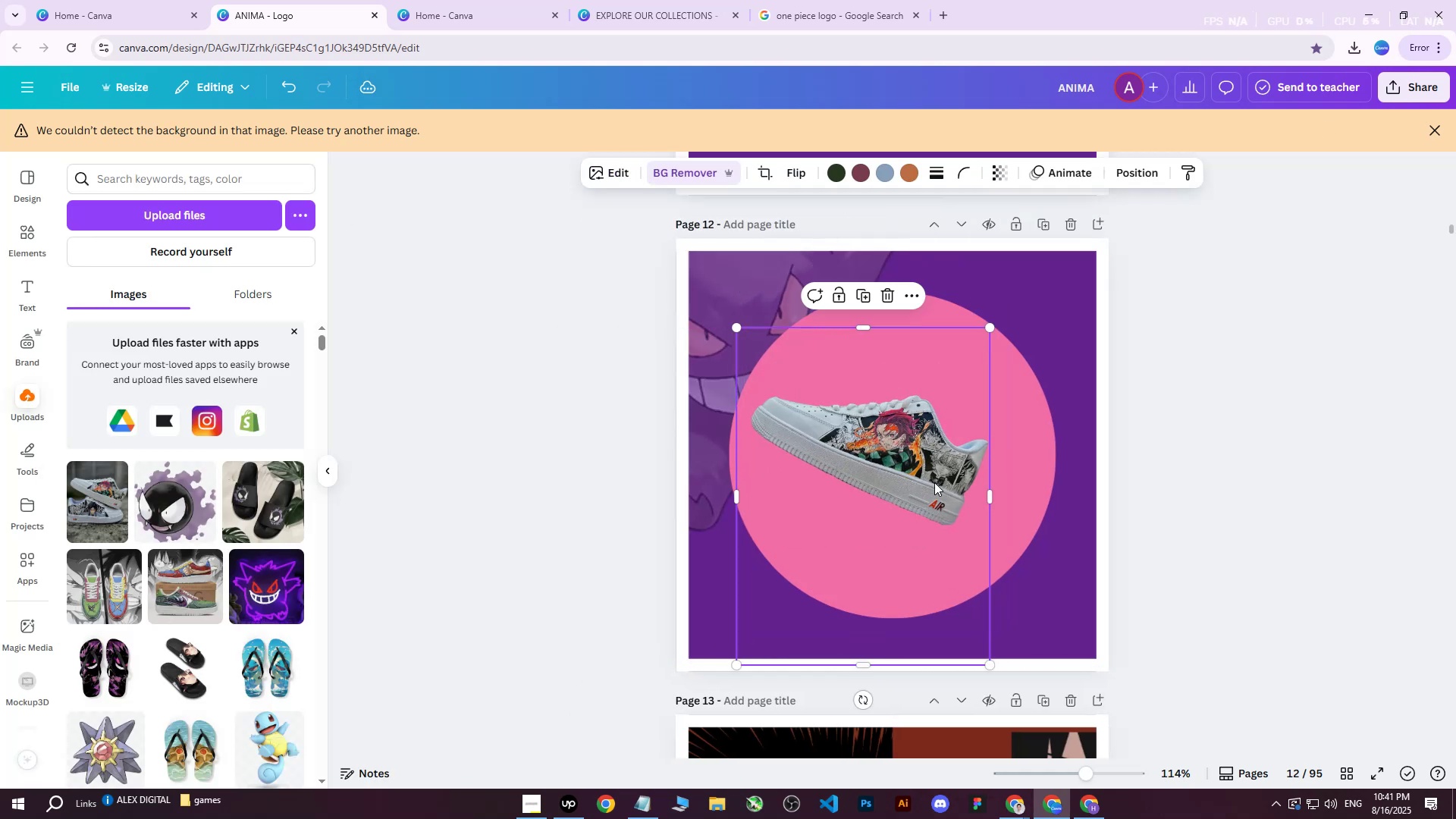 
left_click_drag(start_coordinate=[927, 483], to_coordinate=[925, 457])
 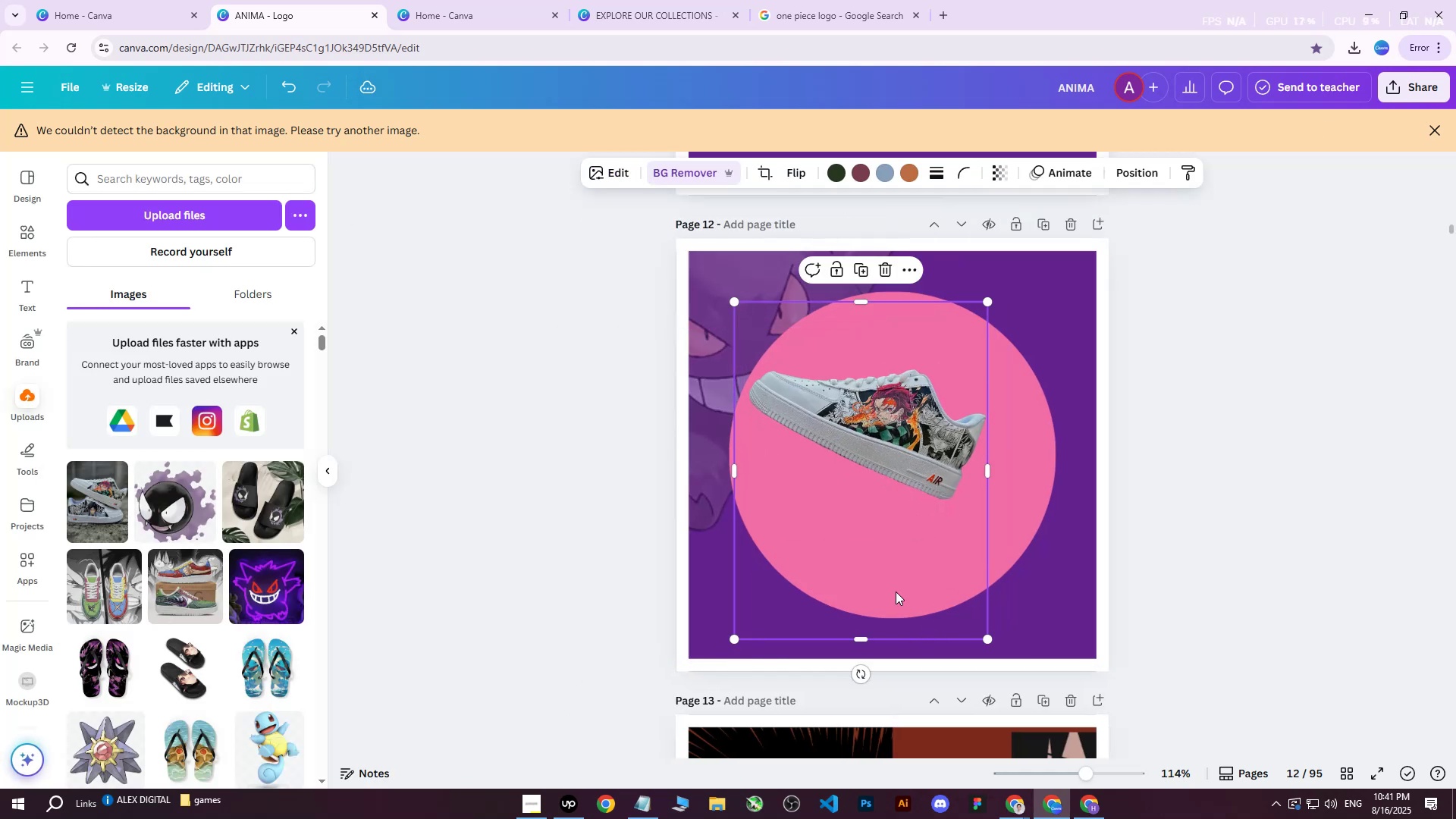 
double_click([895, 587])
 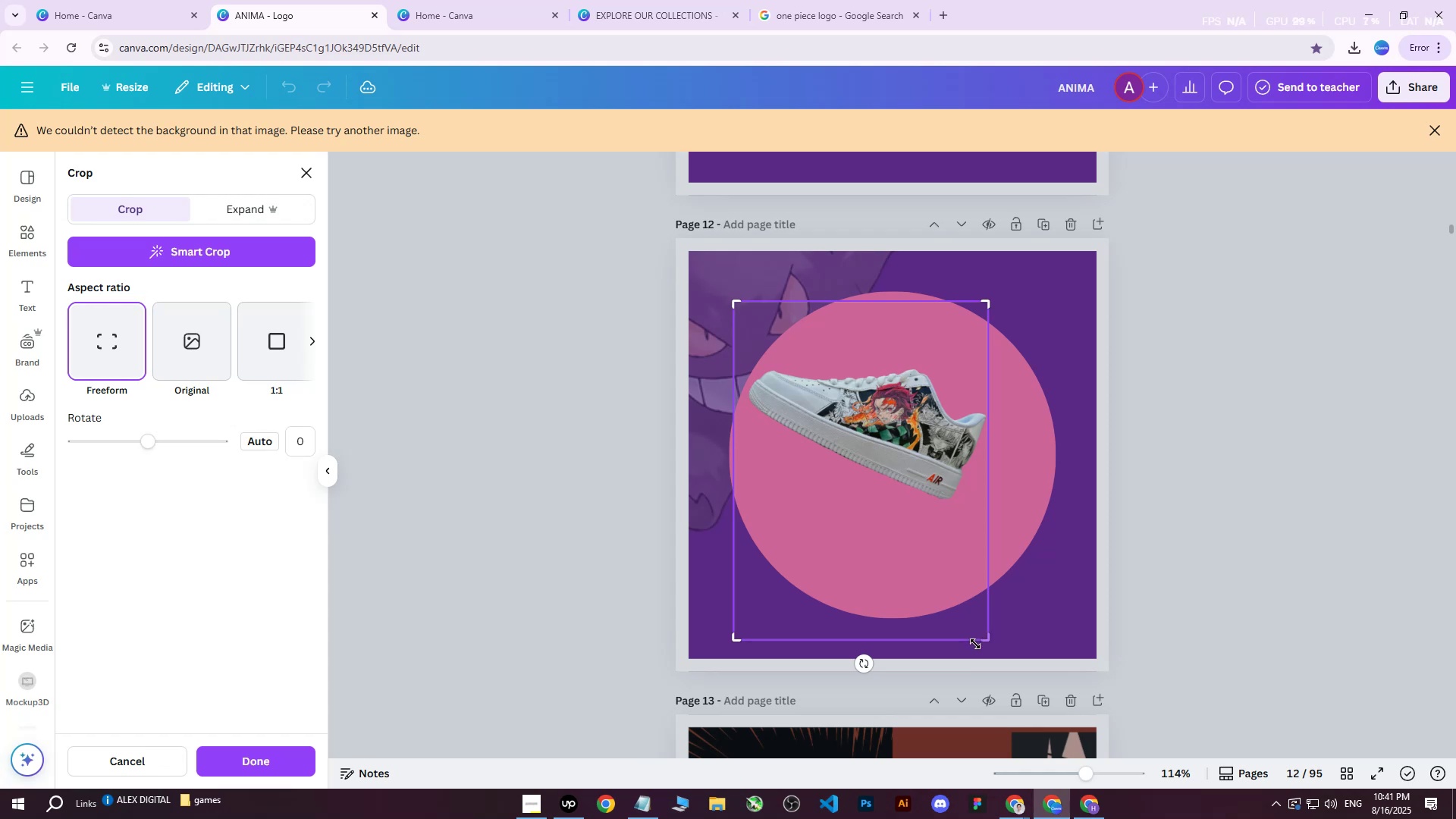 
left_click_drag(start_coordinate=[986, 639], to_coordinate=[988, 517])
 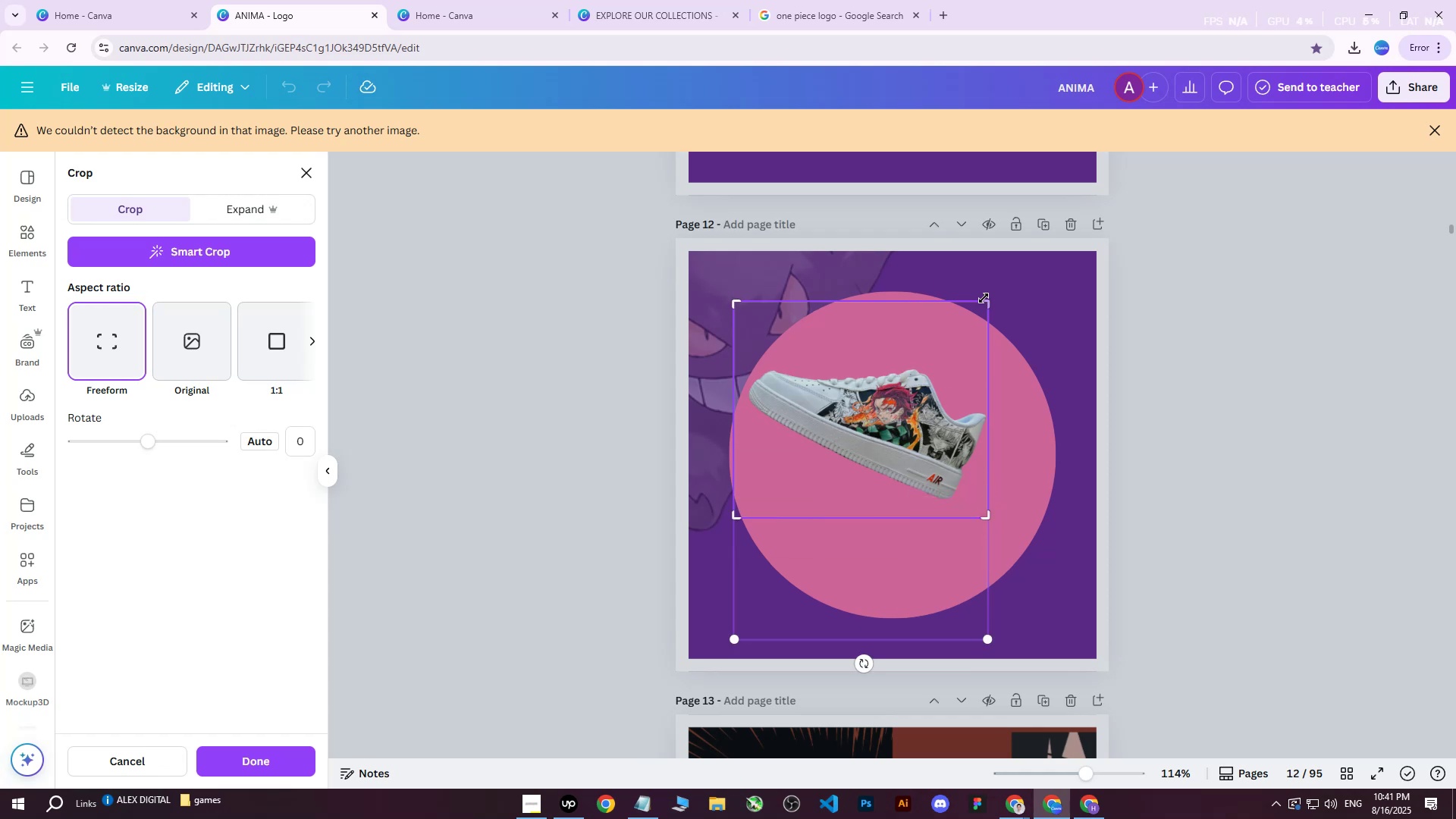 
left_click_drag(start_coordinate=[985, 299], to_coordinate=[993, 364])
 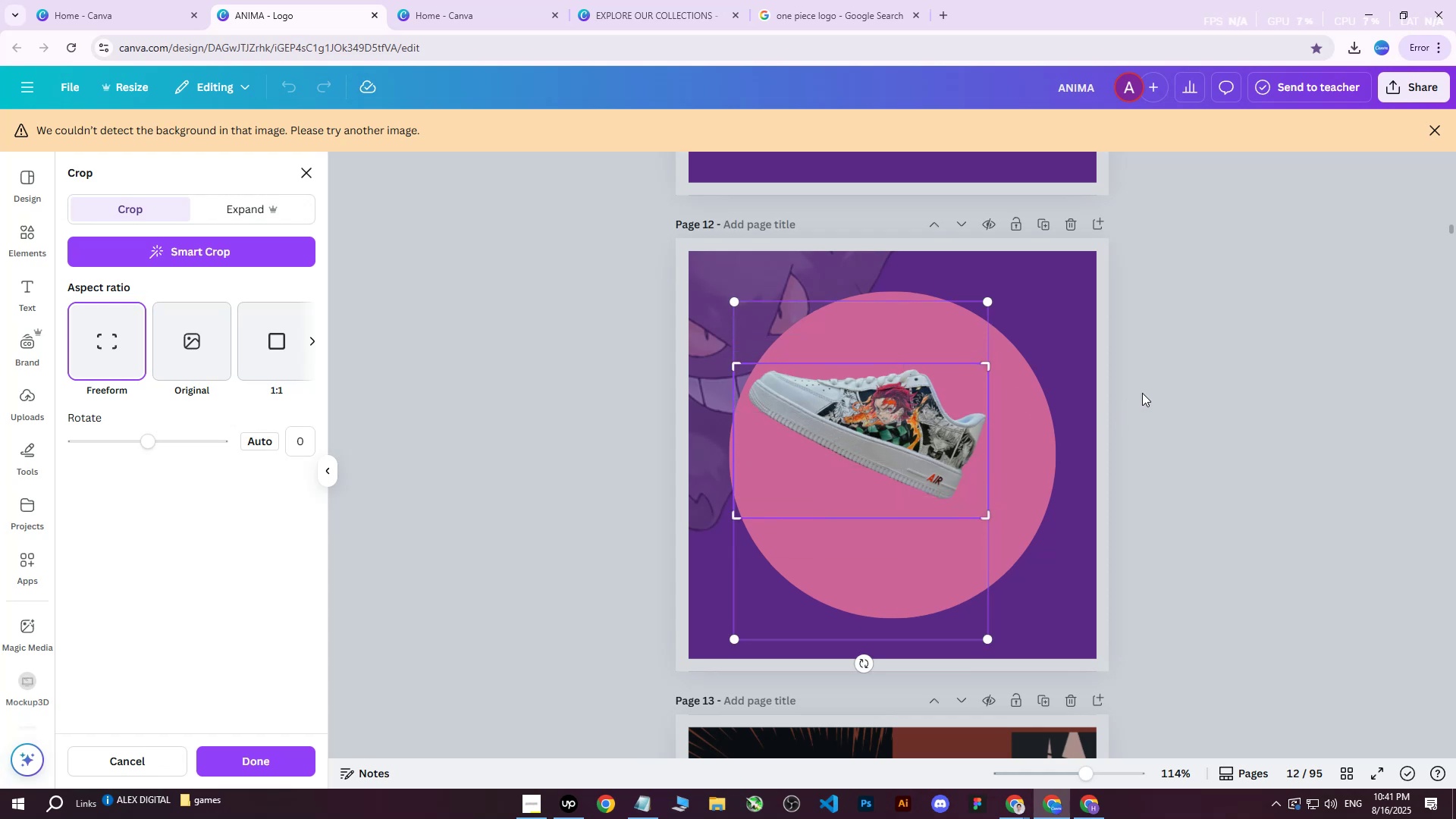 
left_click([1161, 380])
 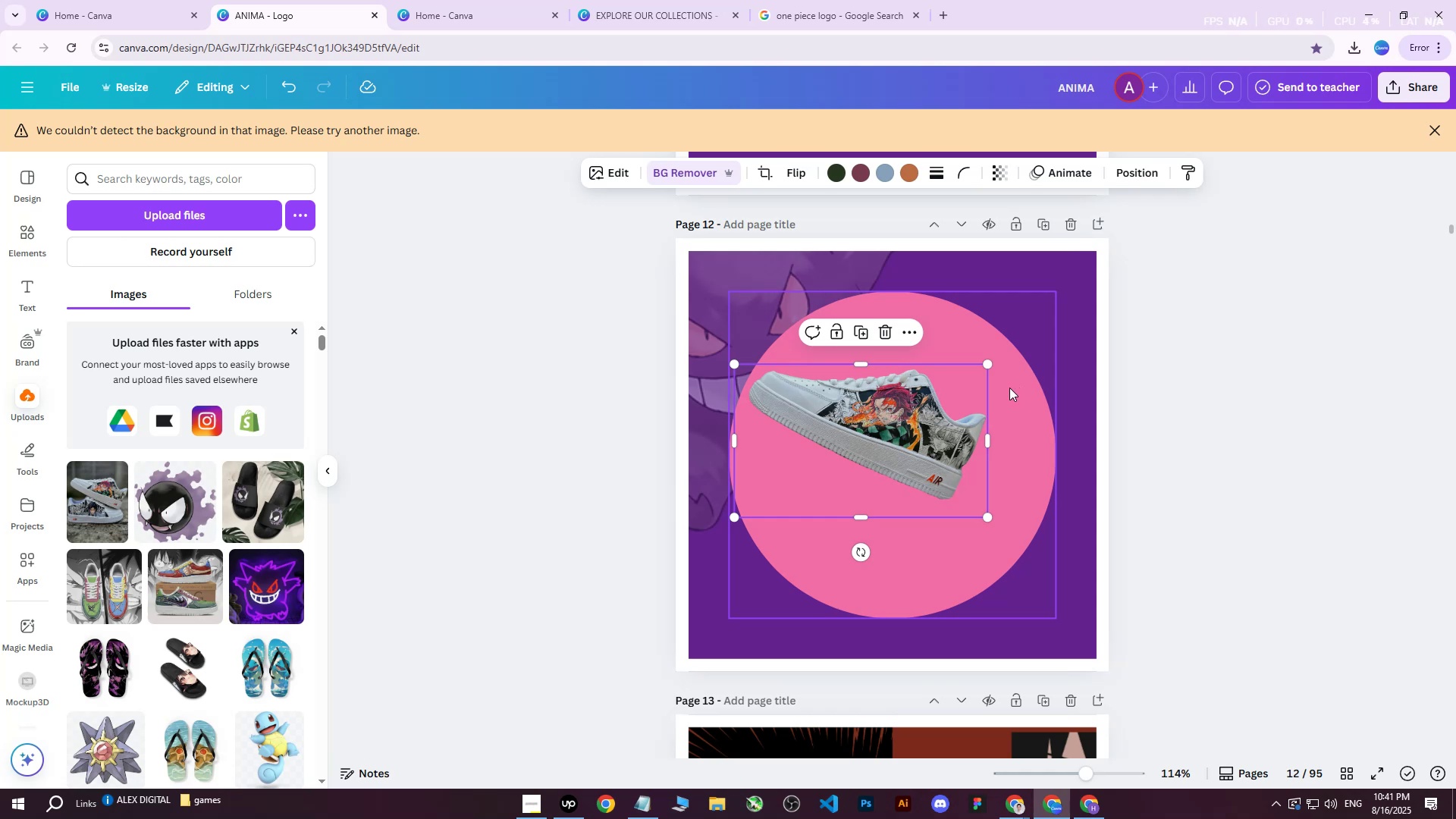 
wait(10.63)
 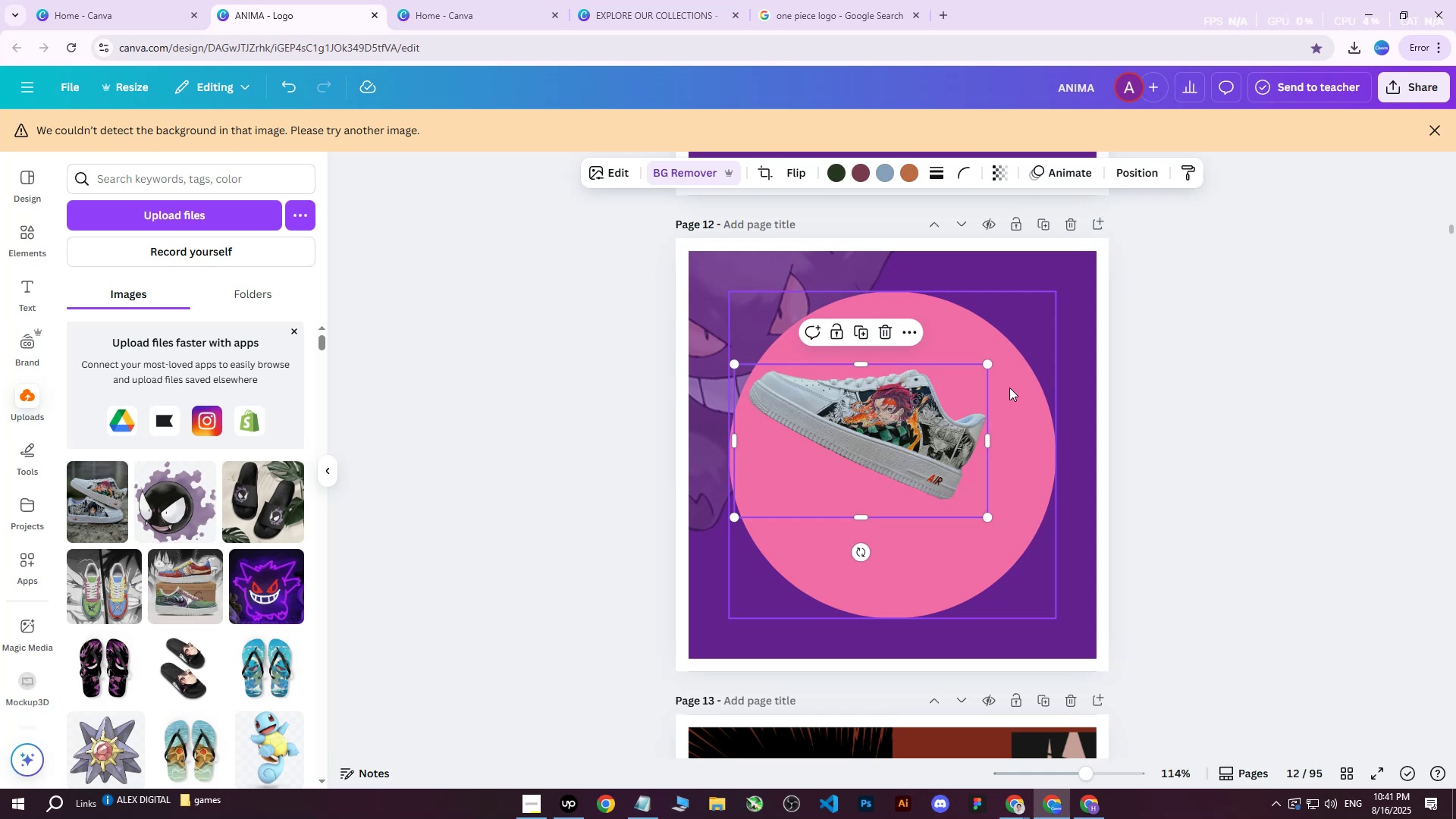 
left_click_drag(start_coordinate=[880, 431], to_coordinate=[887, 432])
 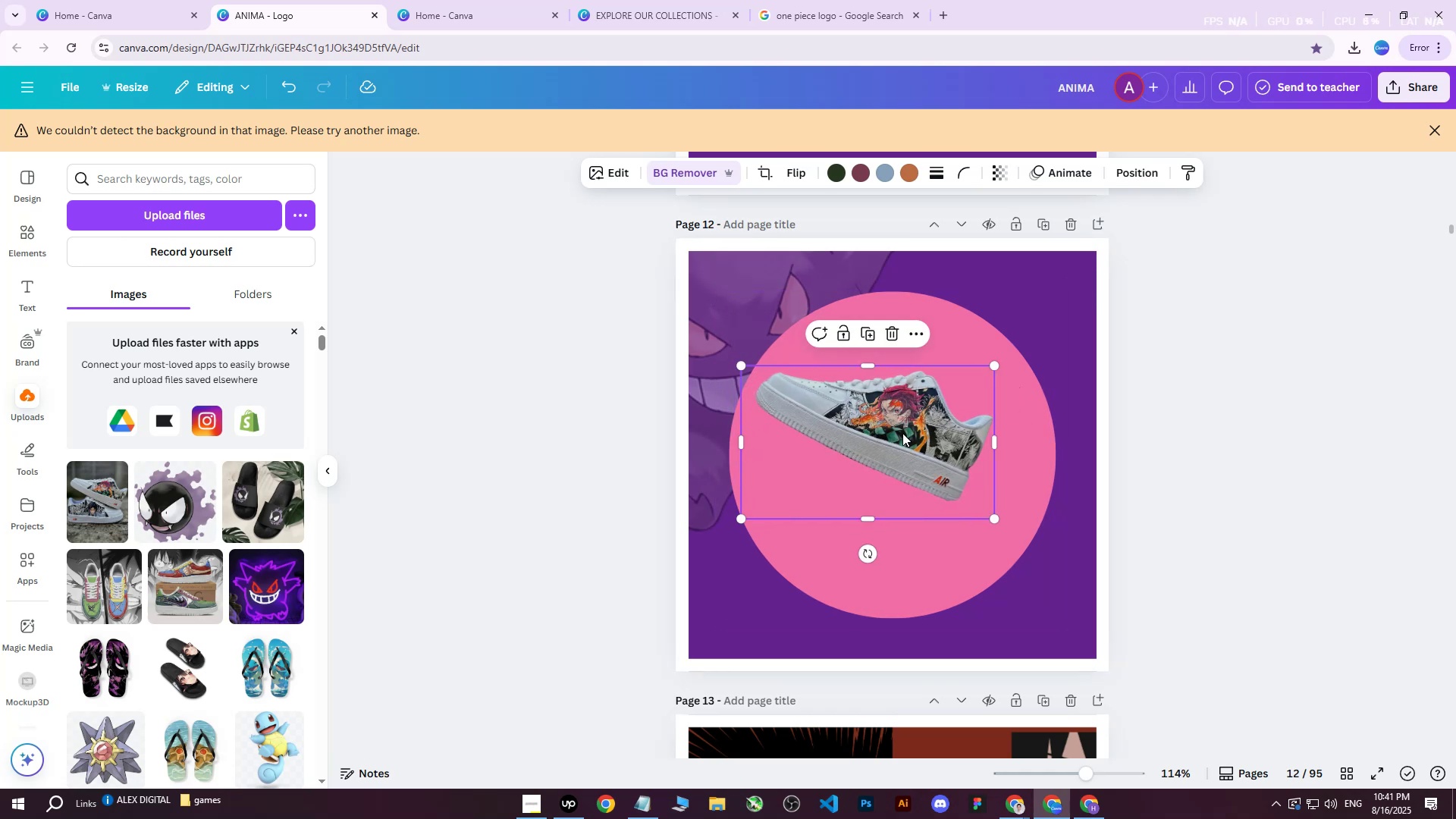 
key(Control+D)
 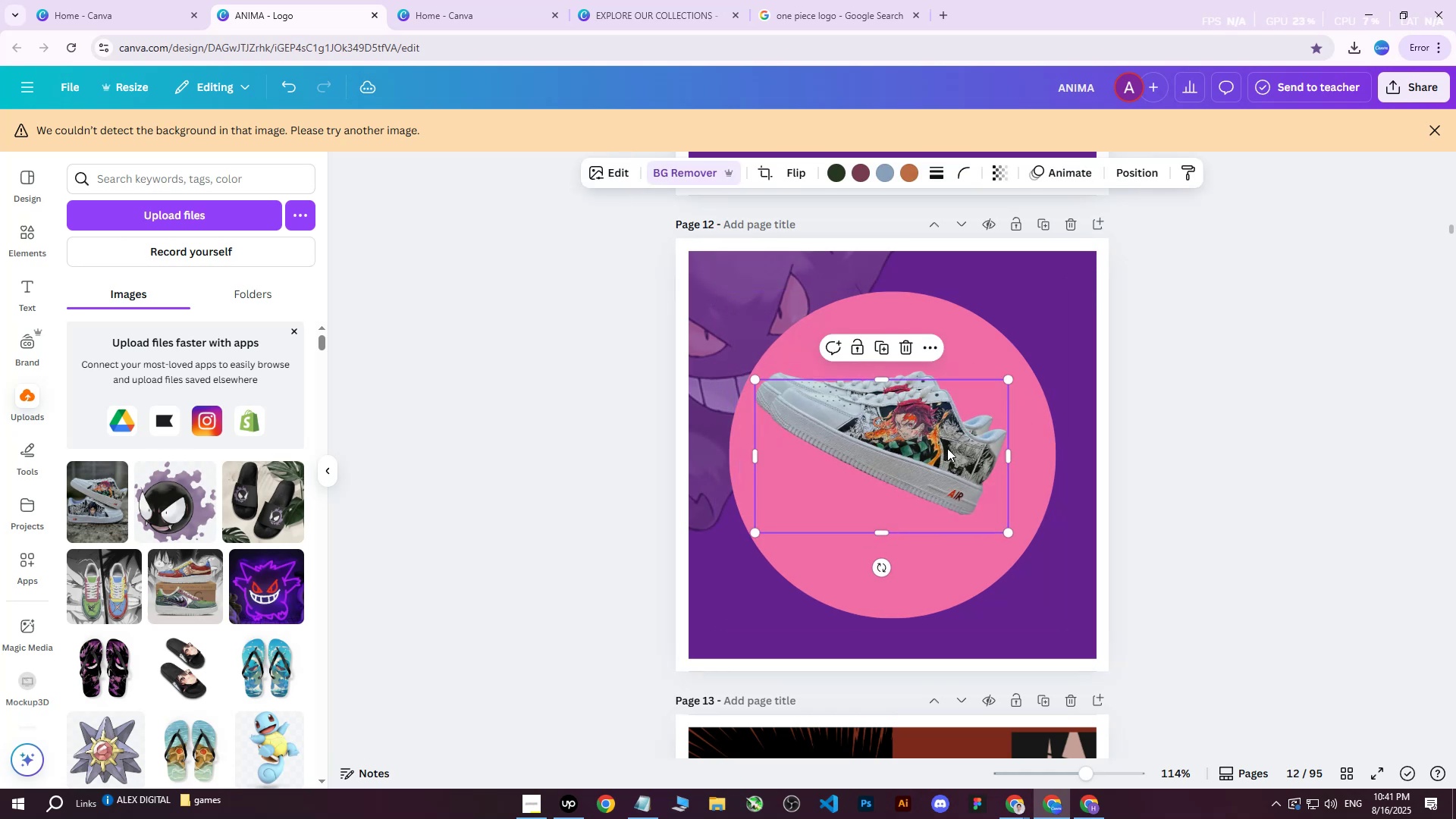 
left_click_drag(start_coordinate=[940, 450], to_coordinate=[911, 480])
 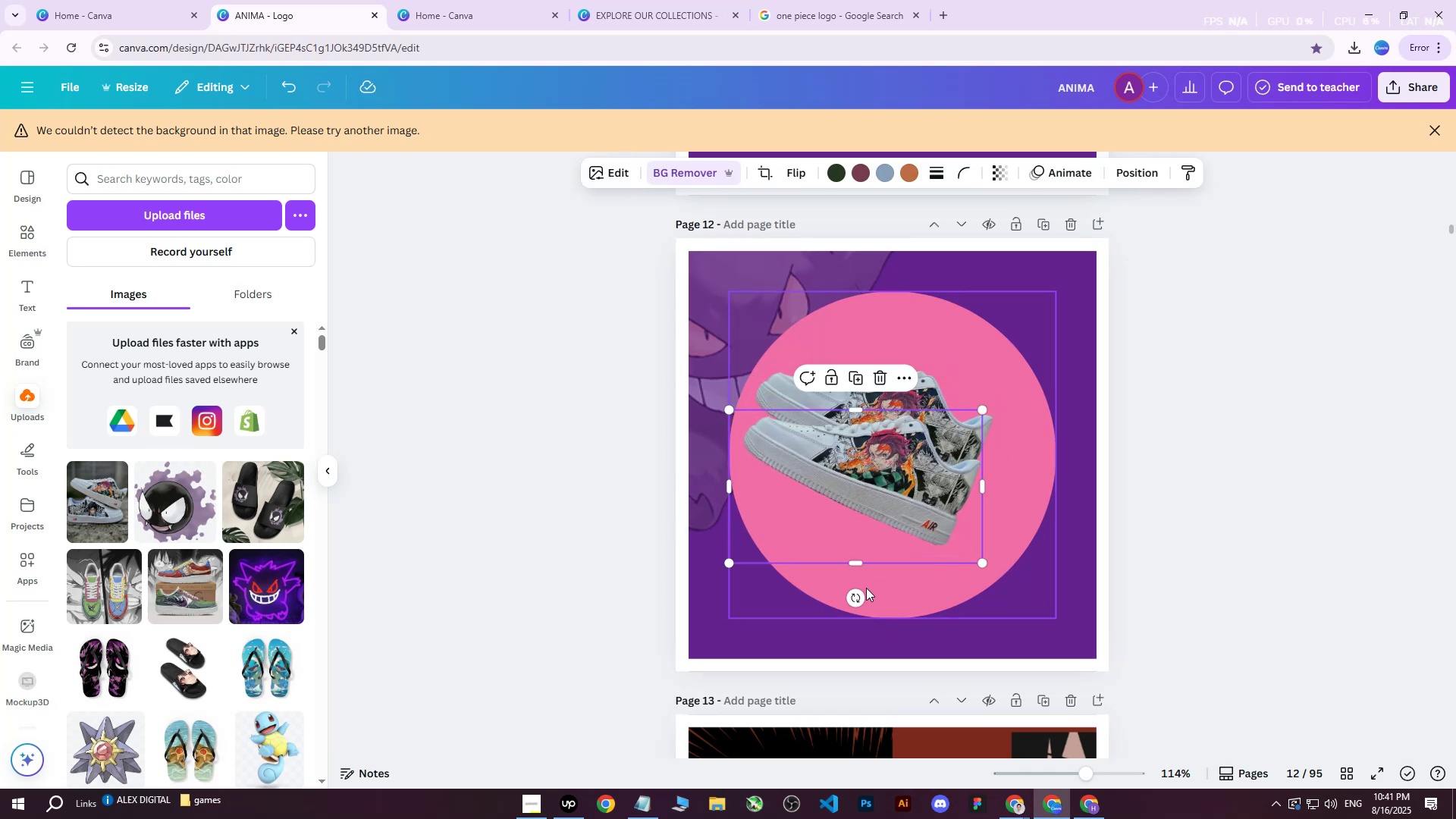 
left_click_drag(start_coordinate=[856, 603], to_coordinate=[898, 595])
 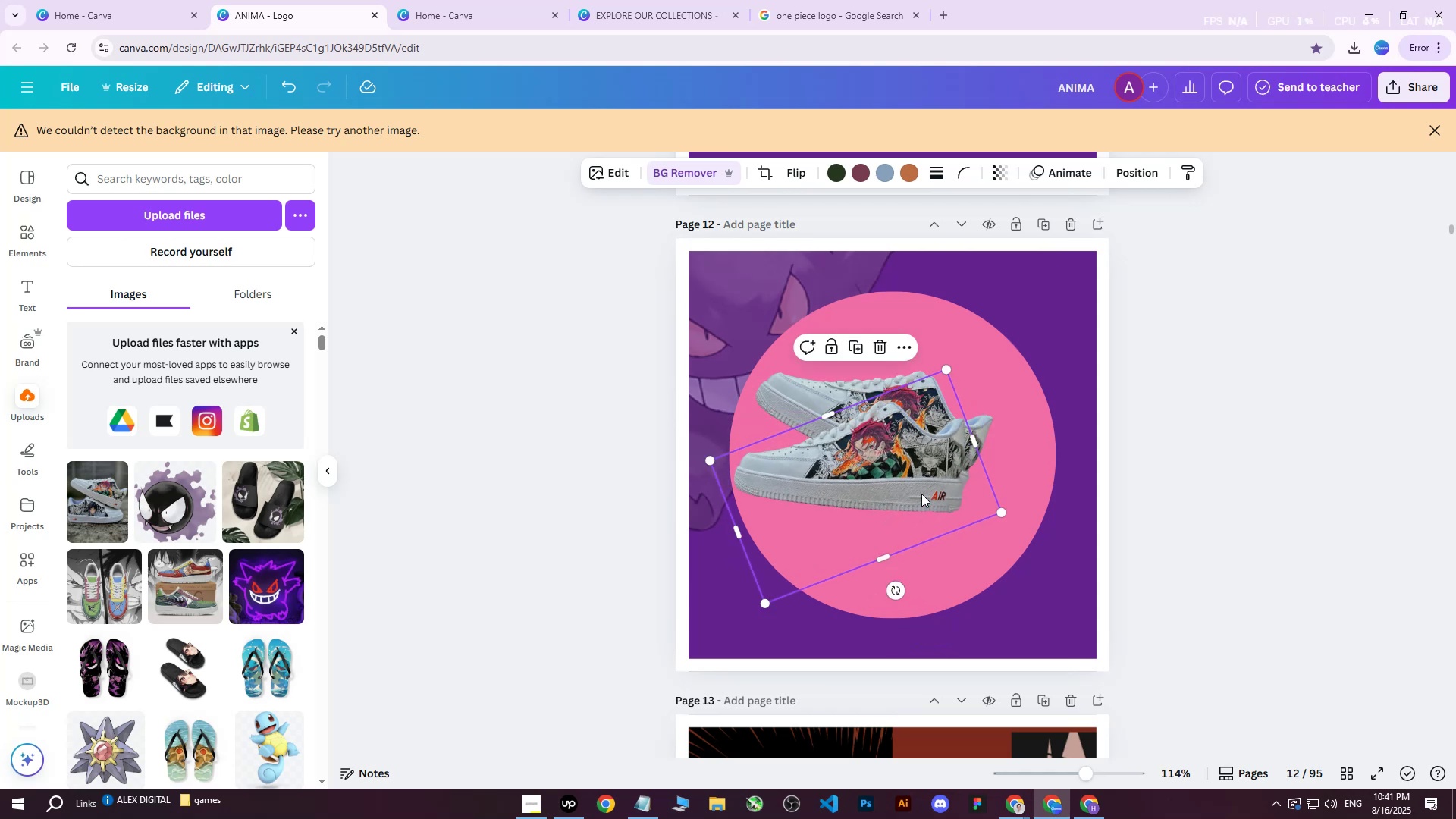 
left_click_drag(start_coordinate=[921, 494], to_coordinate=[932, 506])
 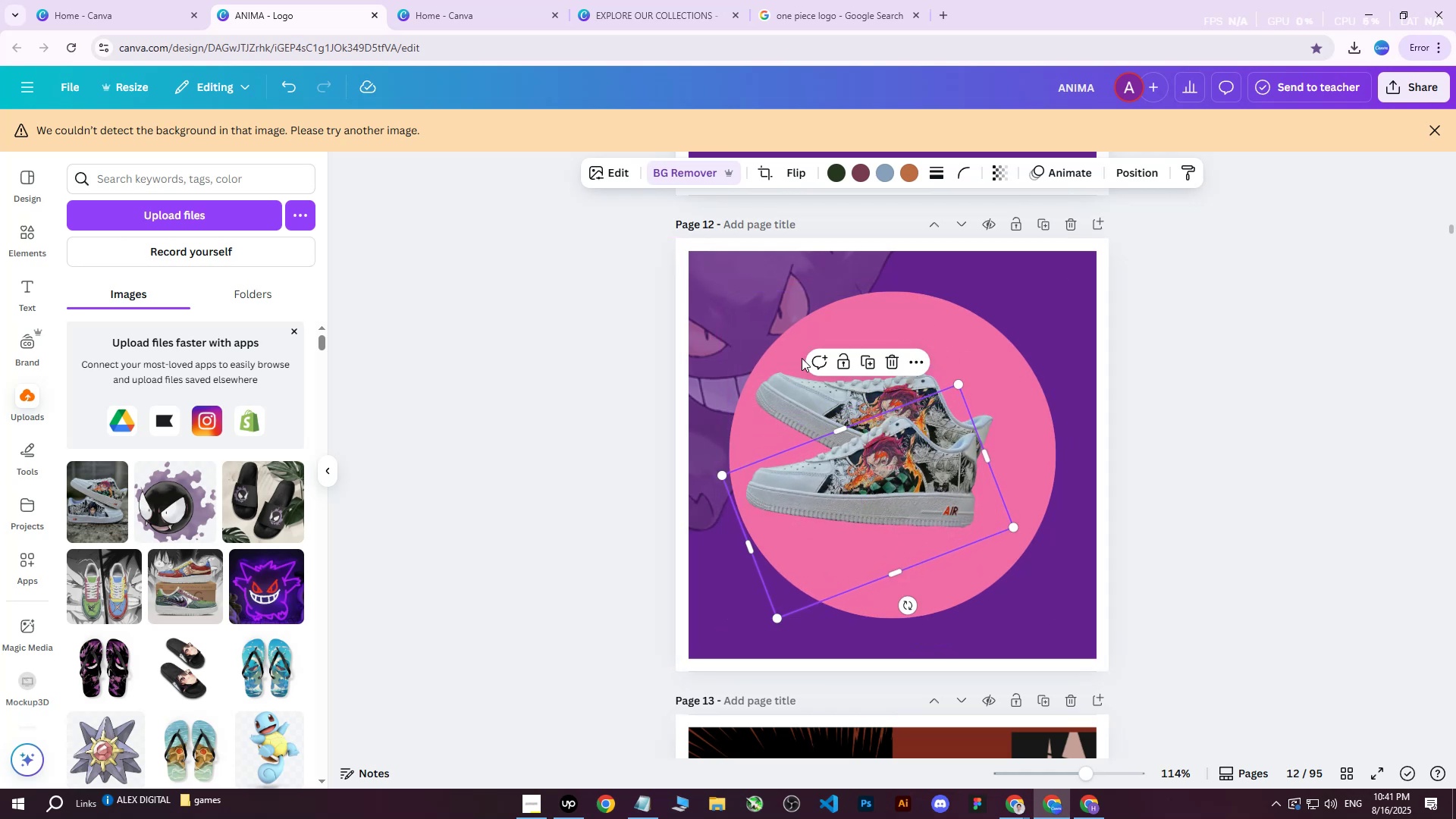 
left_click([1173, 396])
 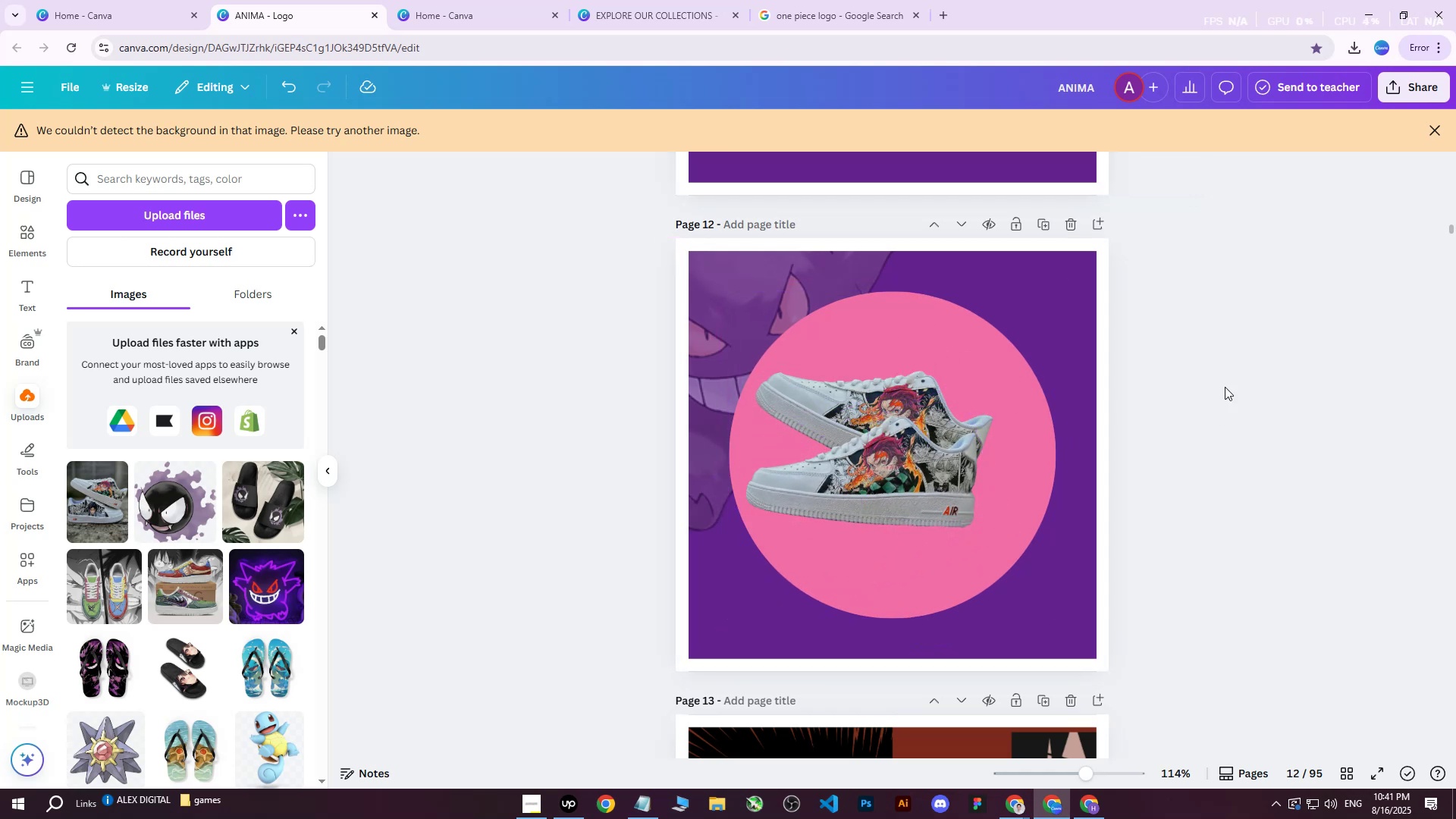 
left_click_drag(start_coordinate=[1200, 369], to_coordinate=[821, 527])
 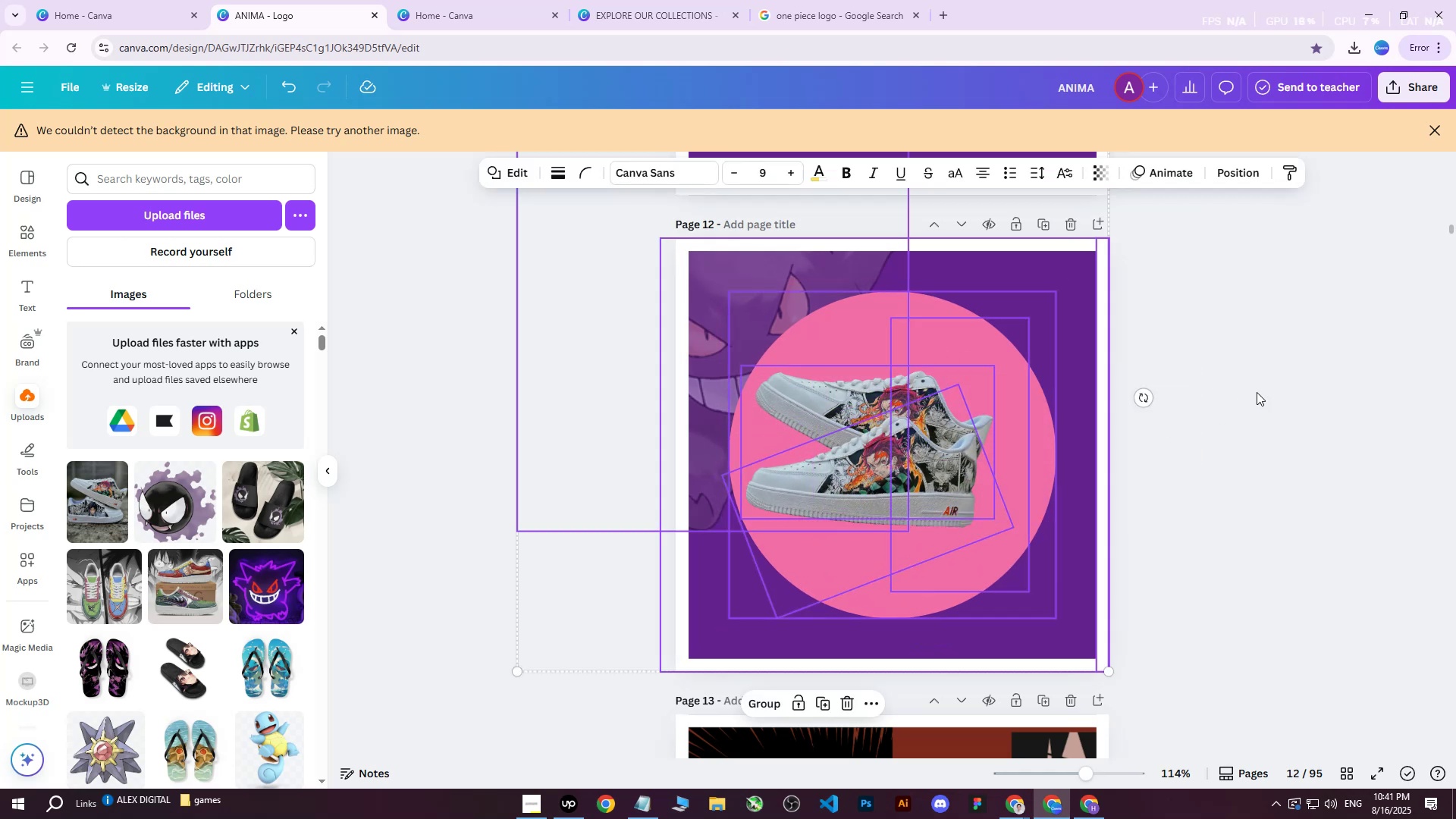 
left_click([1257, 392])
 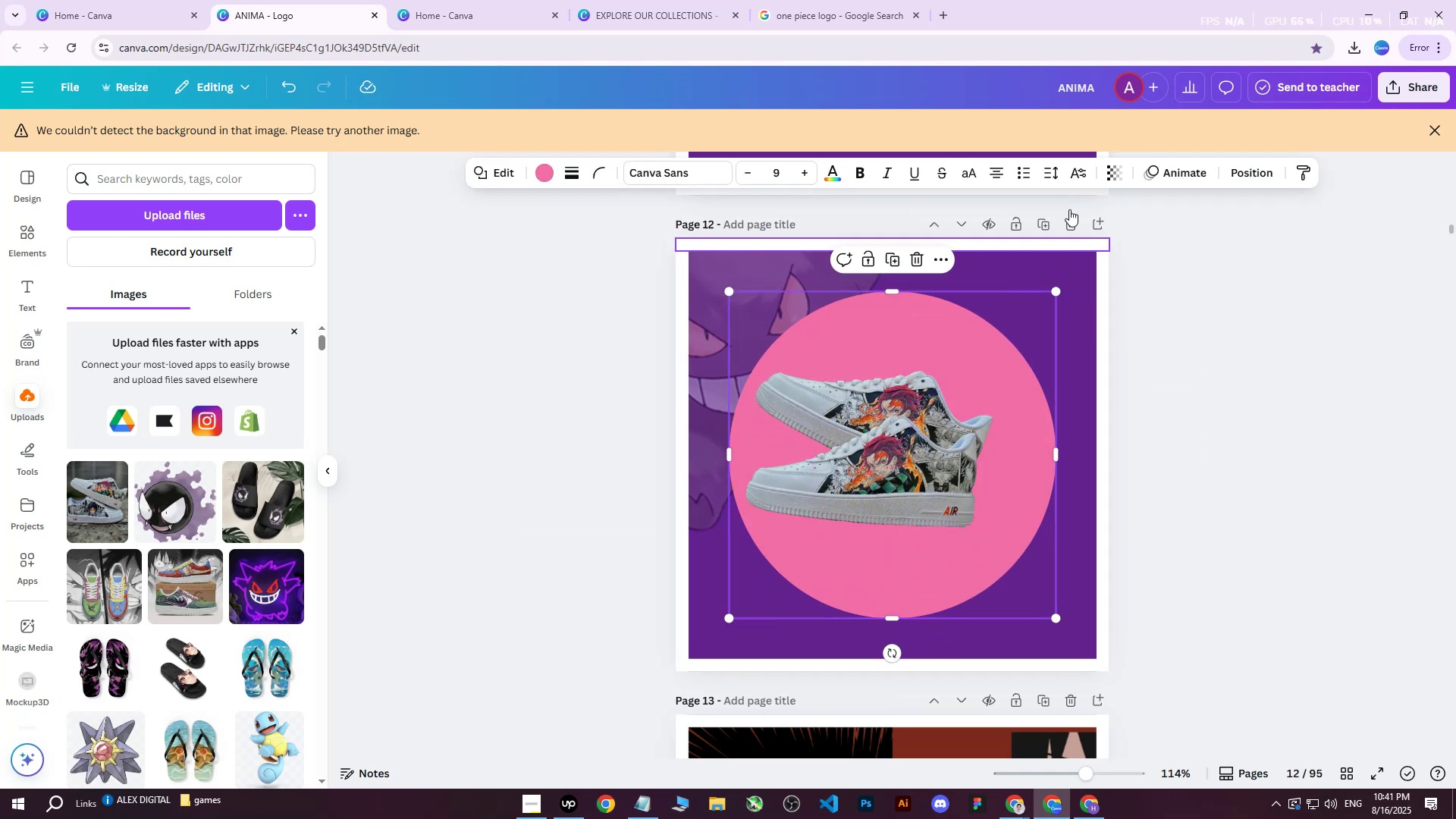 
left_click([1238, 173])
 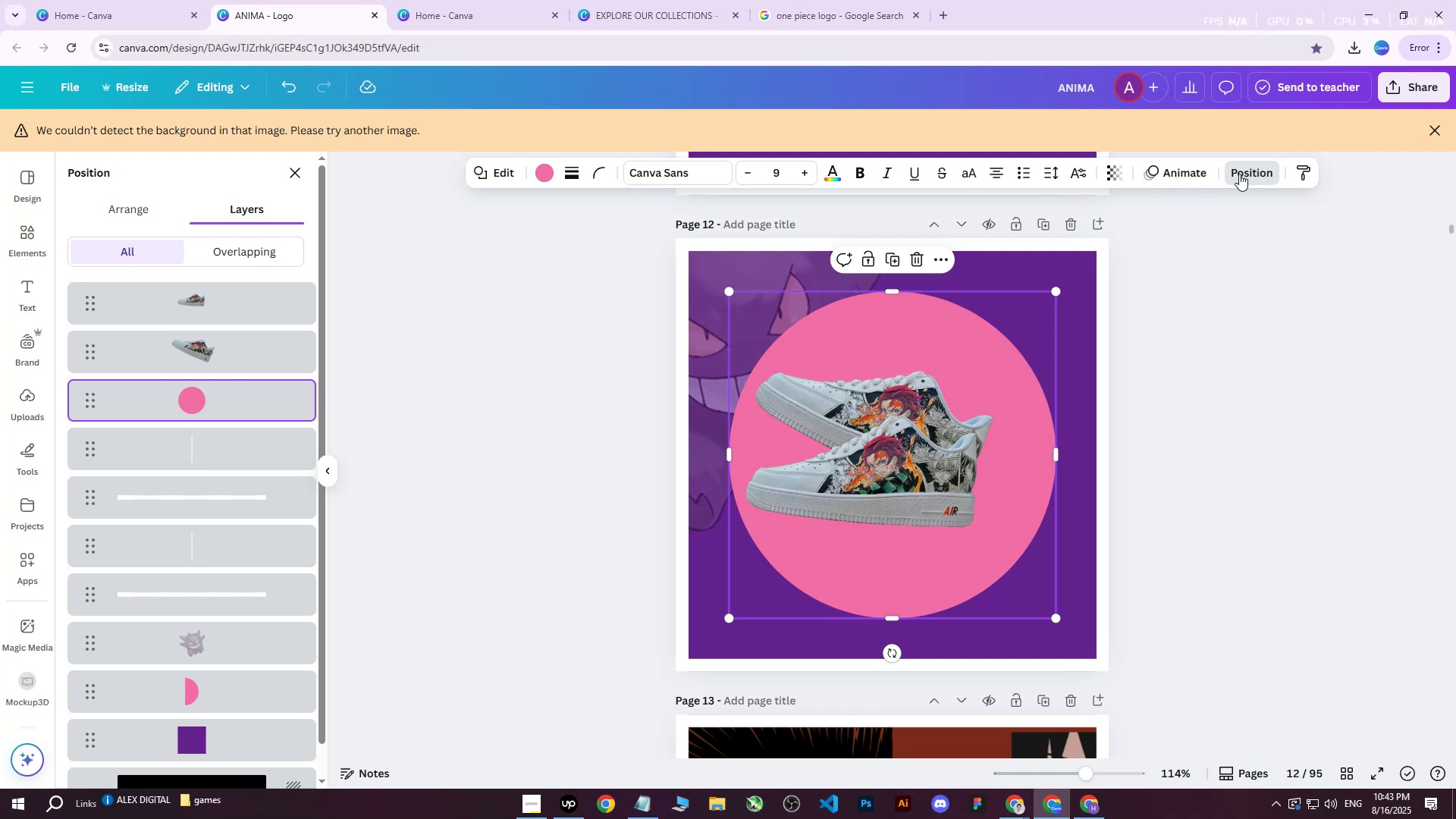 
wait(114.6)
 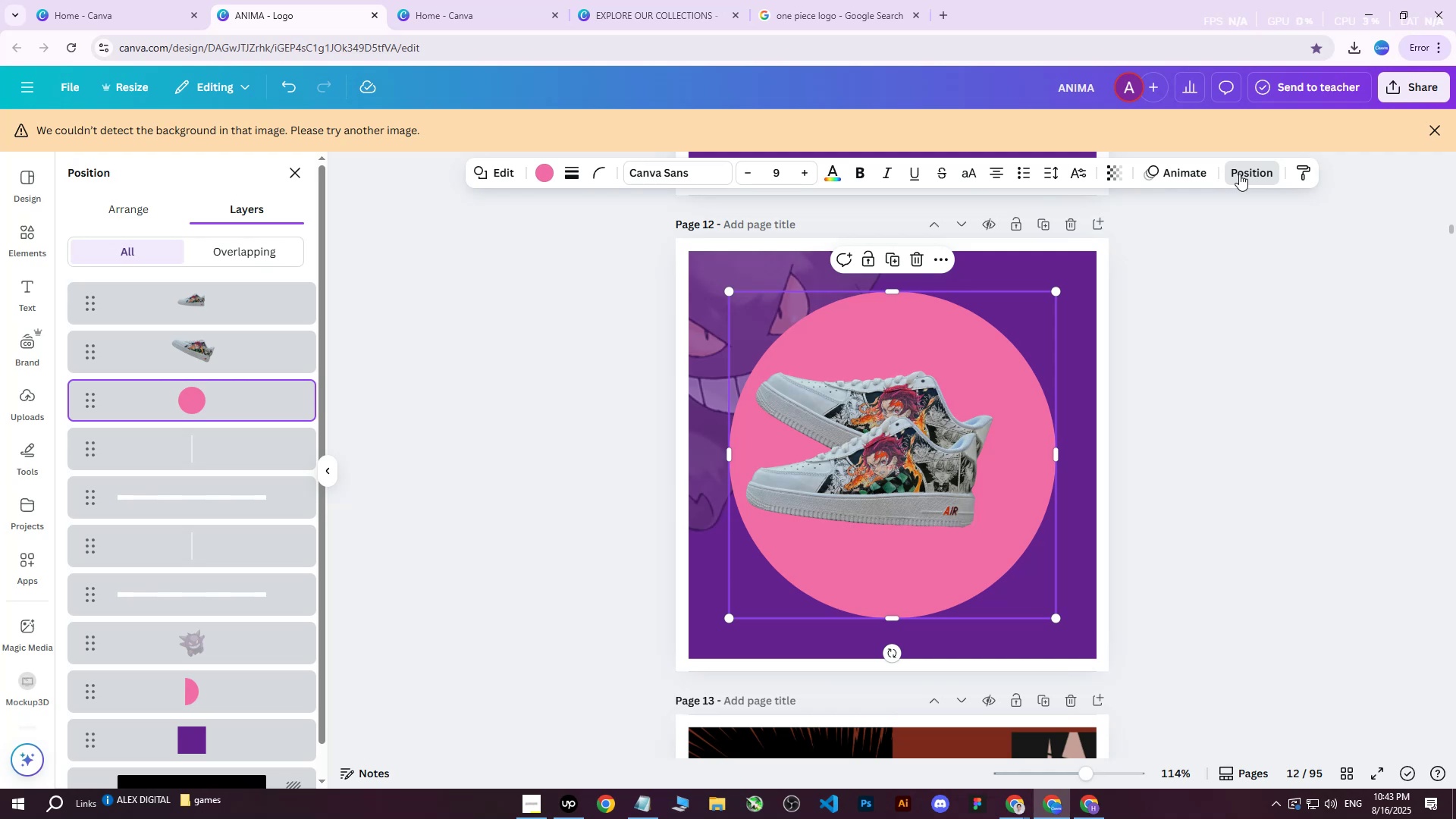 
left_click([1244, 171])
 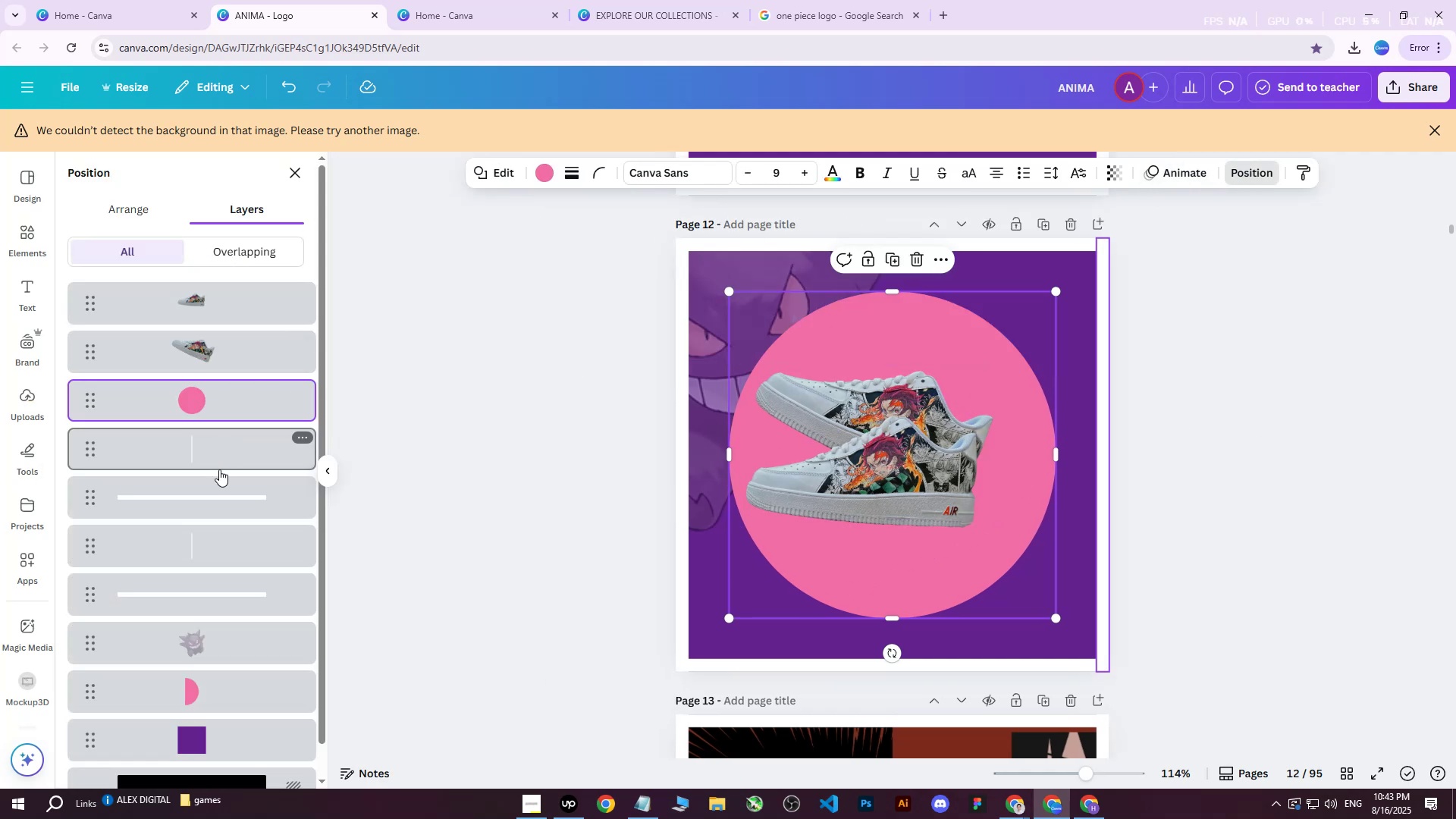 
scroll: coordinate [227, 544], scroll_direction: down, amount: 2.0
 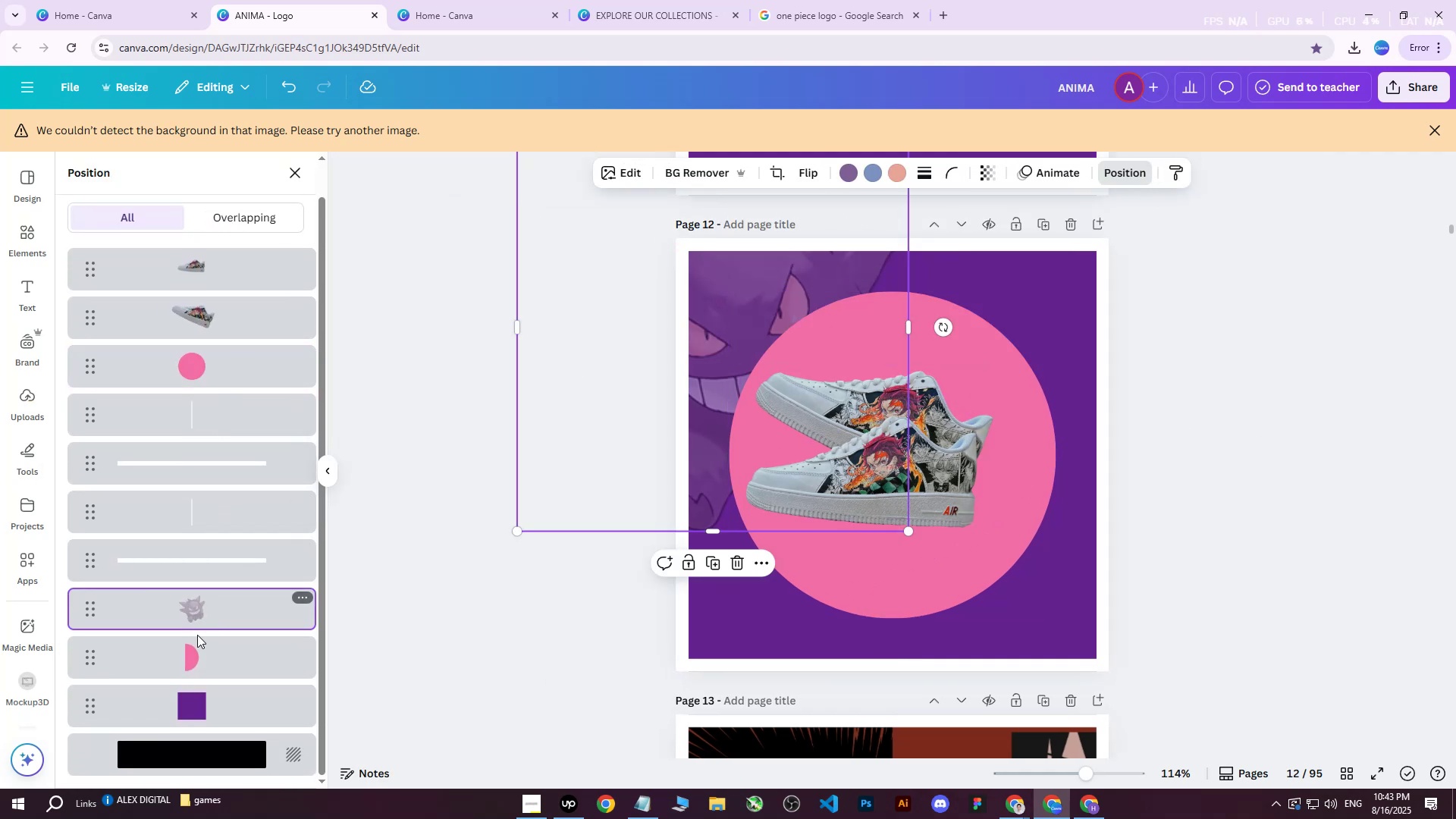 
double_click([190, 657])
 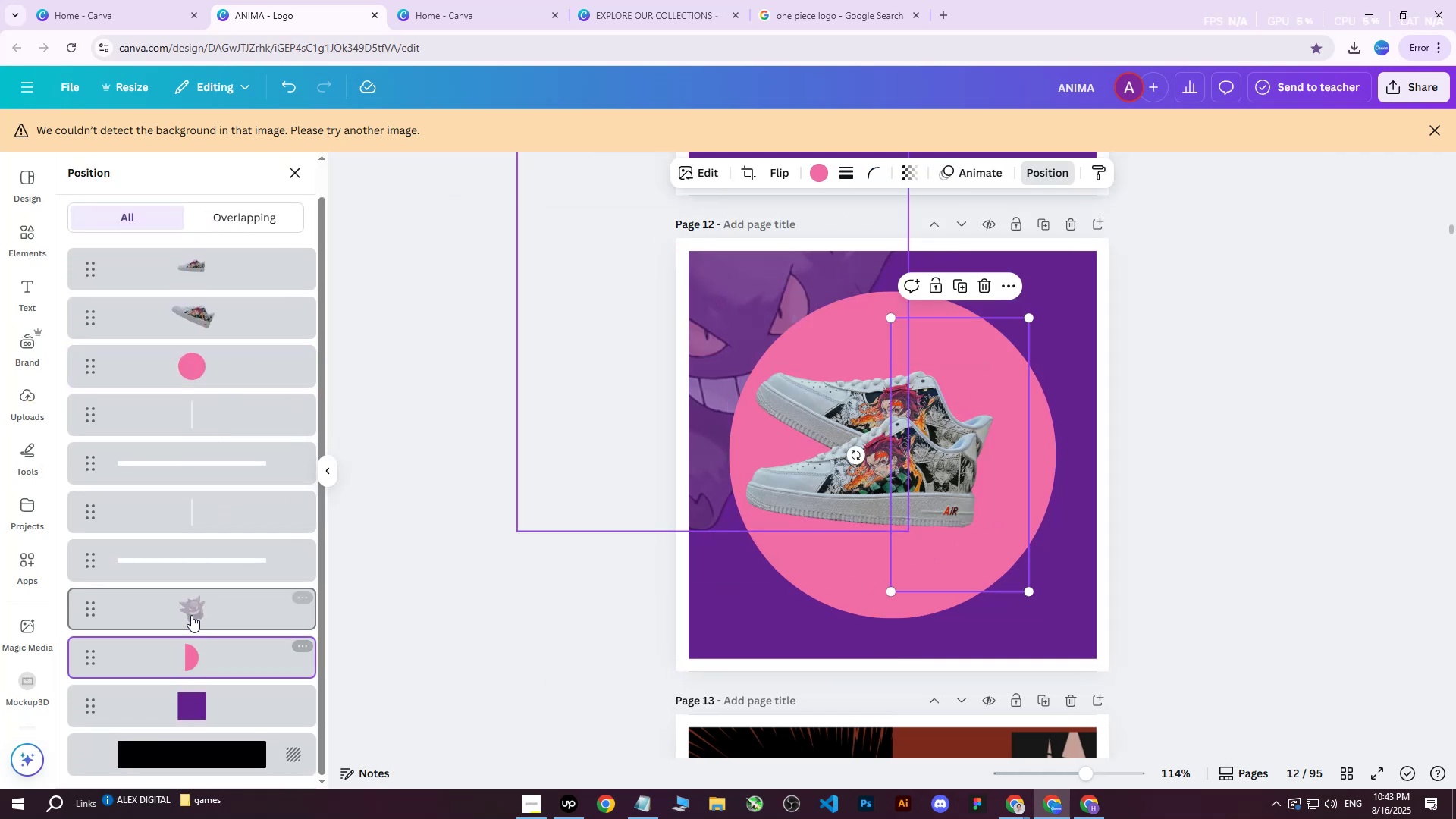 
triple_click([188, 607])
 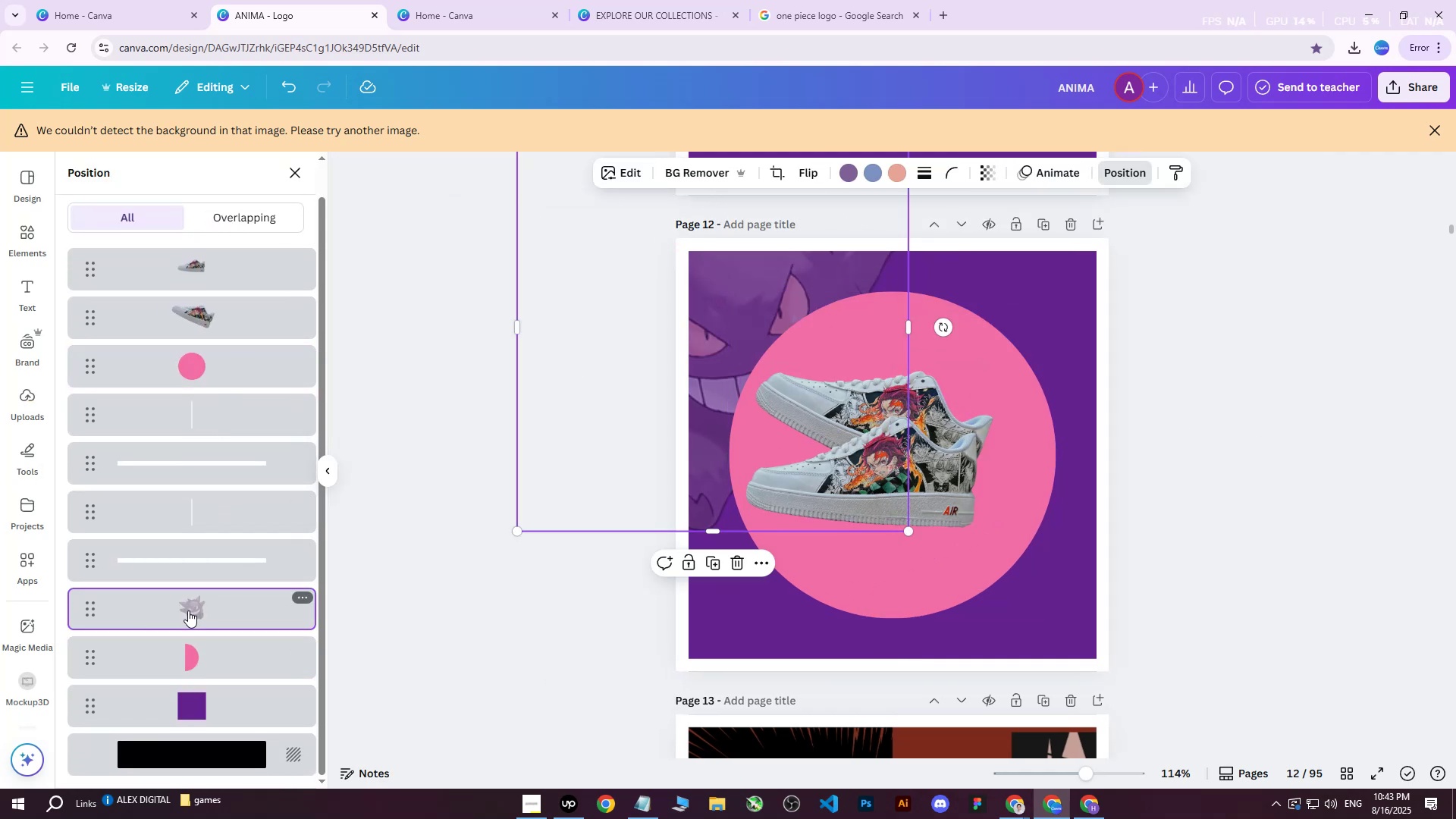 
key(Delete)
 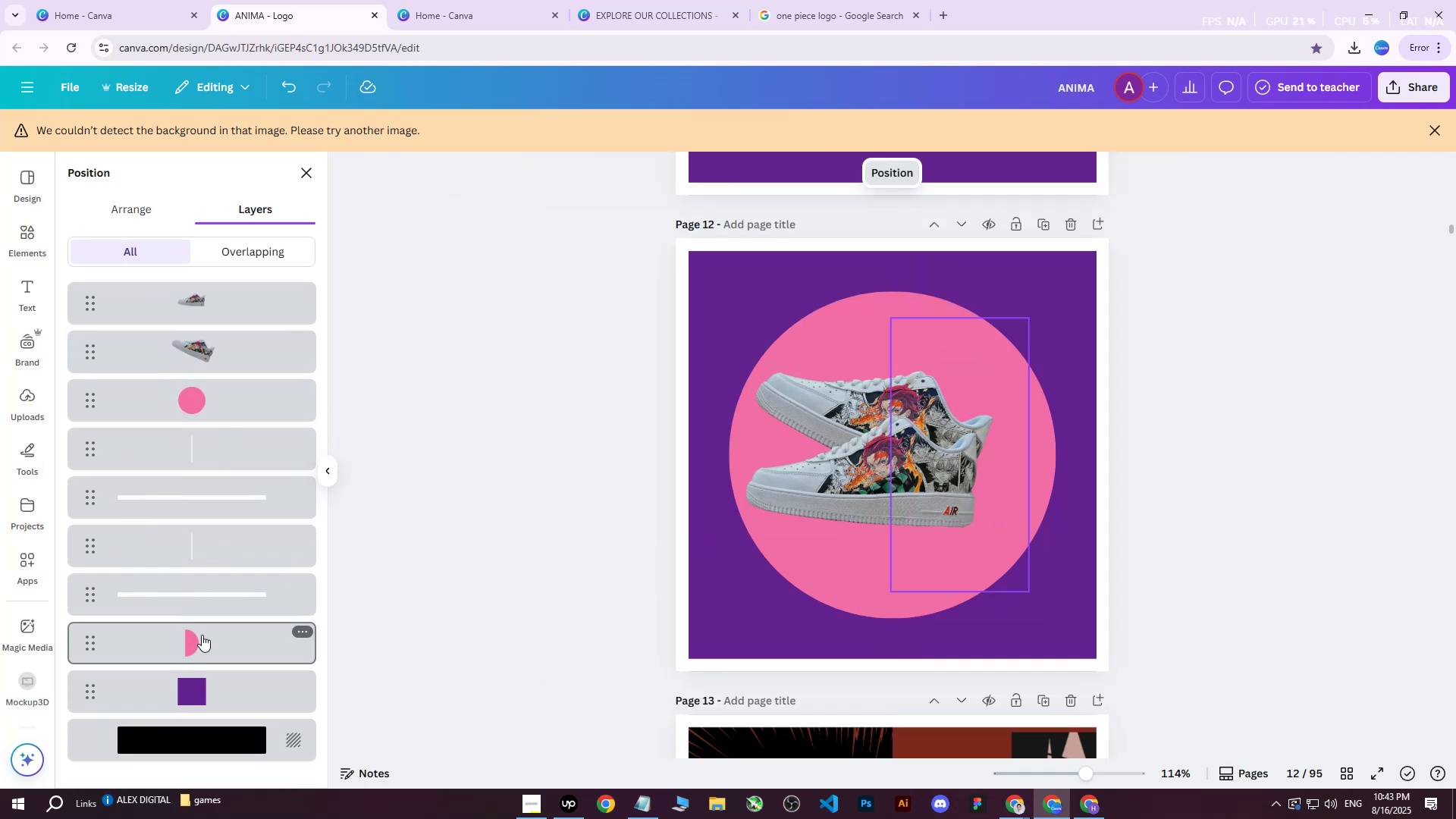 
left_click([202, 635])
 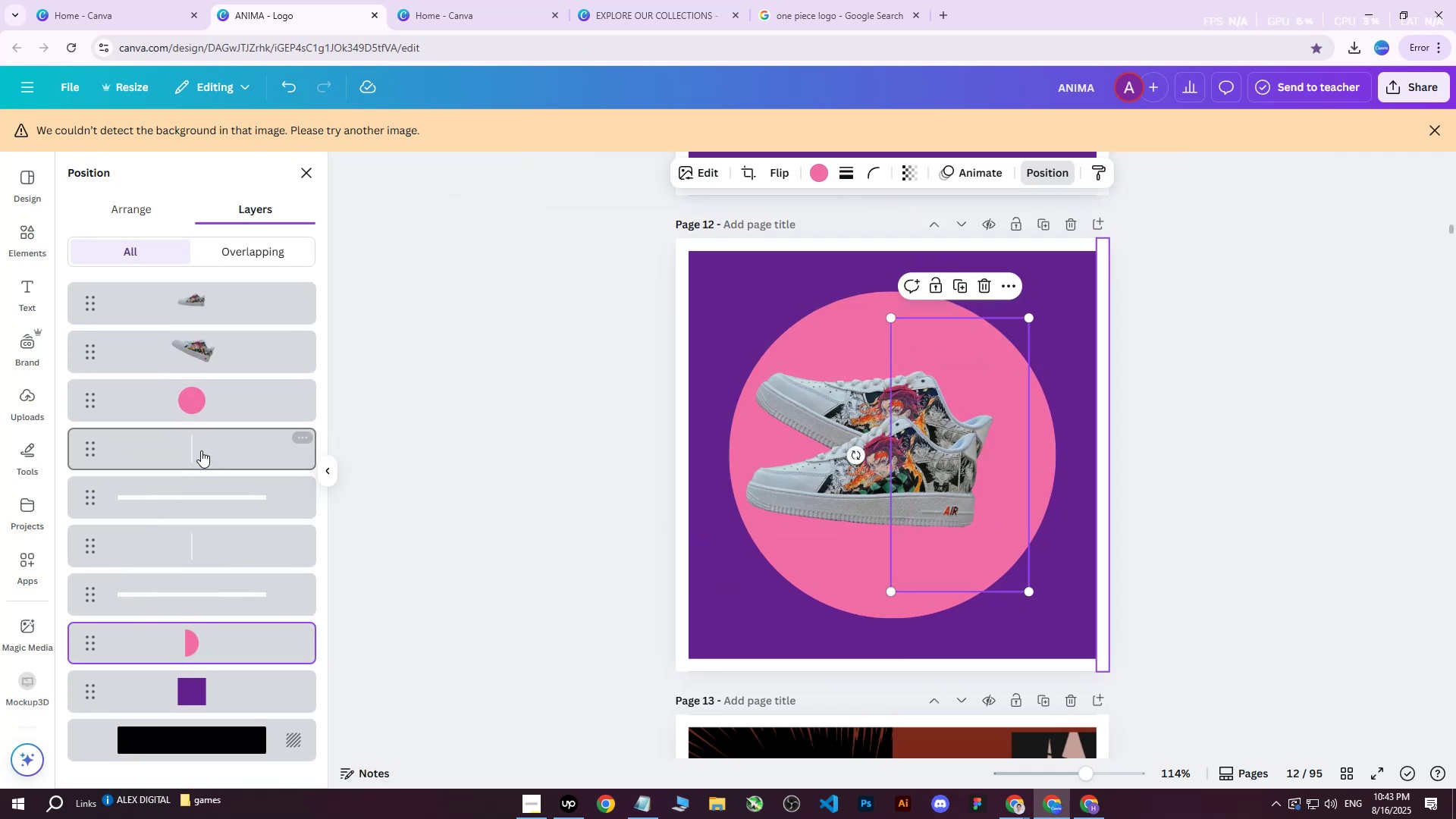 
key(Delete)
 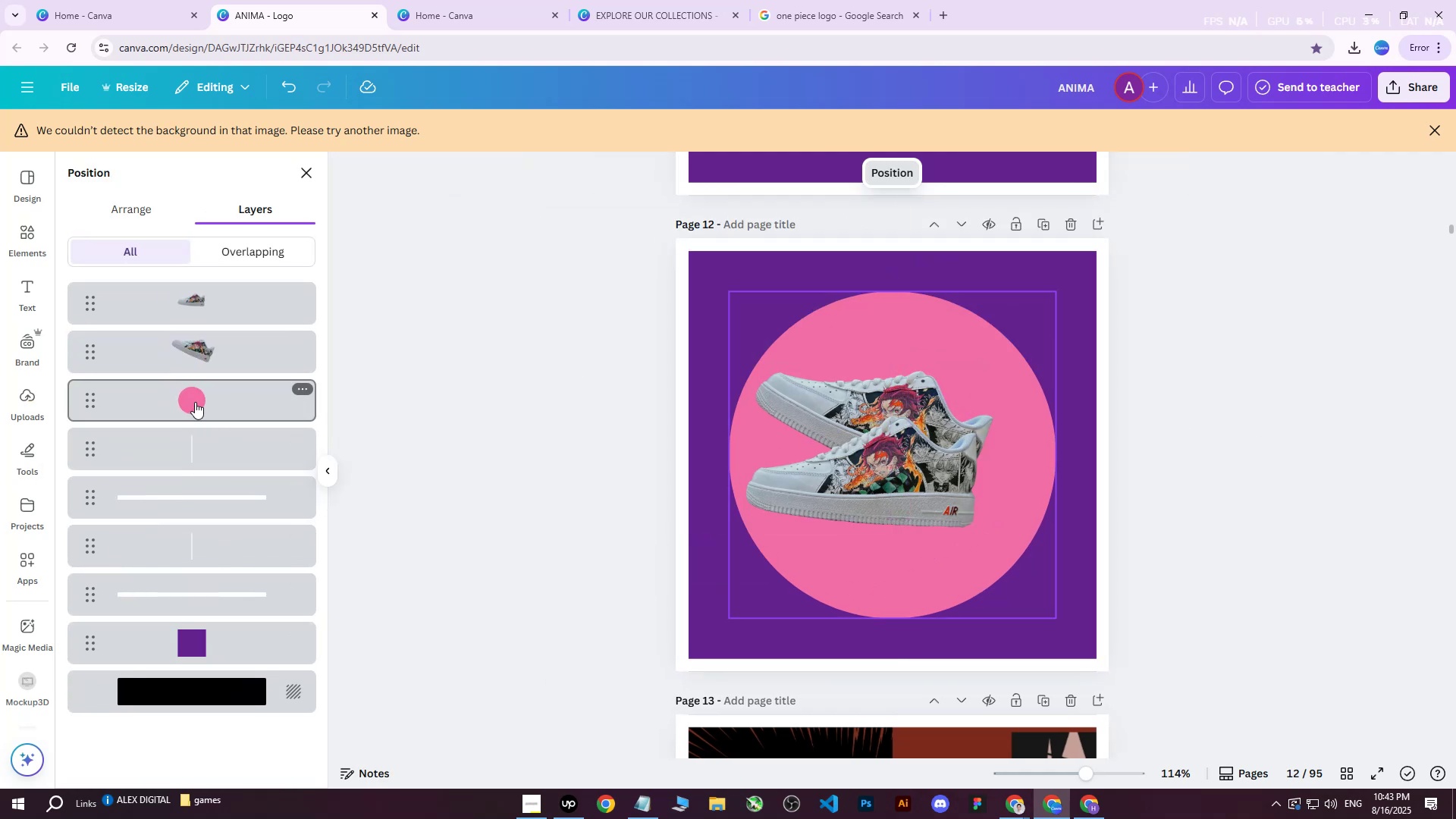 
left_click([195, 402])
 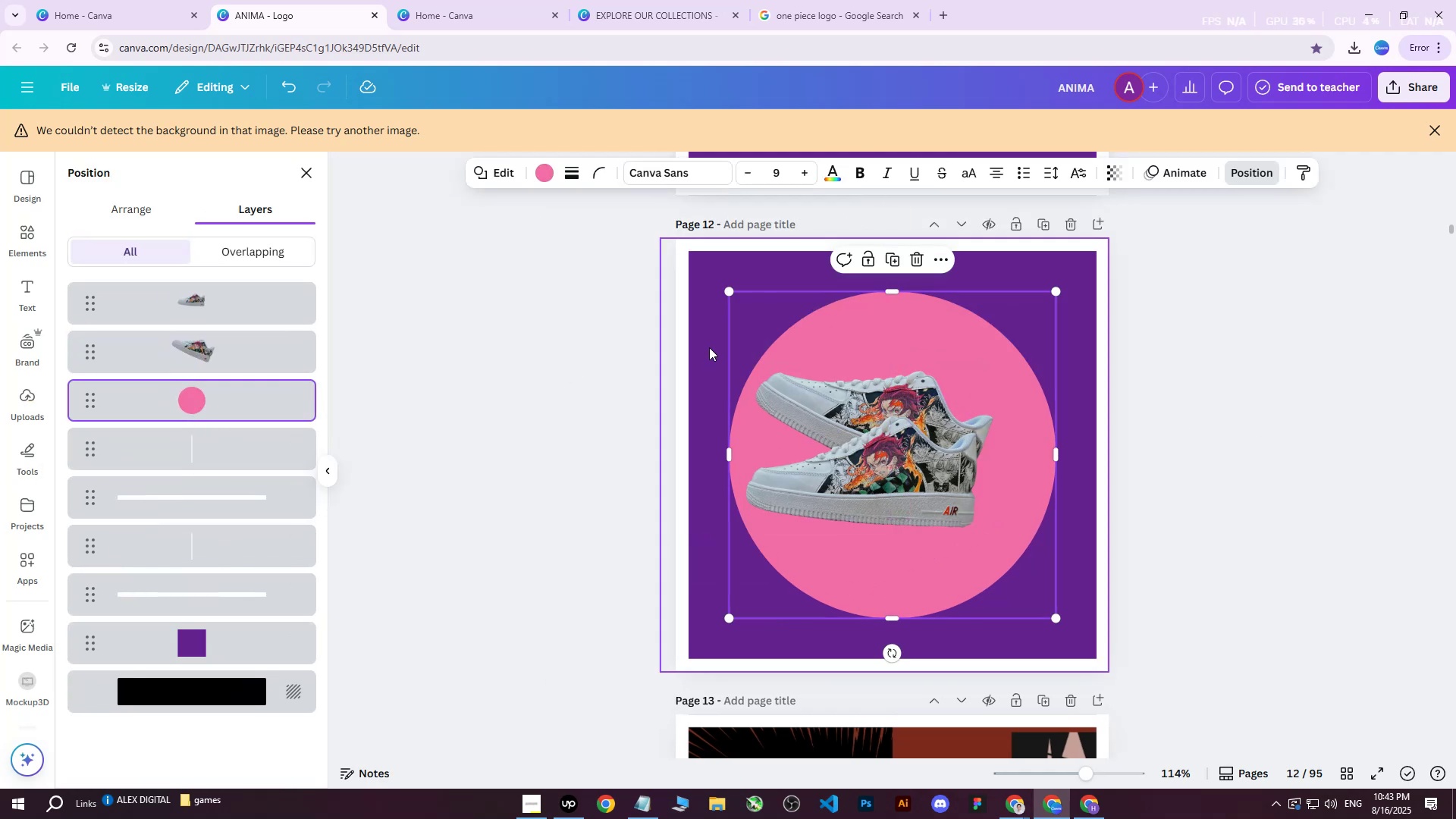 
scroll: coordinate [788, 381], scroll_direction: up, amount: 1.0
 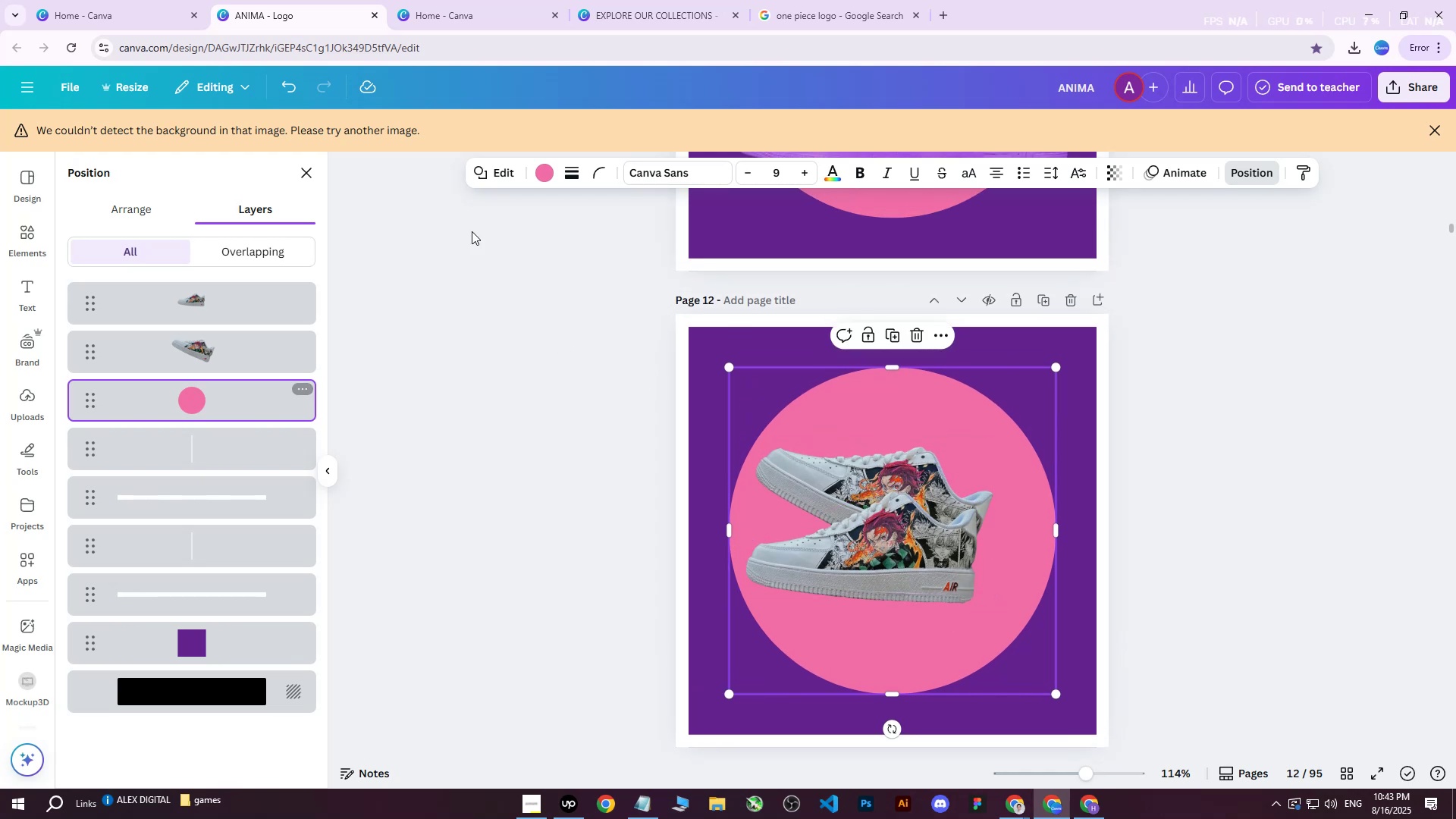 
left_click([542, 171])
 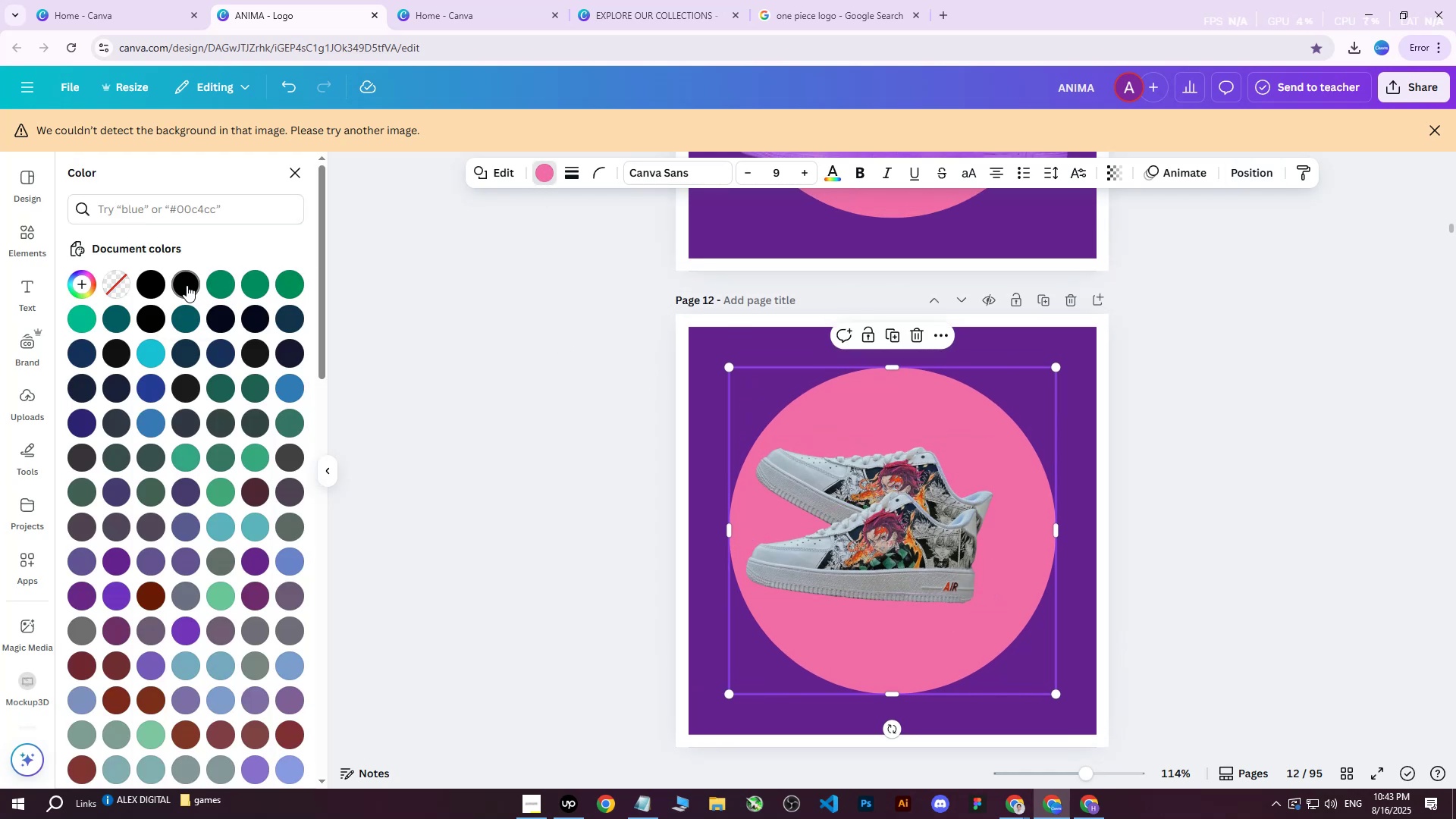 
double_click([187, 285])
 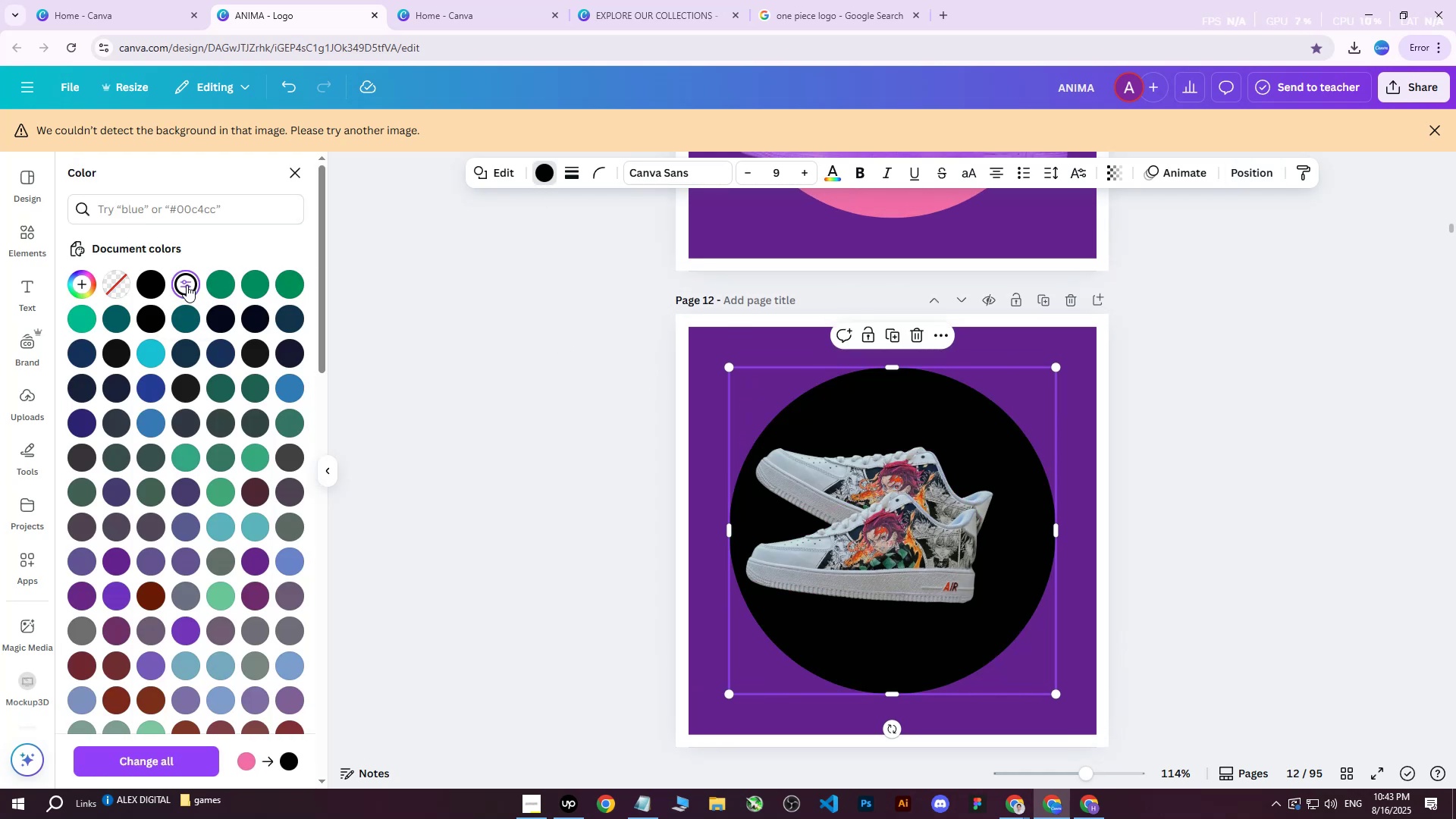 
triple_click([187, 285])
 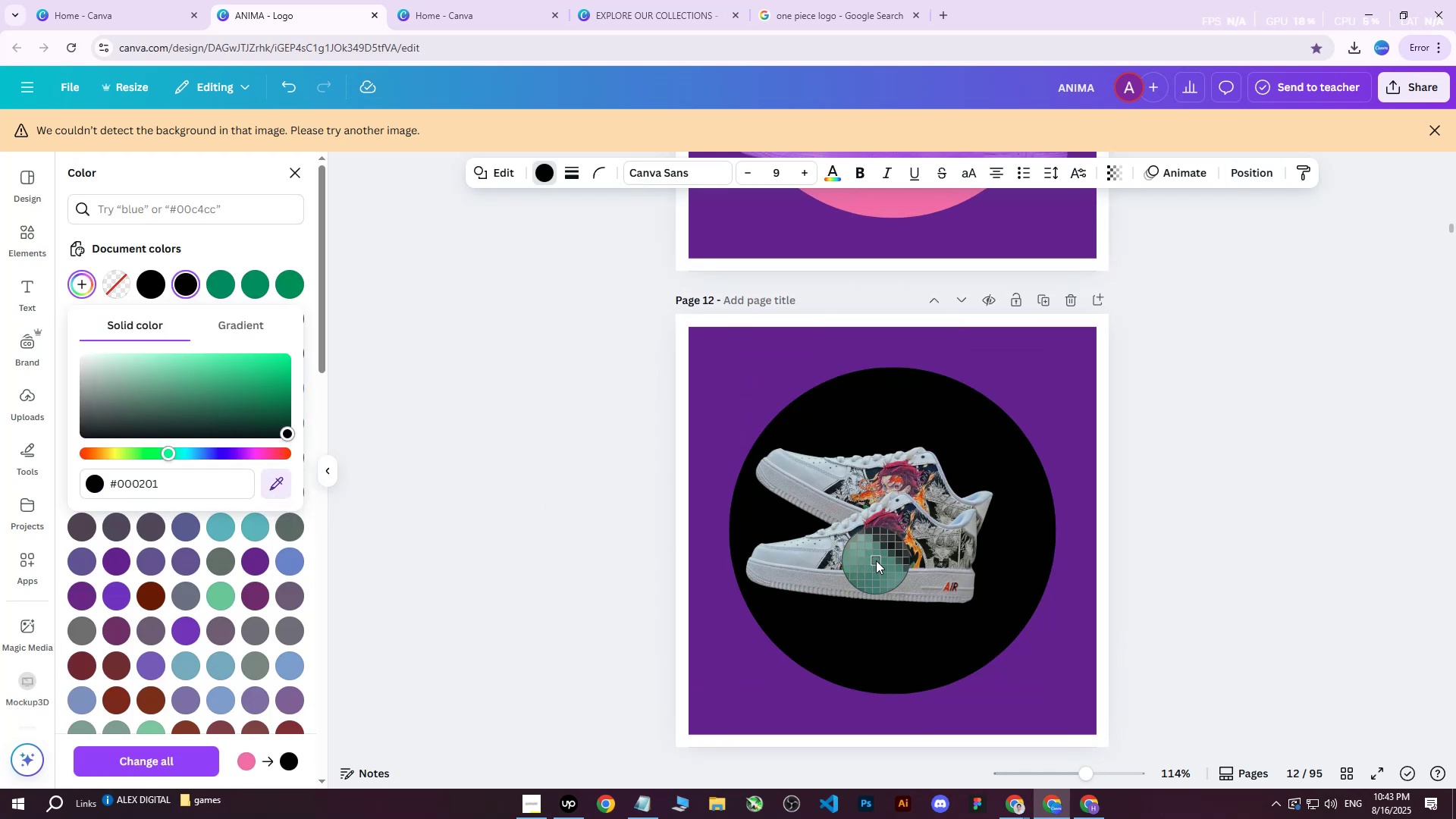 
left_click([874, 563])
 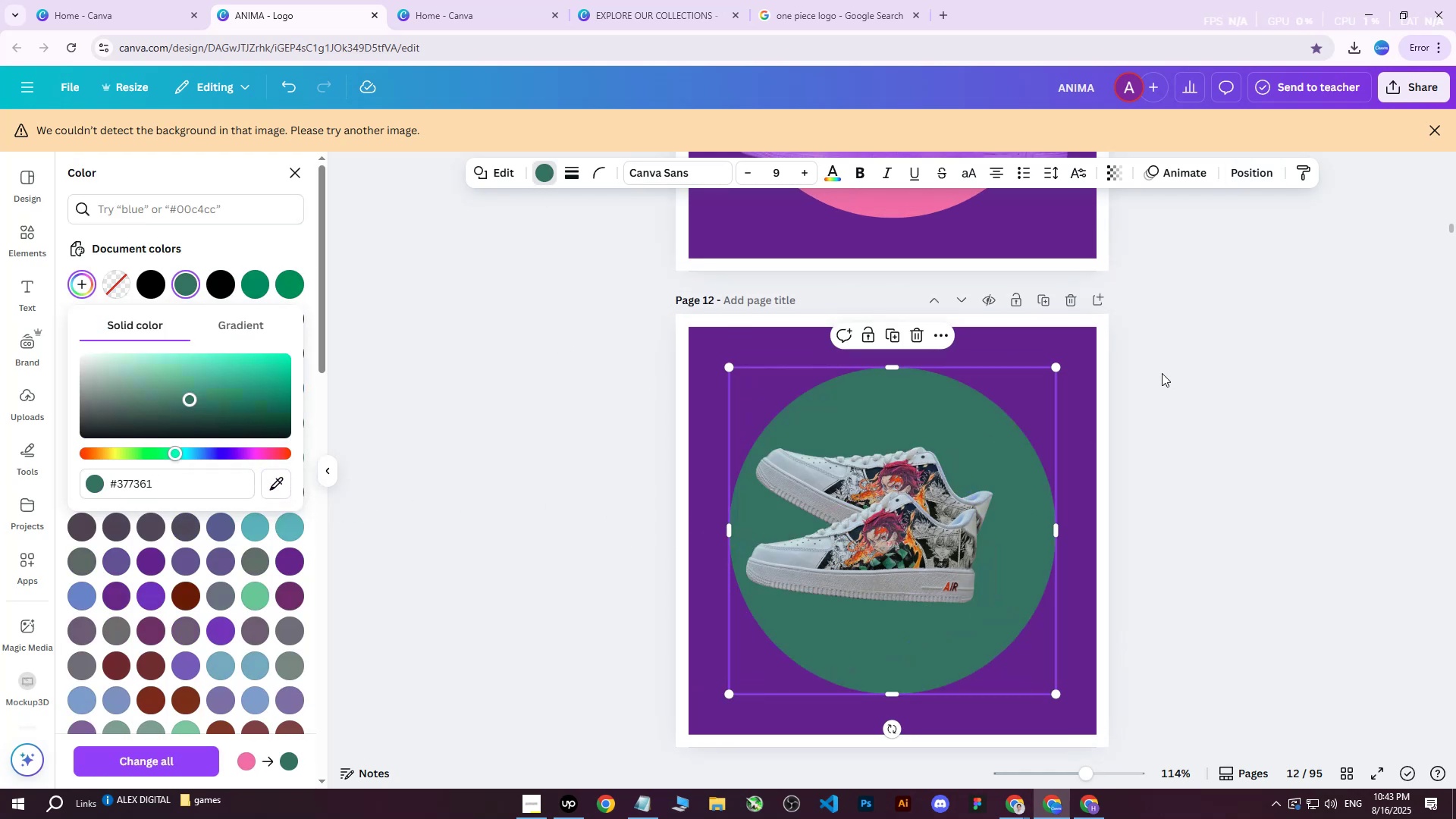 
scroll: coordinate [1151, 382], scroll_direction: up, amount: 3.0
 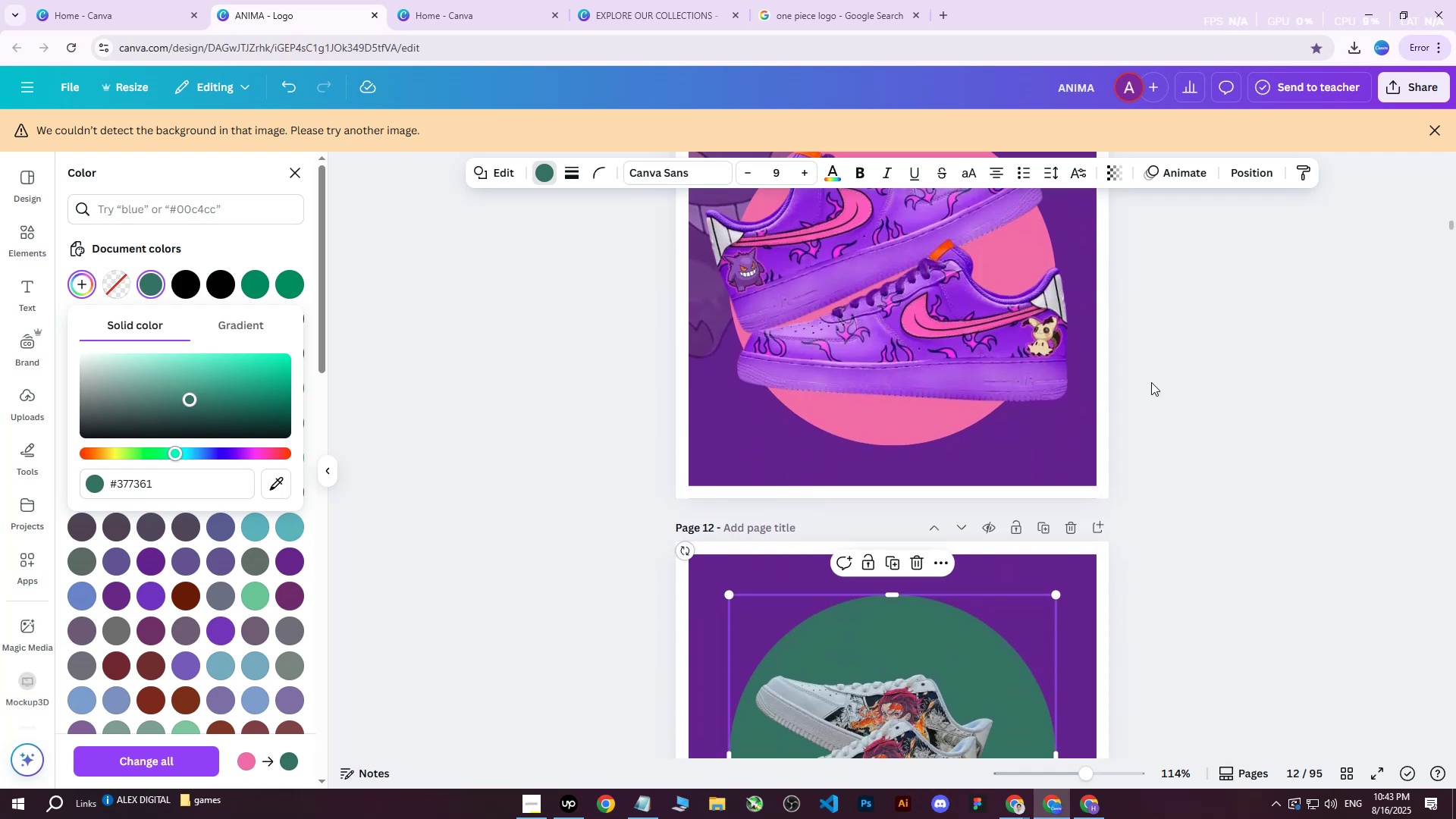 
scroll: coordinate [1021, 399], scroll_direction: down, amount: 3.0
 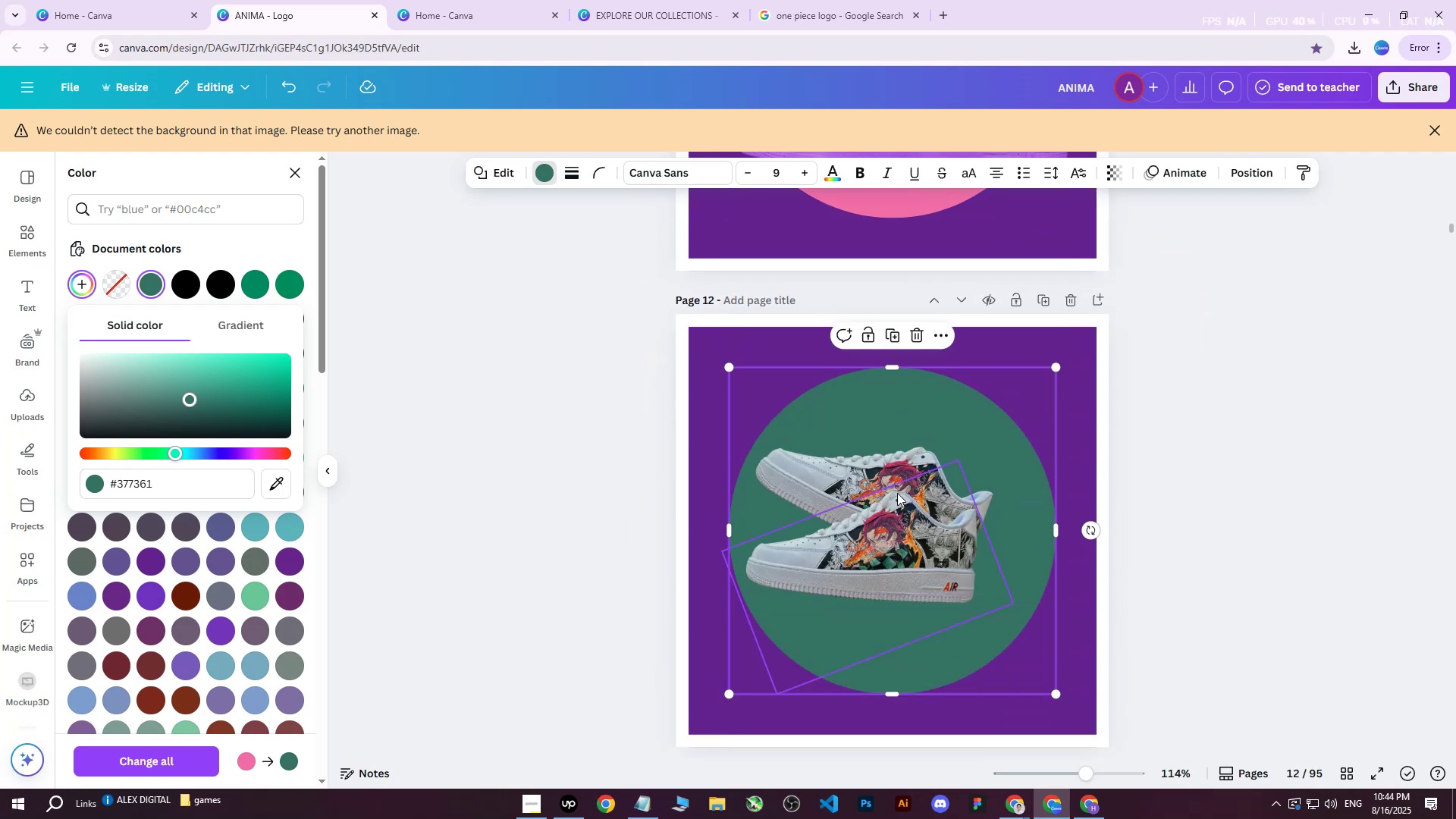 
left_click([897, 494])
 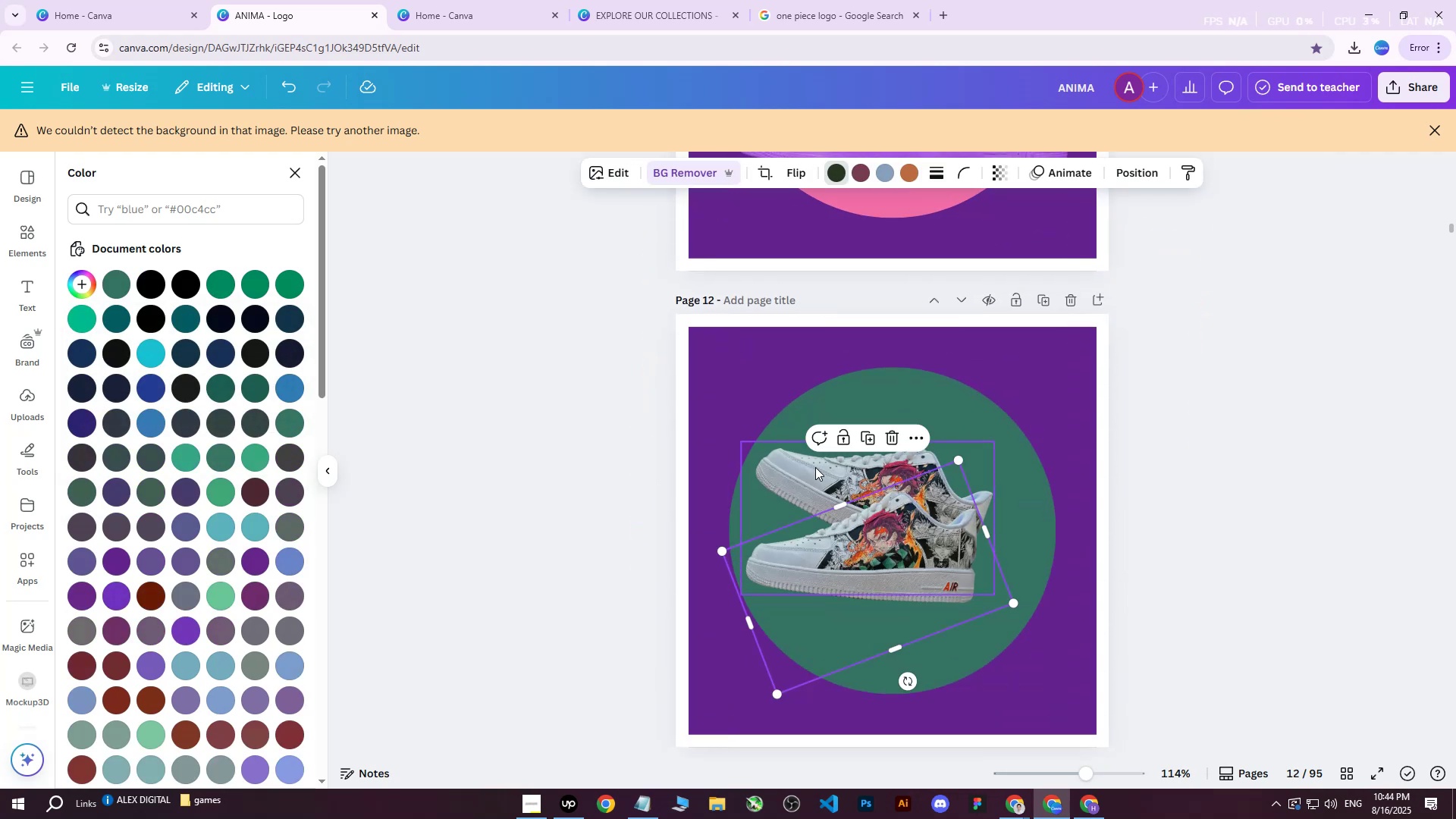 
hold_key(key=ShiftLeft, duration=0.37)
left_click([807, 469])
 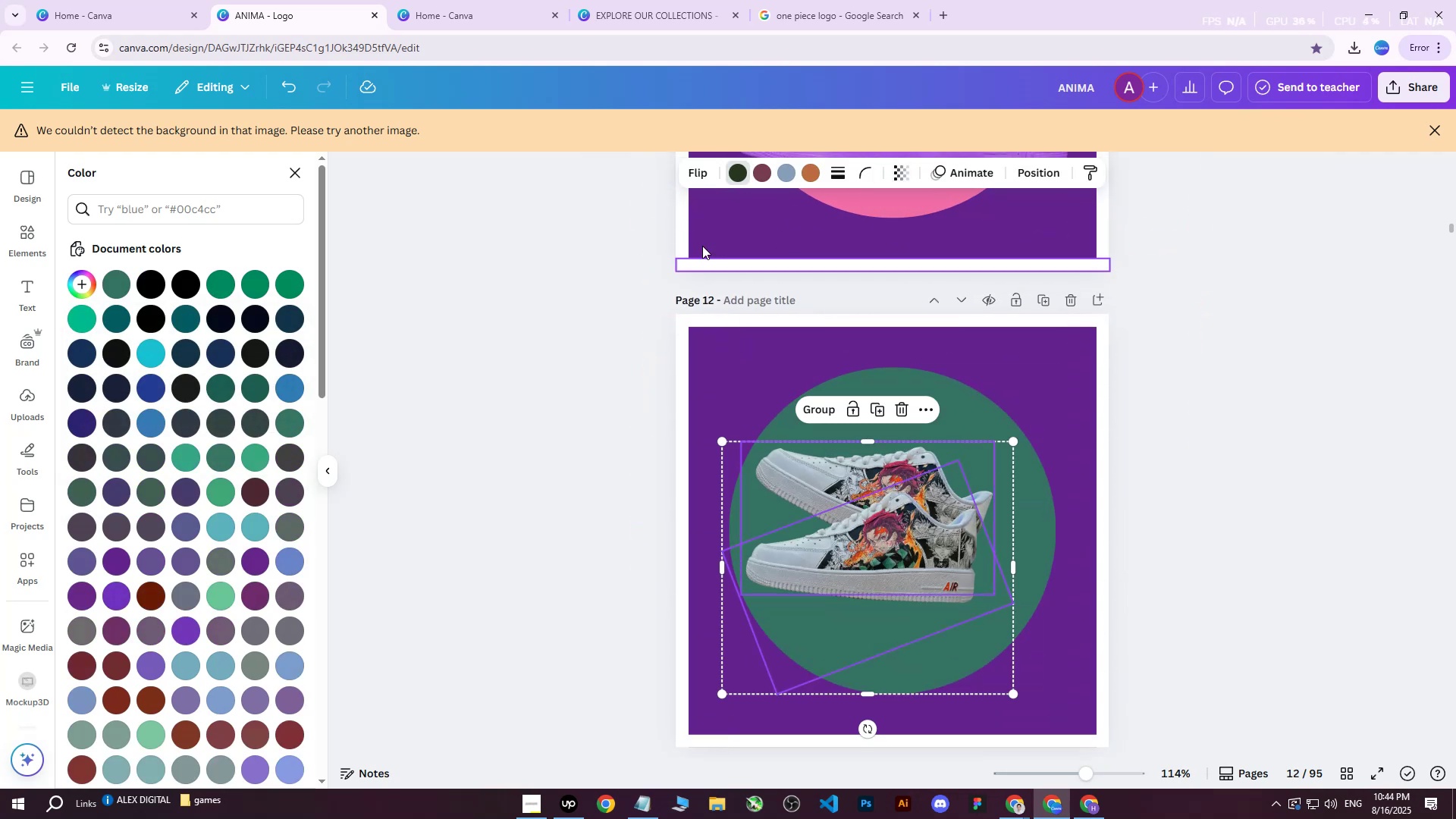 
left_click([698, 173])
 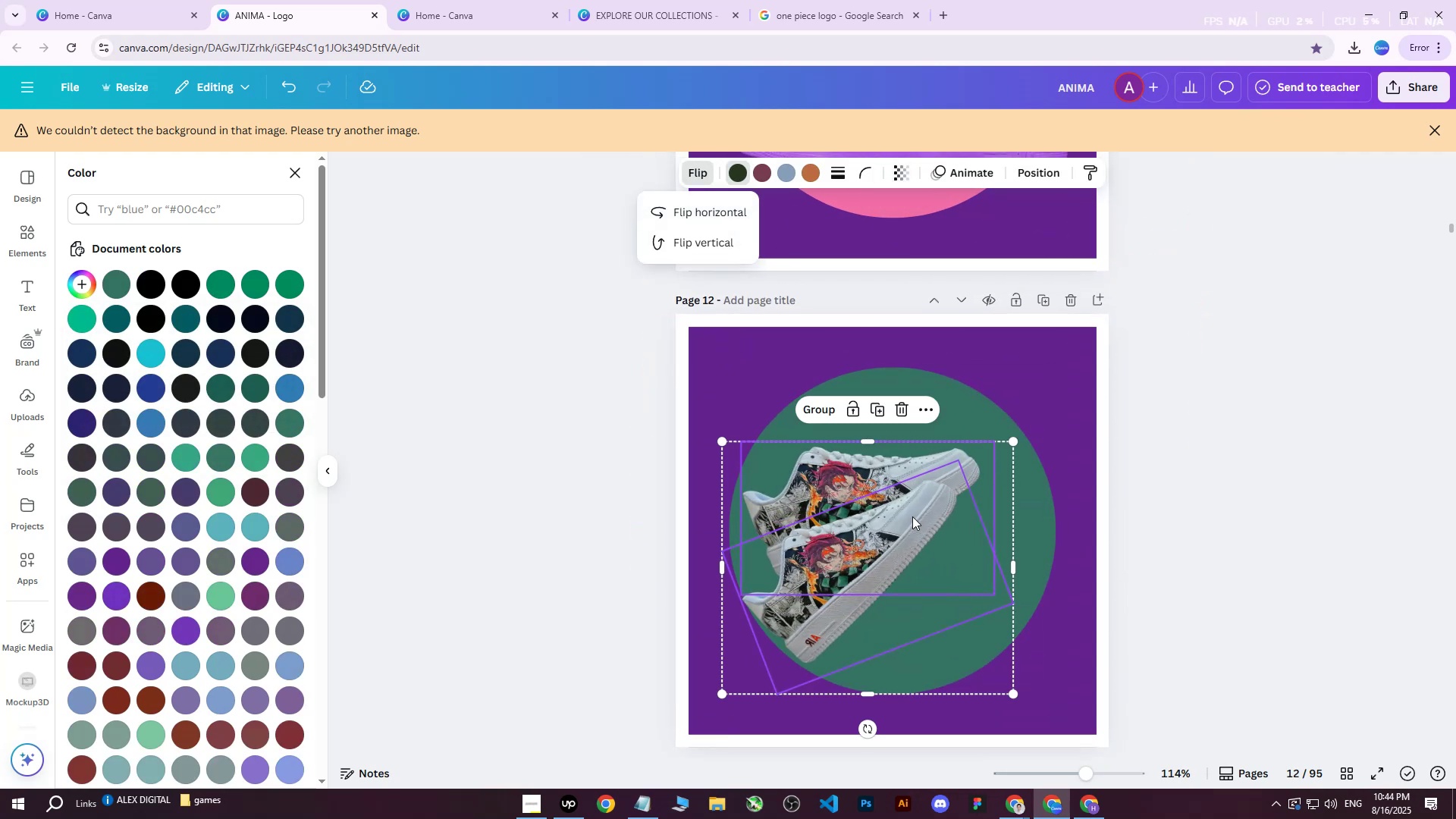 
left_click_drag(start_coordinate=[911, 547], to_coordinate=[945, 541])
 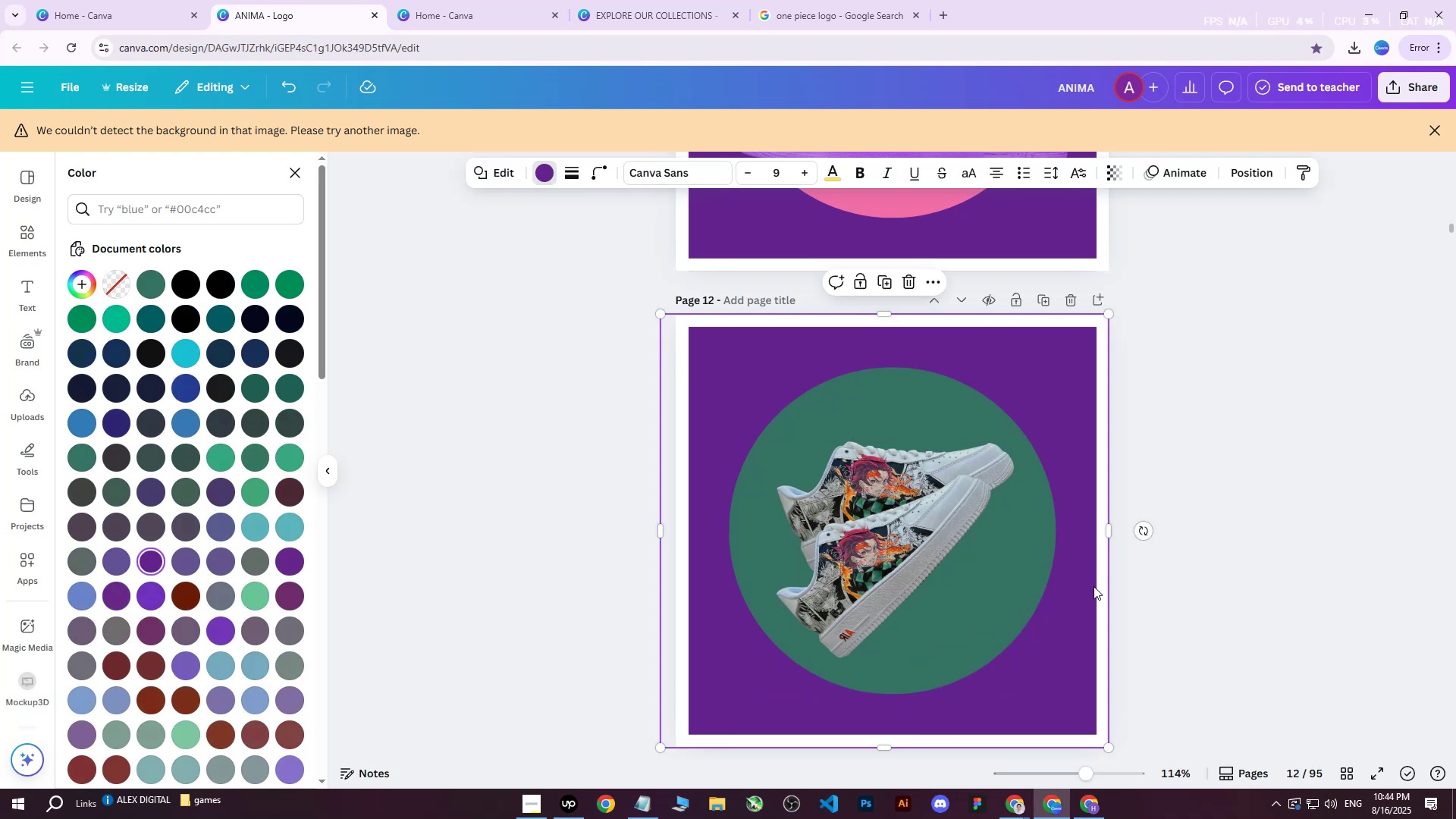 
double_click([924, 537])
 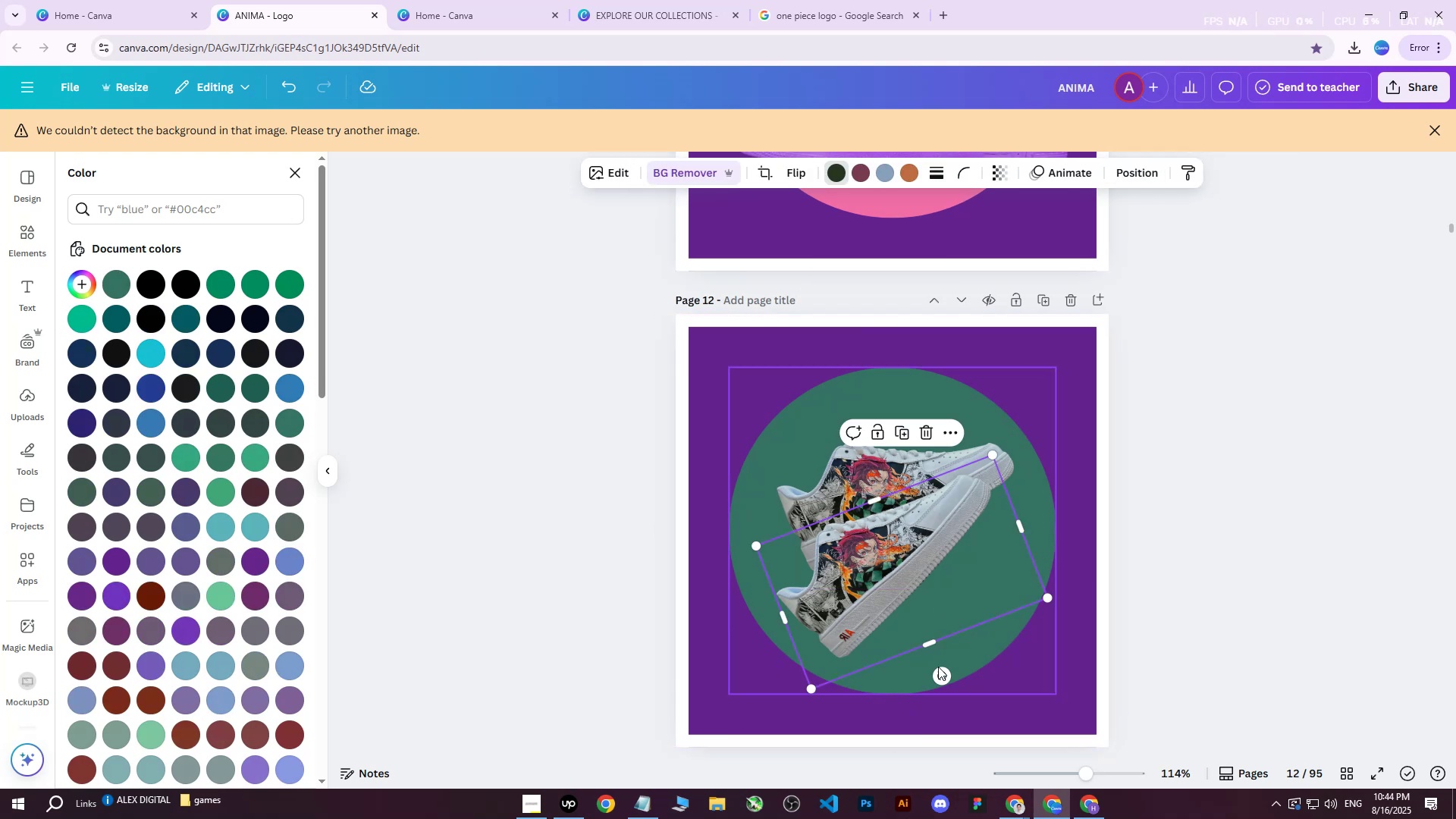 
left_click_drag(start_coordinate=[942, 674], to_coordinate=[871, 695])
 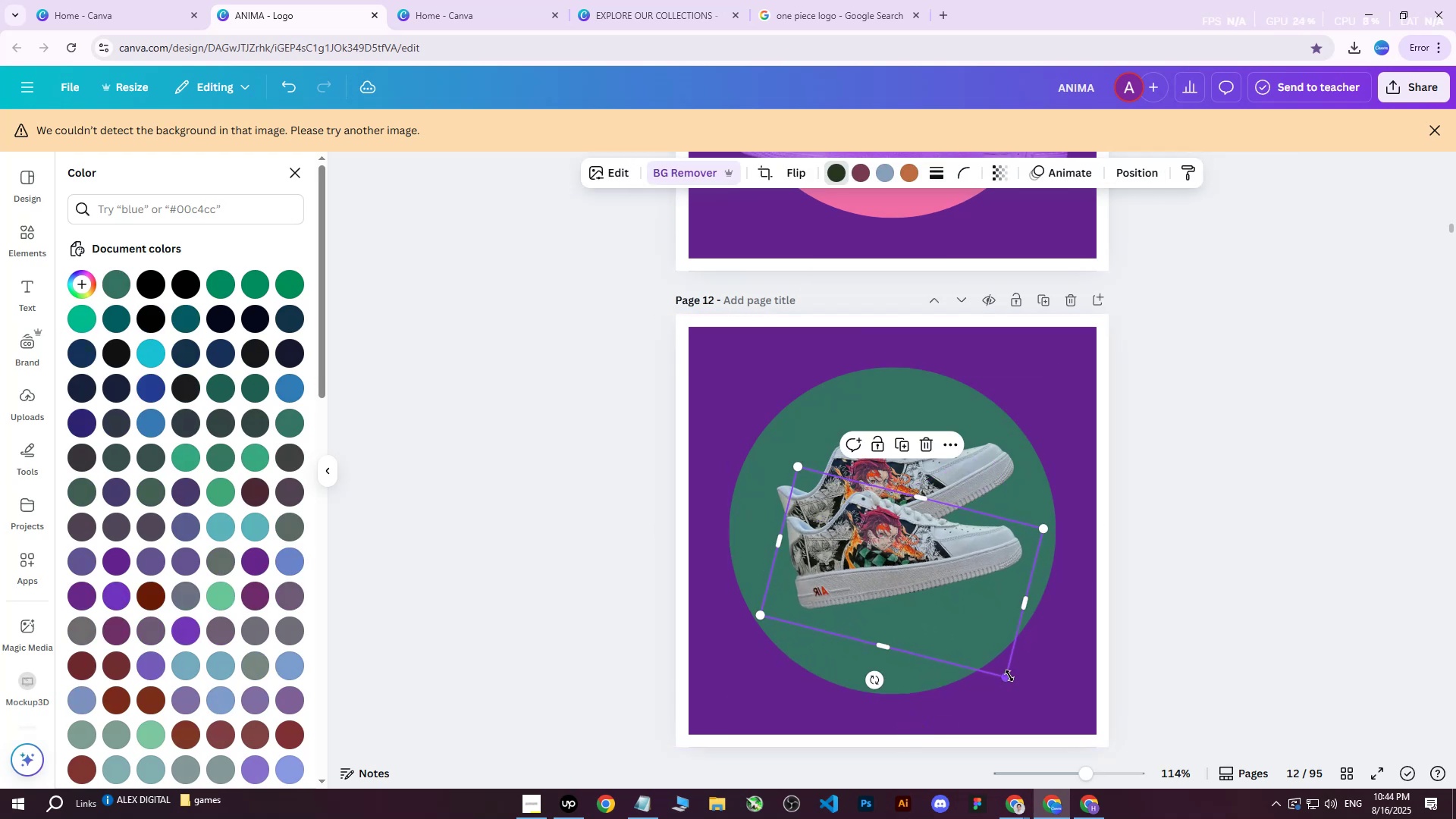 
left_click_drag(start_coordinate=[1006, 680], to_coordinate=[1104, 690])
 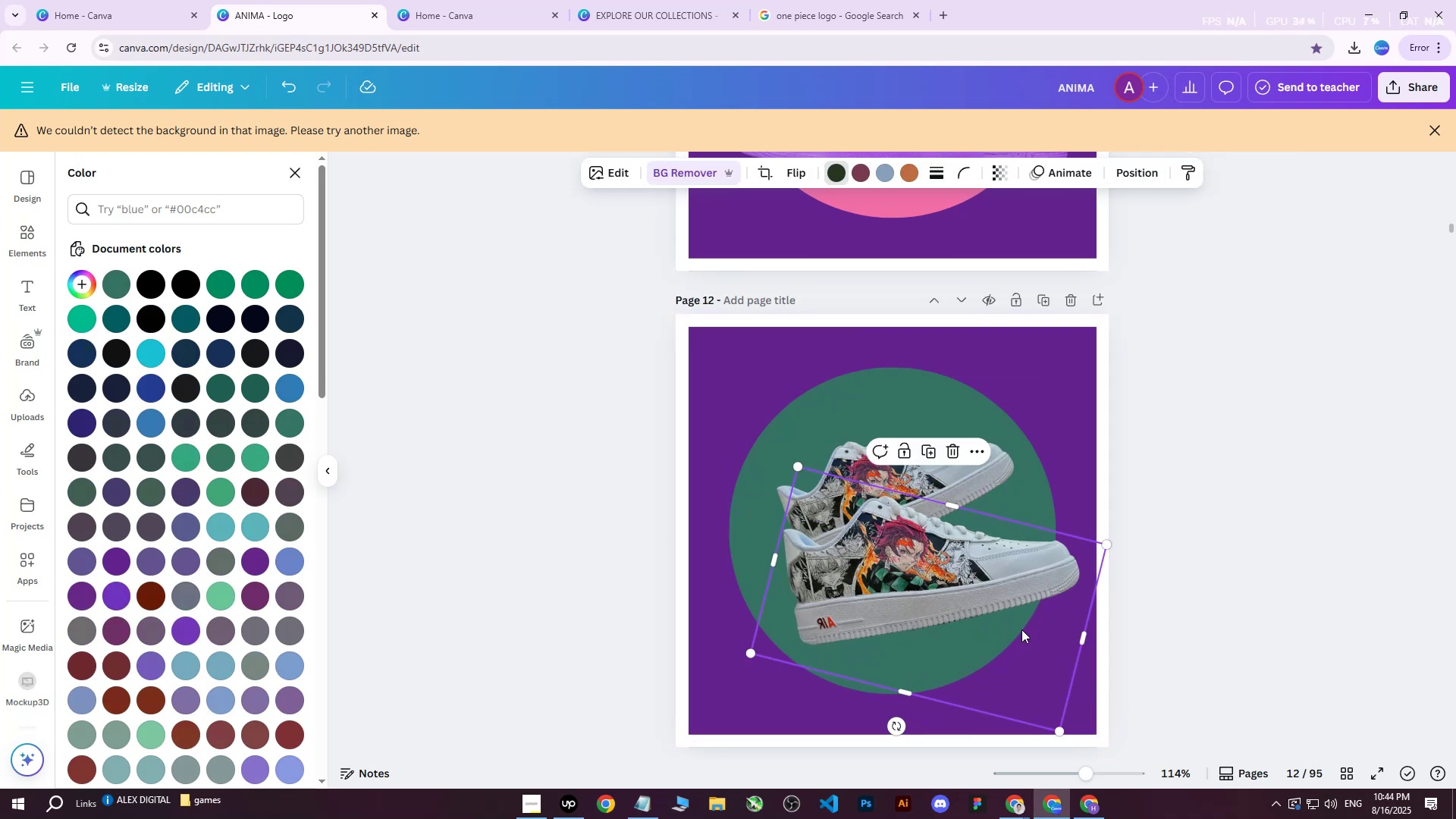 
left_click_drag(start_coordinate=[996, 615], to_coordinate=[977, 613])
 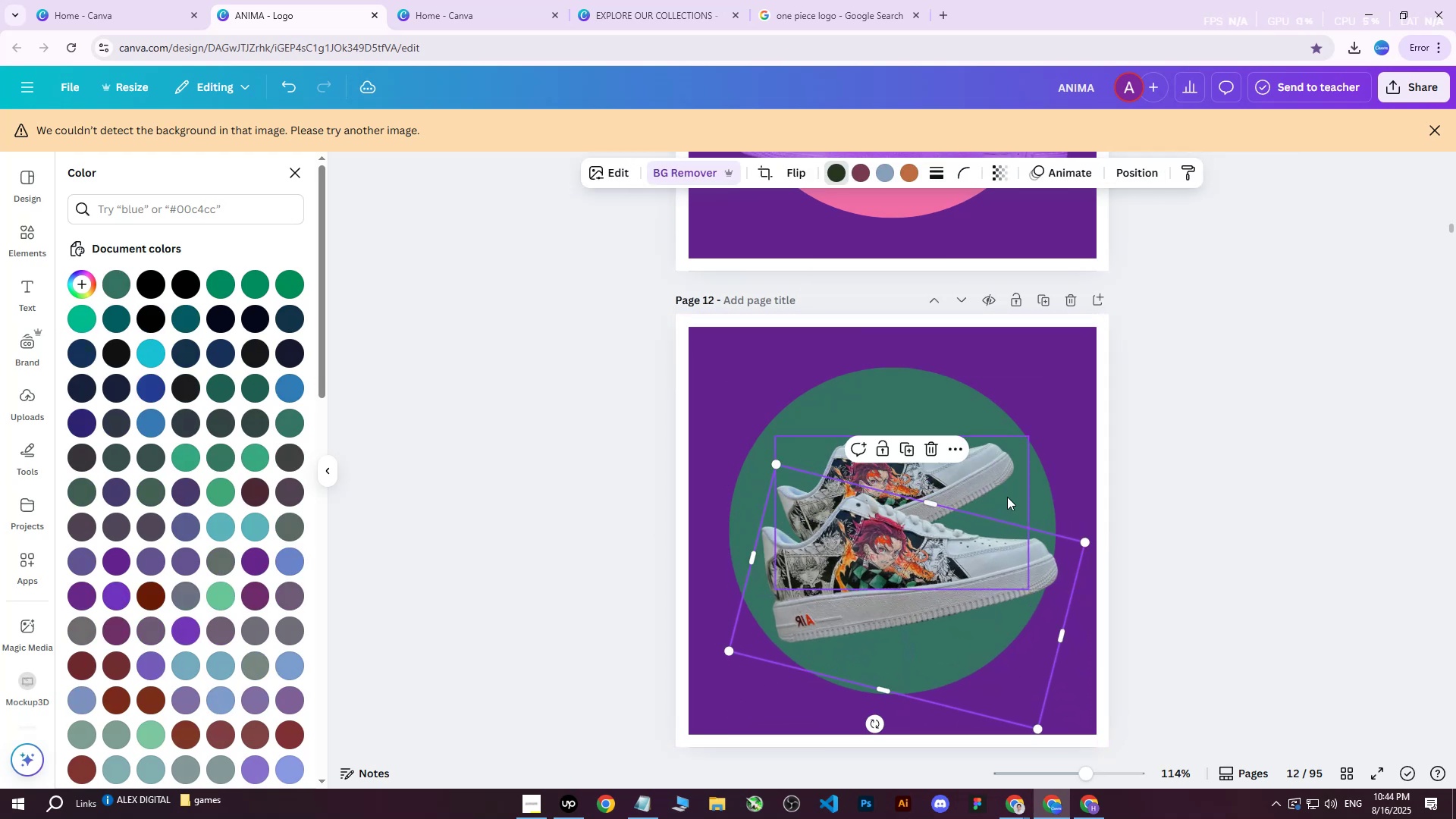 
scroll: coordinate [998, 468], scroll_direction: up, amount: 6.0
 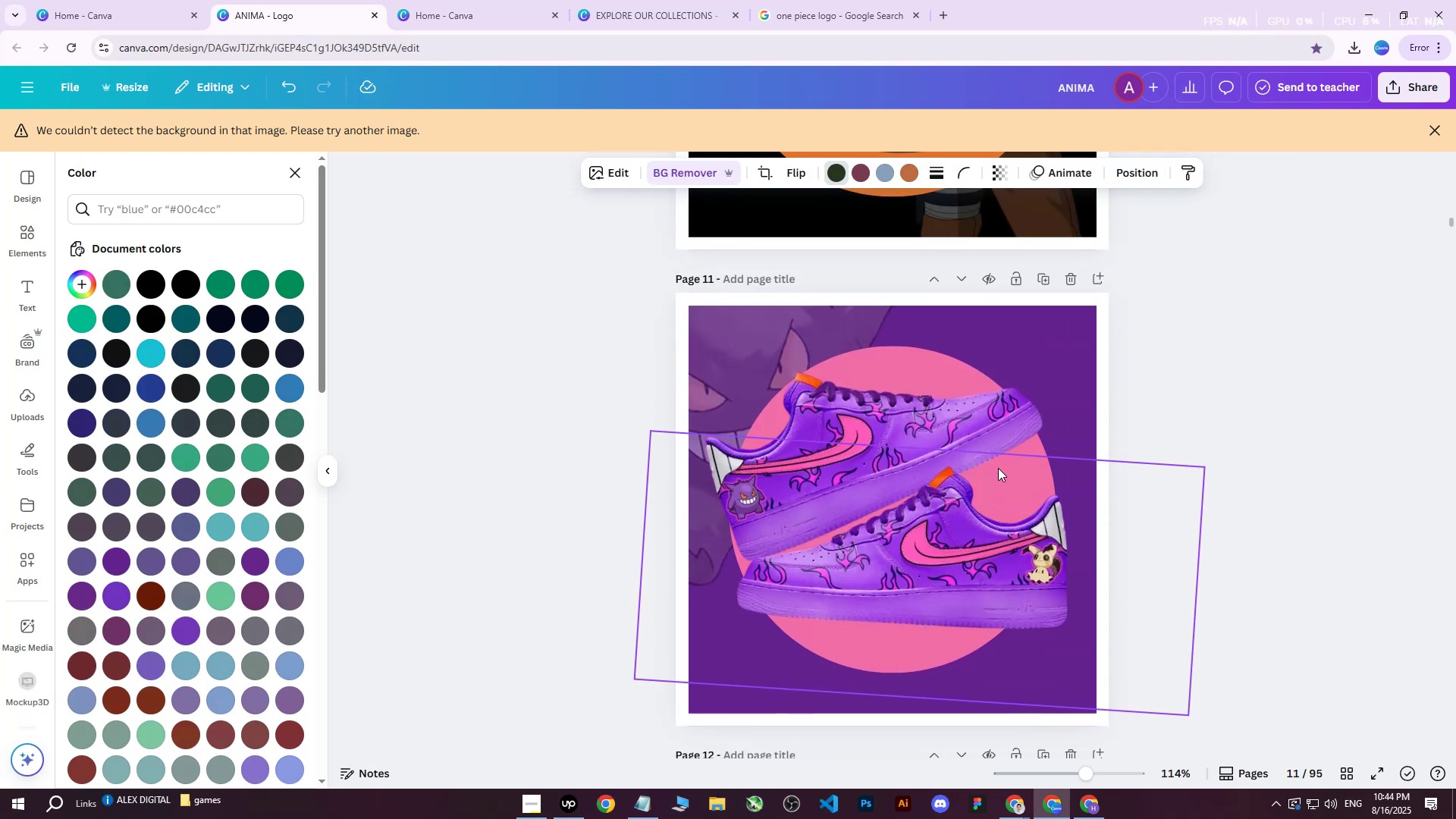 
scroll: coordinate [998, 468], scroll_direction: down, amount: 8.0
 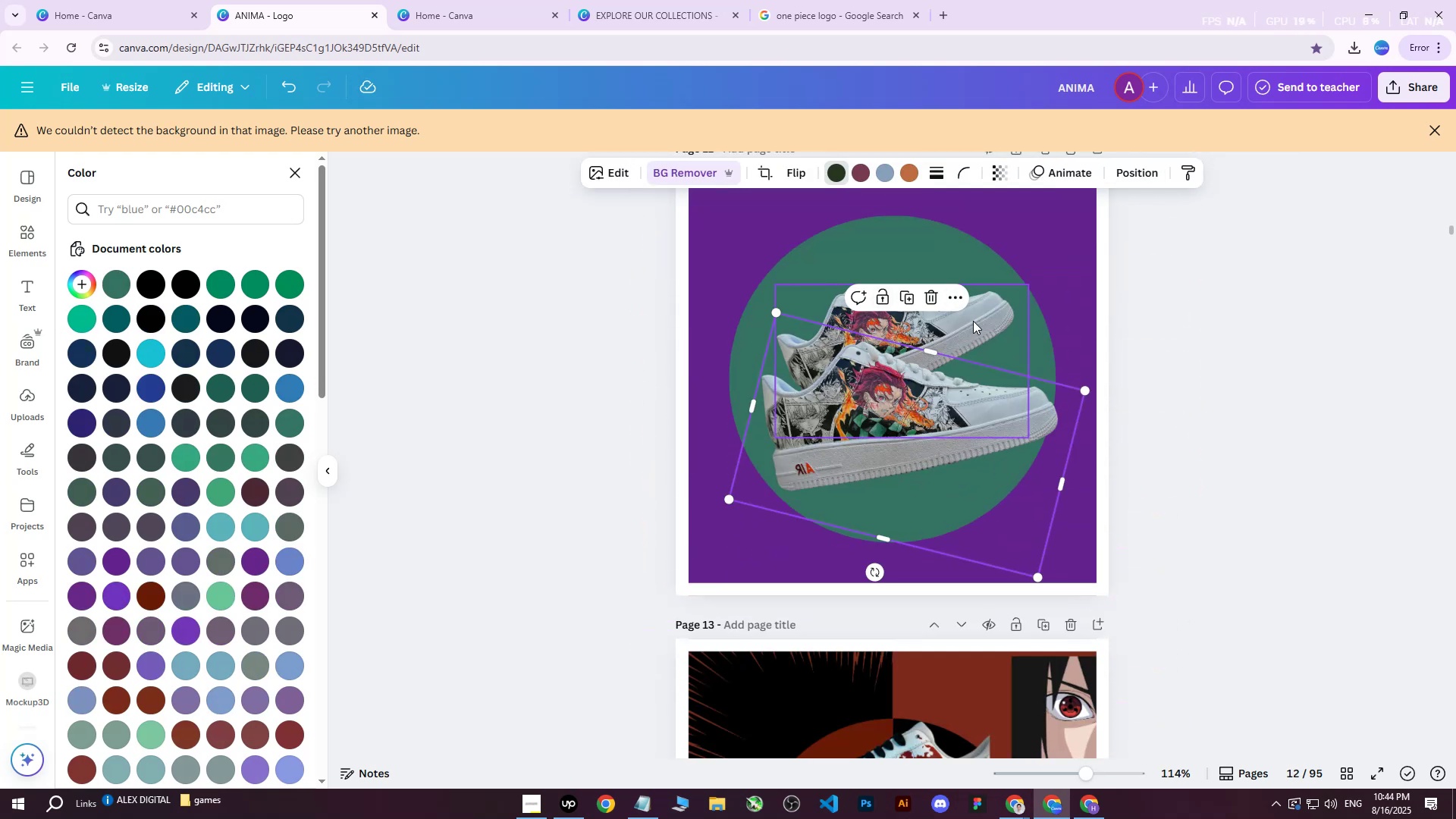 
left_click([977, 325])
 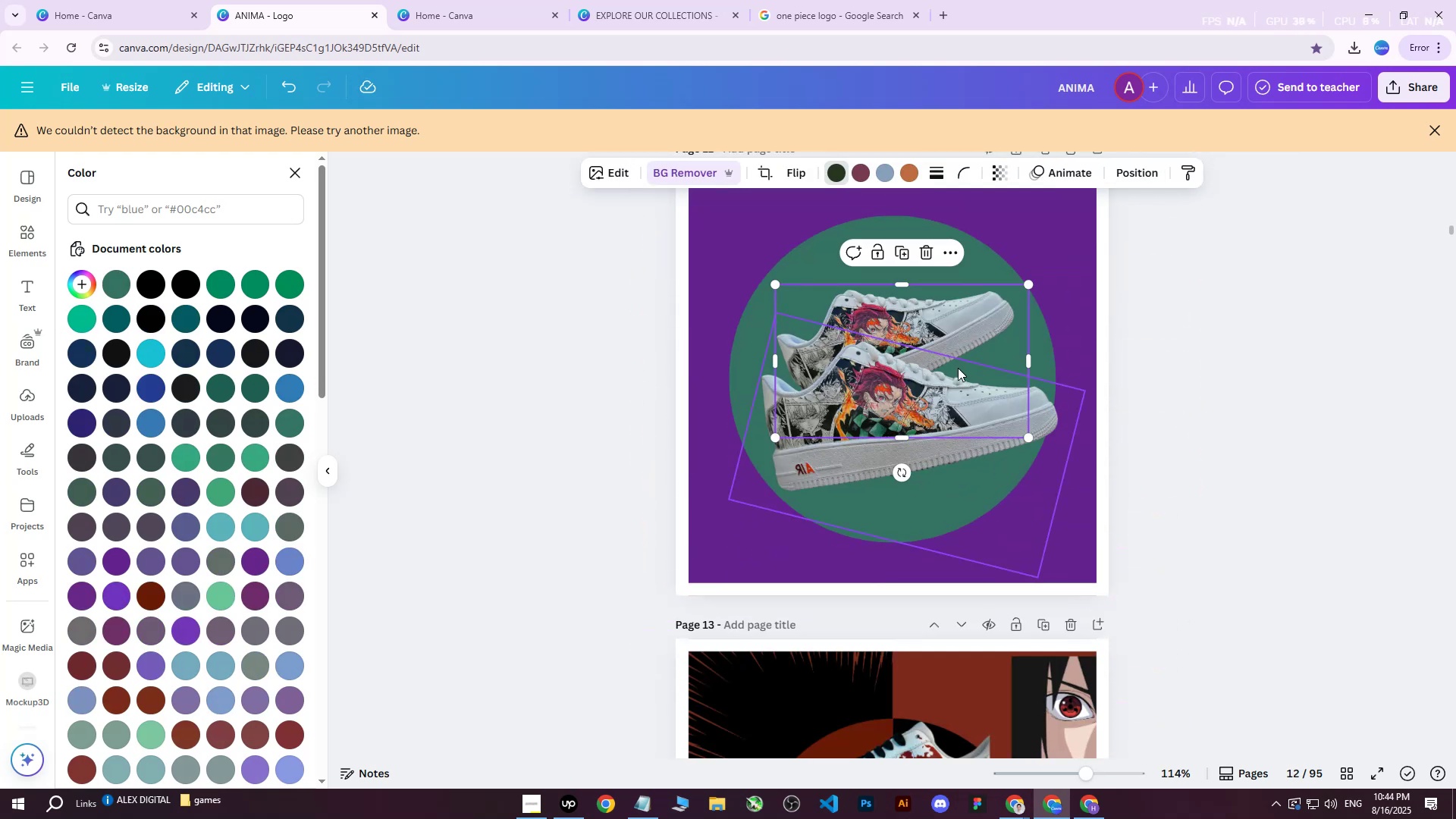 
scroll: coordinate [957, 369], scroll_direction: up, amount: 6.0
 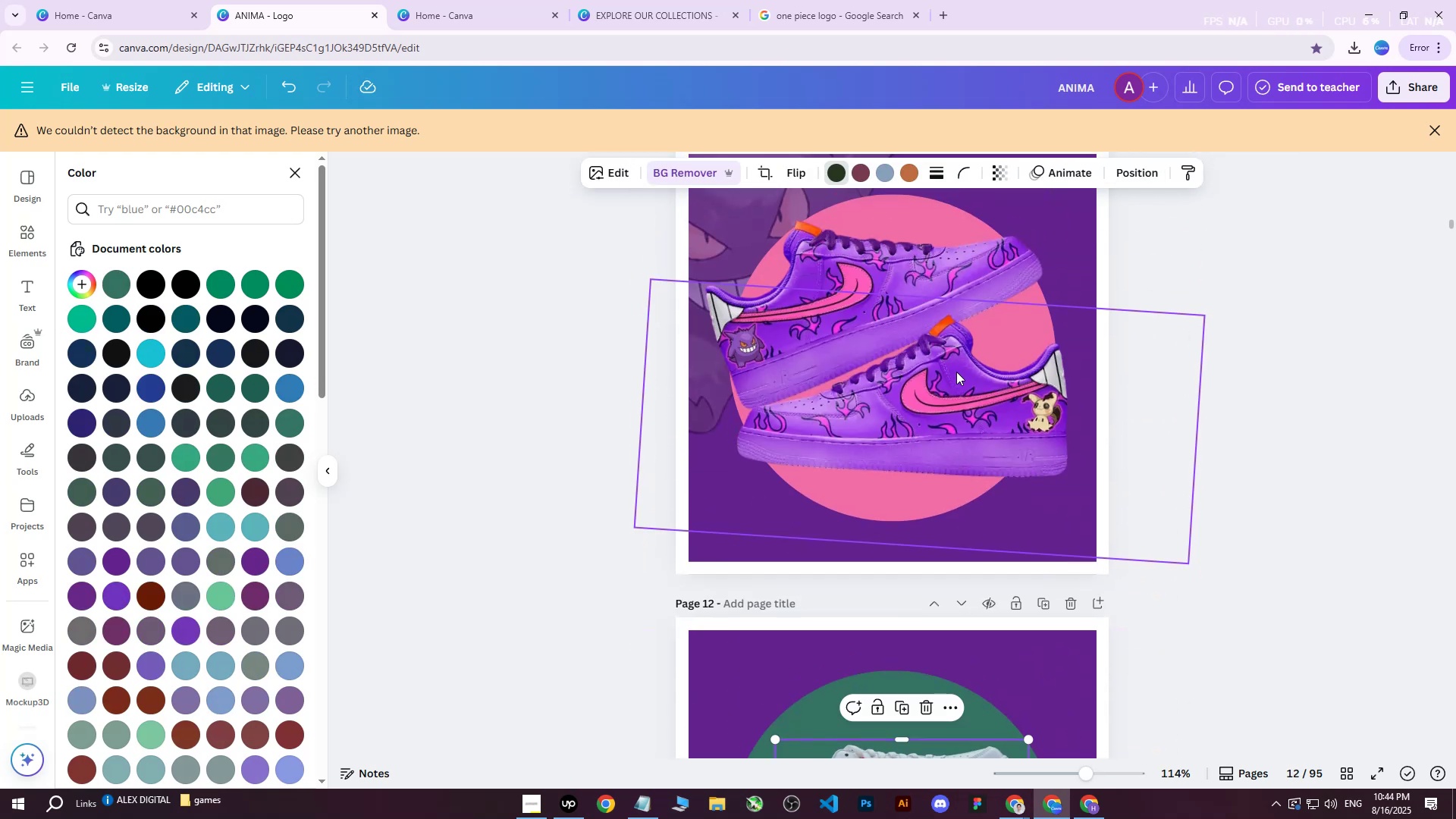 
scroll: coordinate [1053, 446], scroll_direction: down, amount: 5.0
 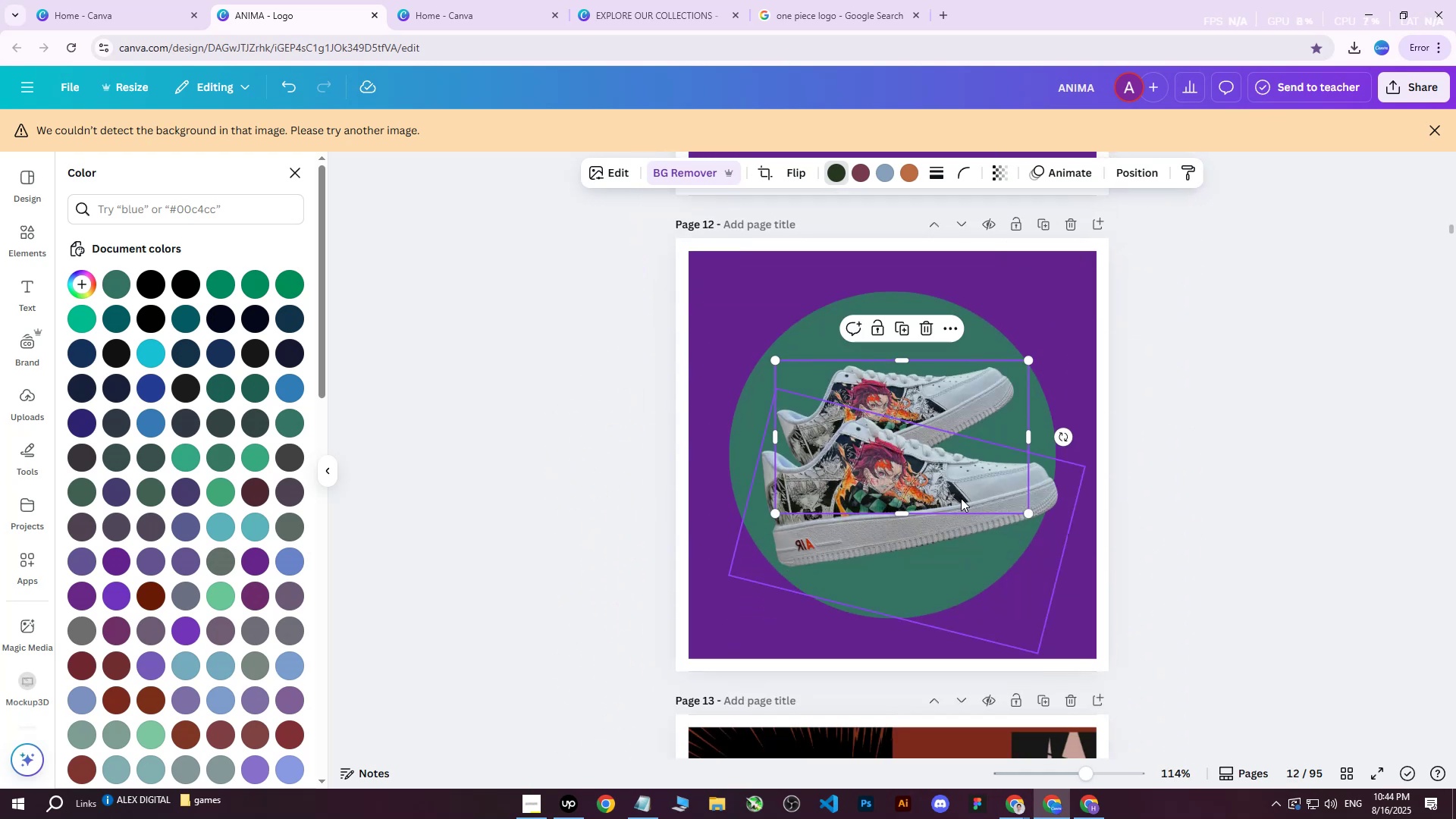 
left_click_drag(start_coordinate=[934, 504], to_coordinate=[946, 463])
 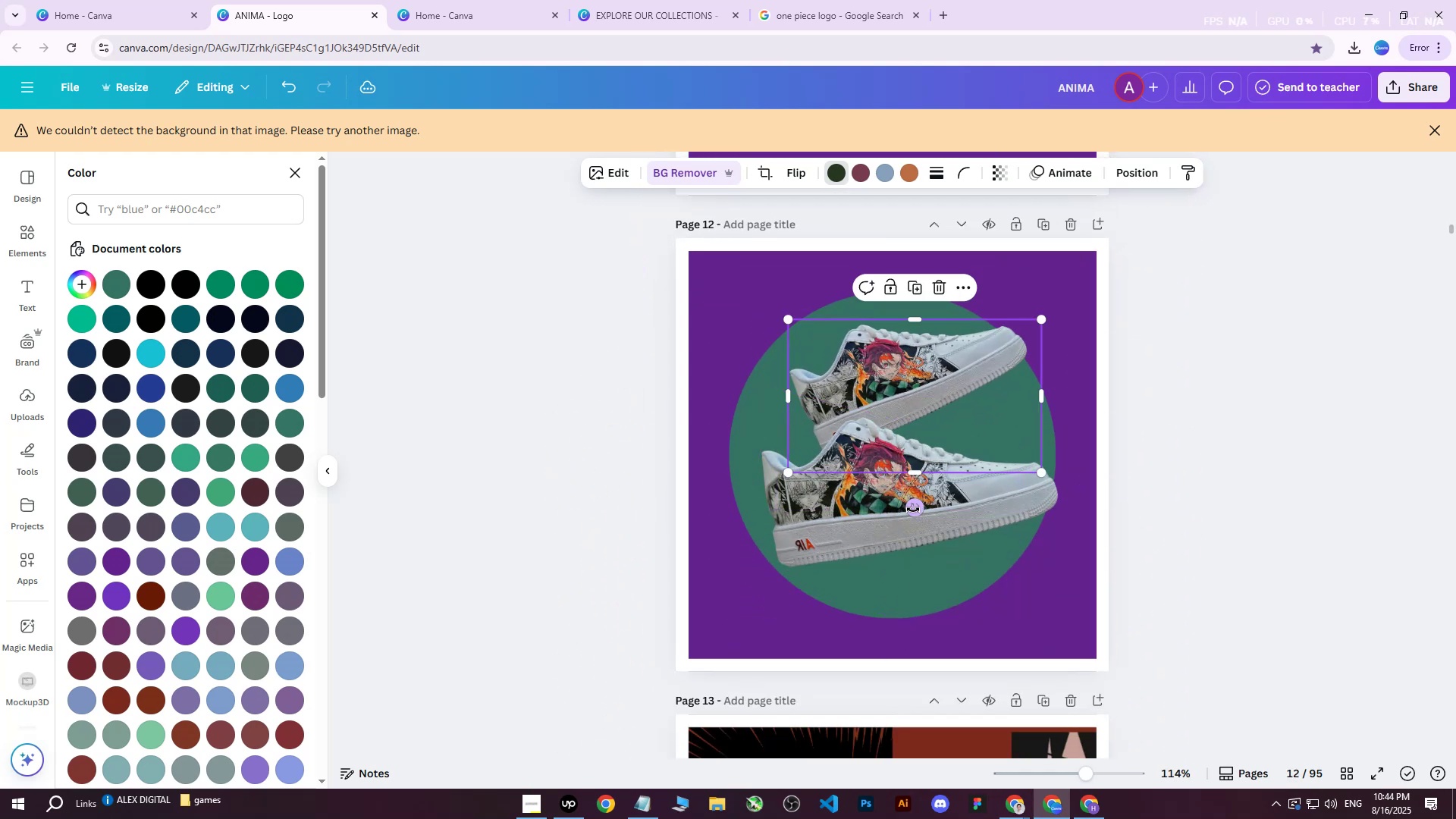 
left_click_drag(start_coordinate=[912, 505], to_coordinate=[834, 472])
 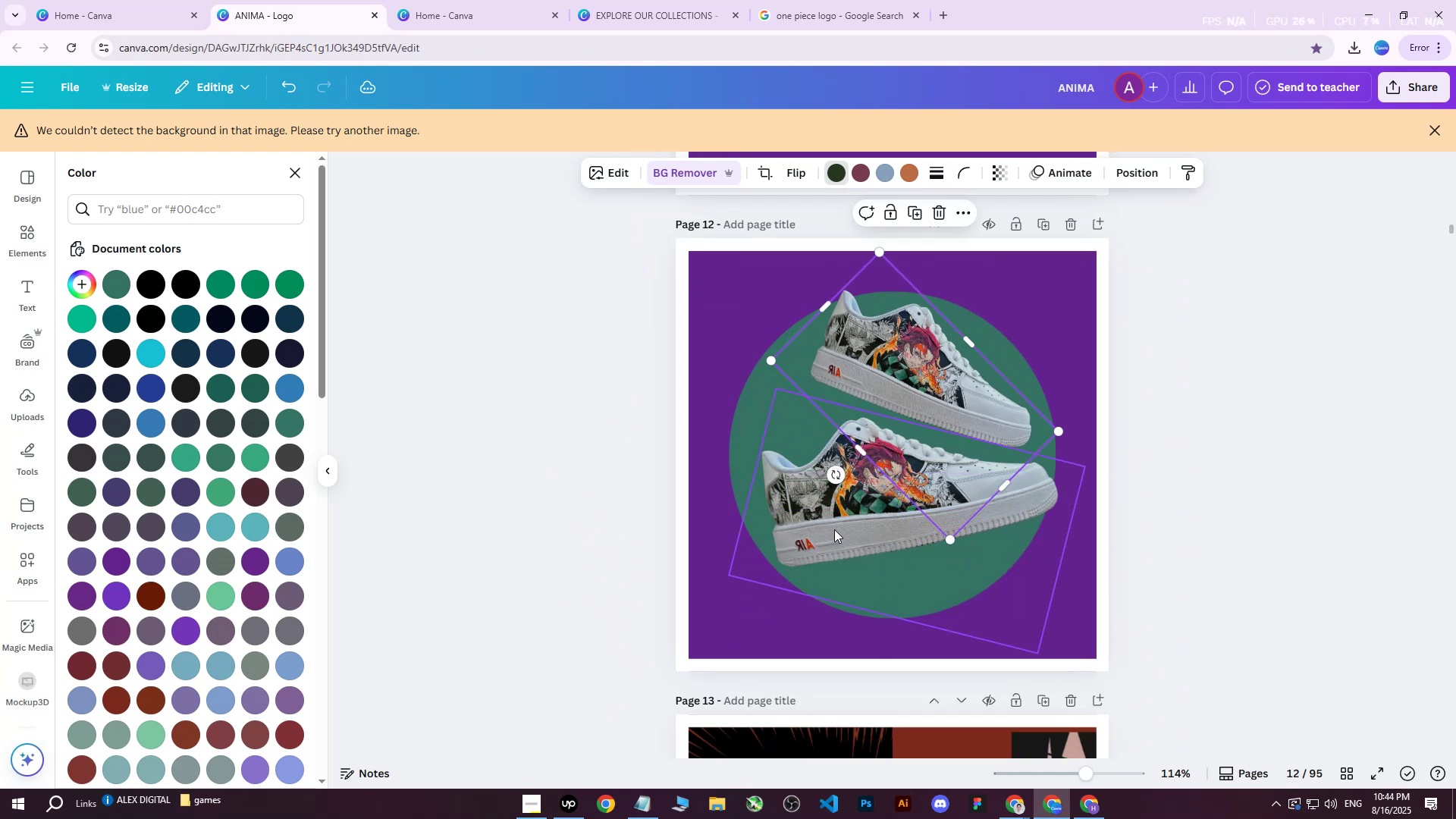 
left_click([834, 529])
 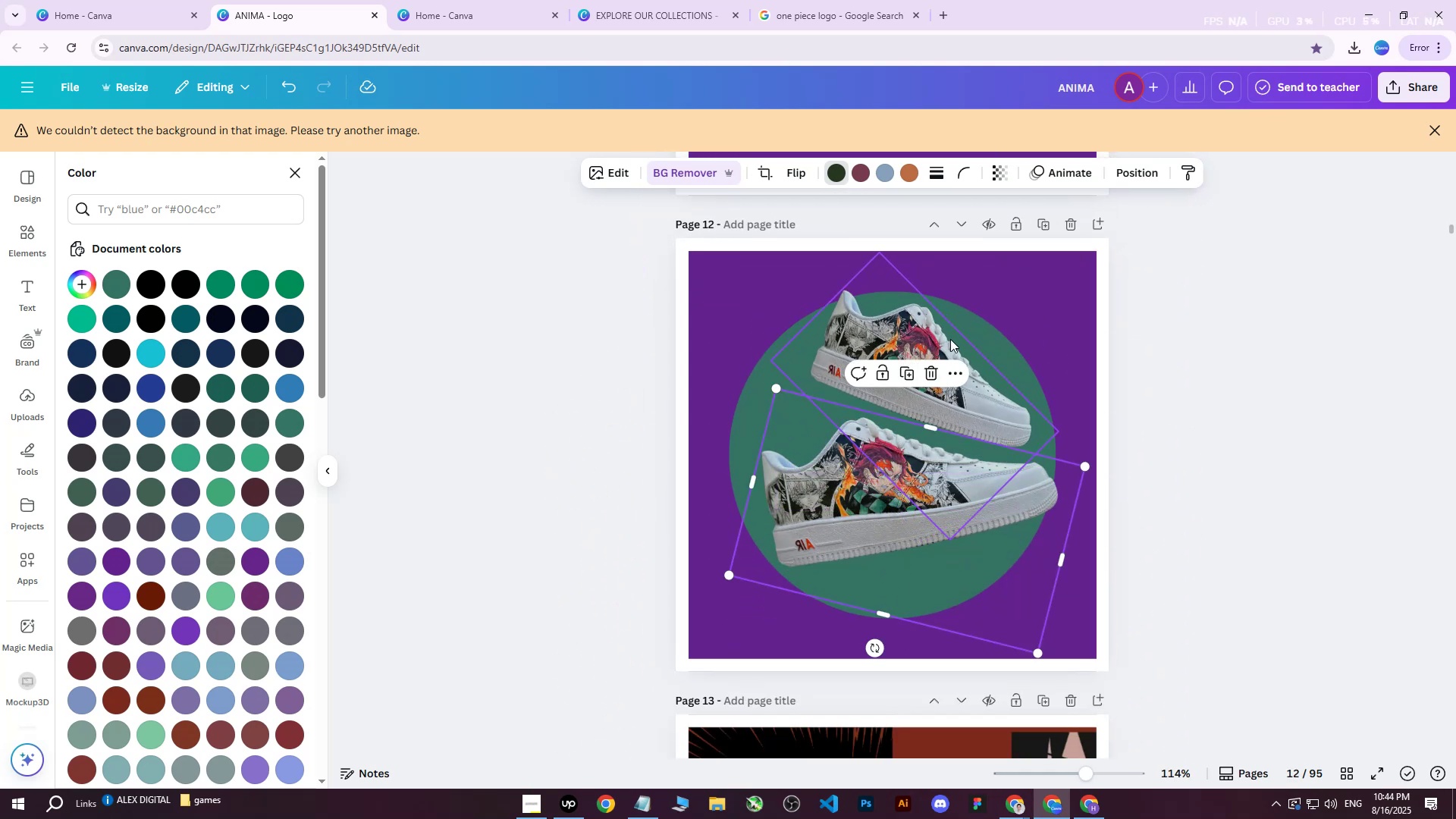 
left_click([950, 338])
 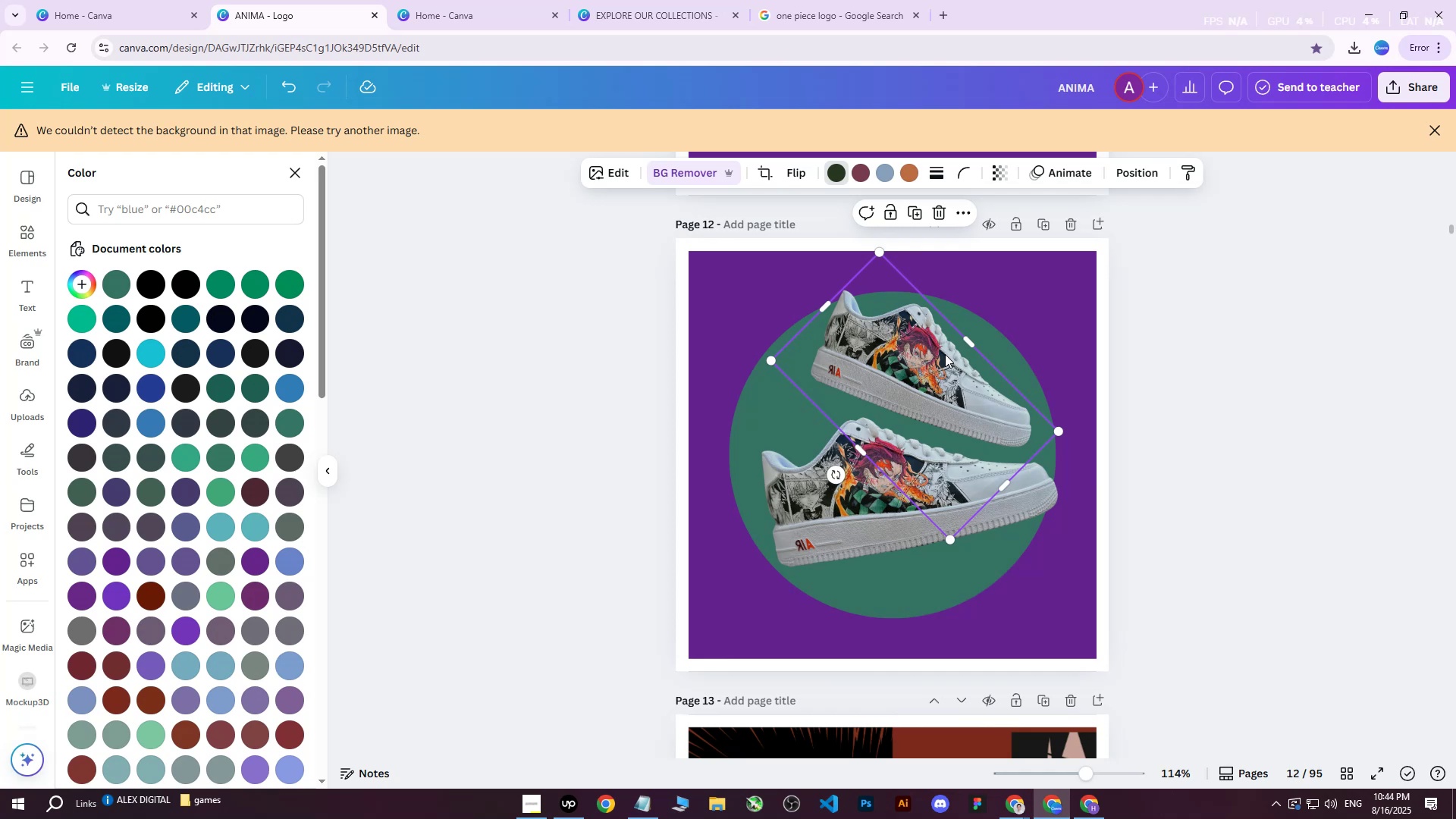 
key(Delete)
 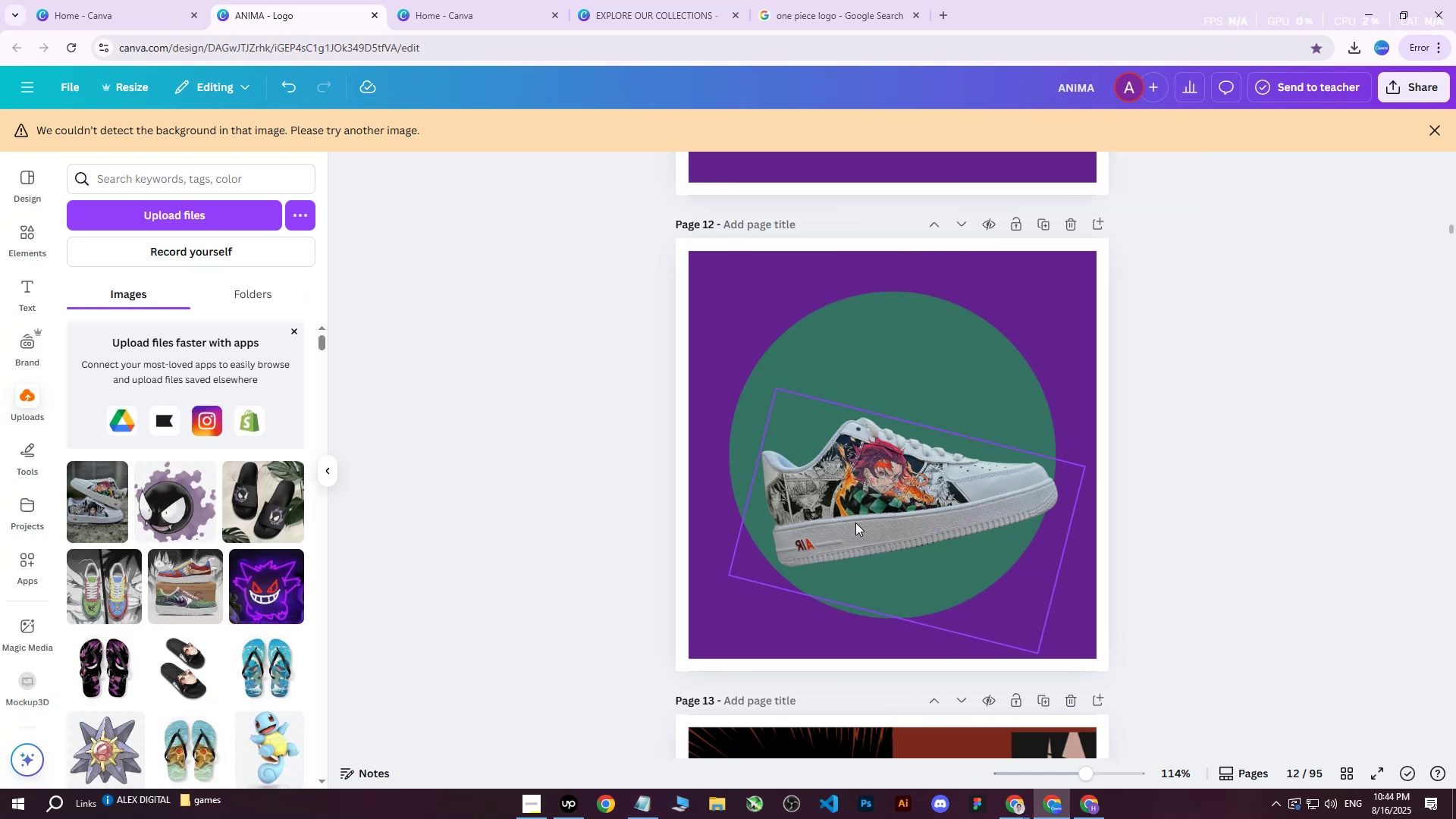 
left_click([855, 514])
 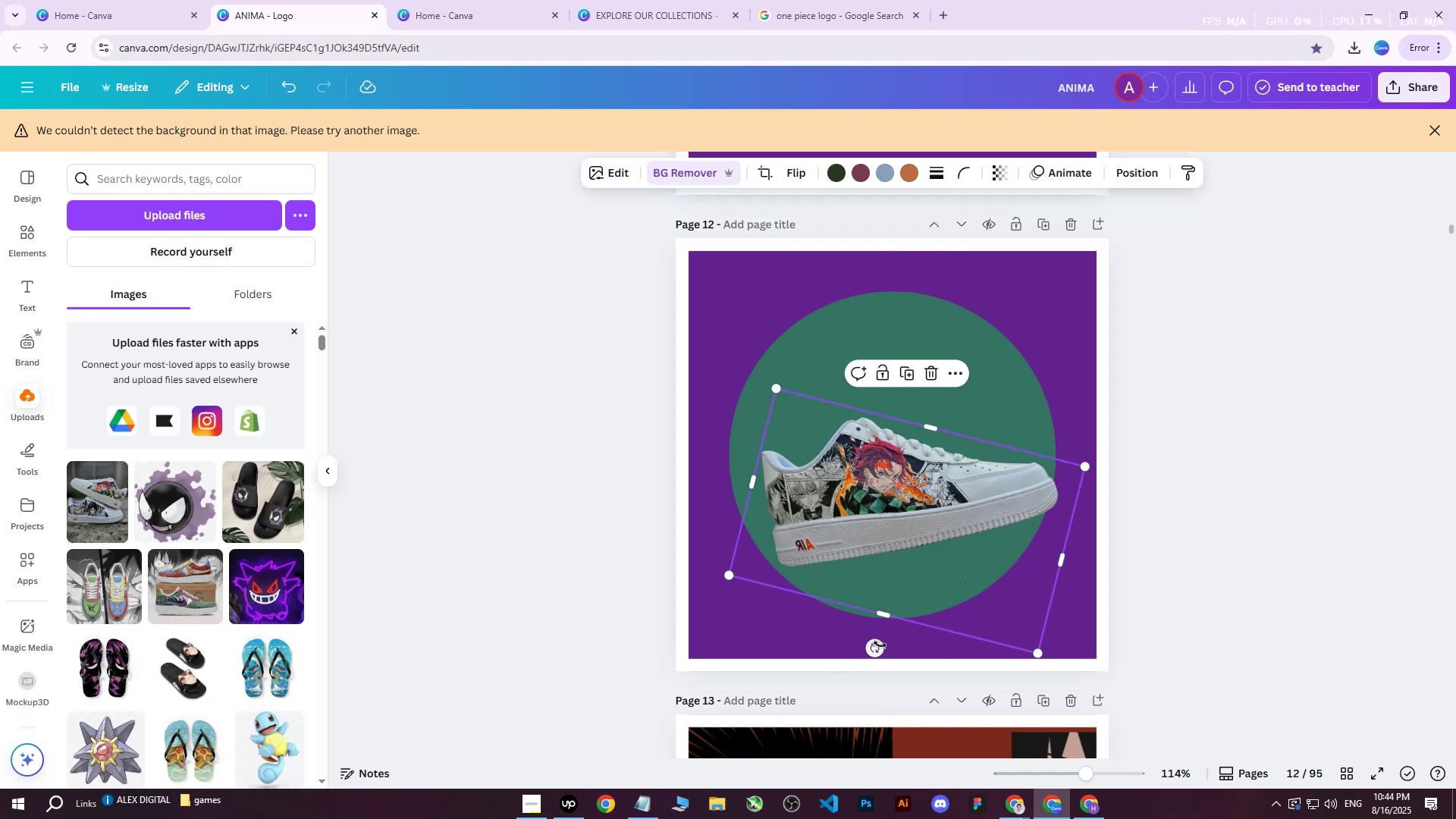 
left_click_drag(start_coordinate=[876, 651], to_coordinate=[823, 637])
 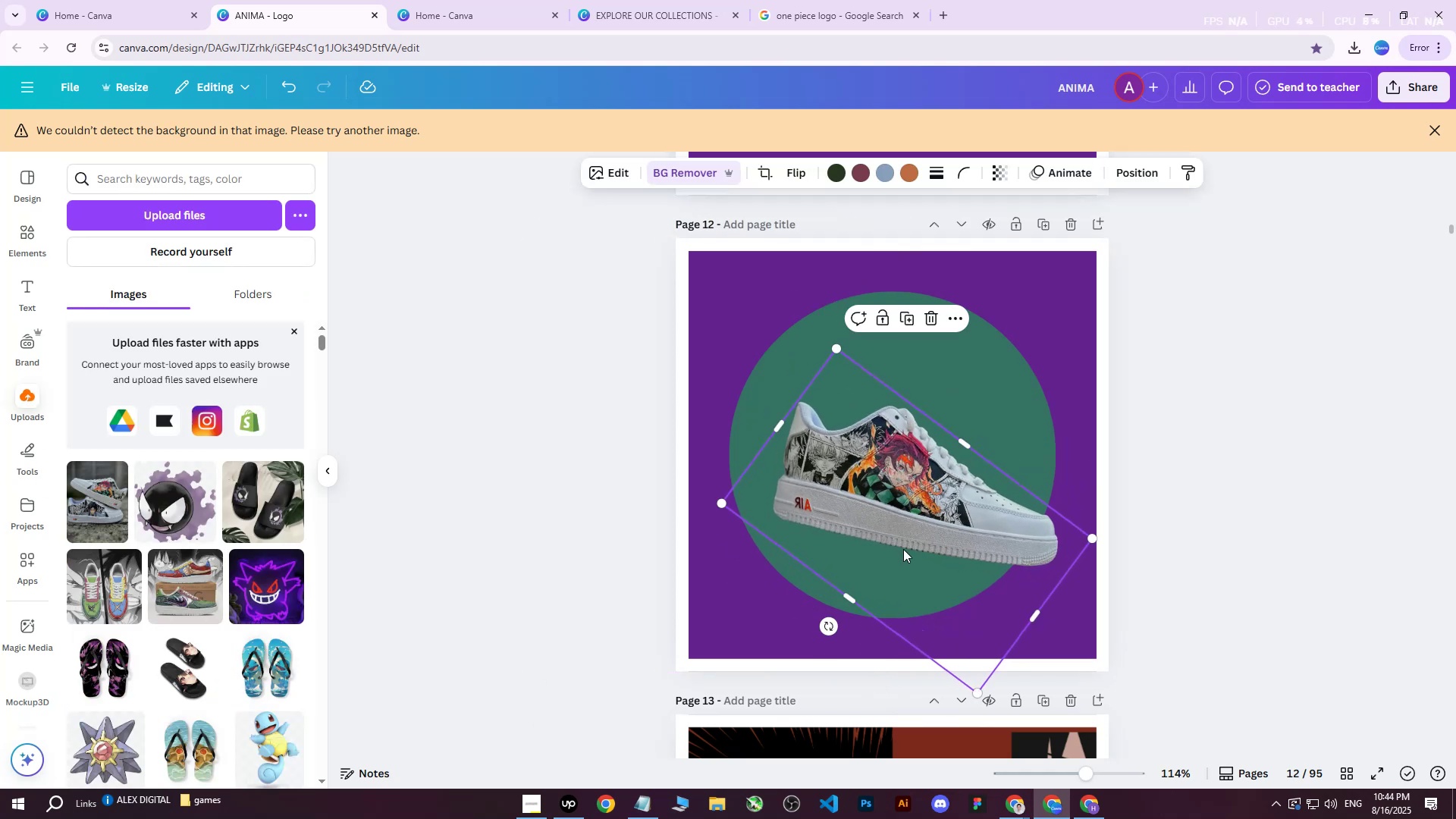 
left_click_drag(start_coordinate=[905, 544], to_coordinate=[858, 544])
 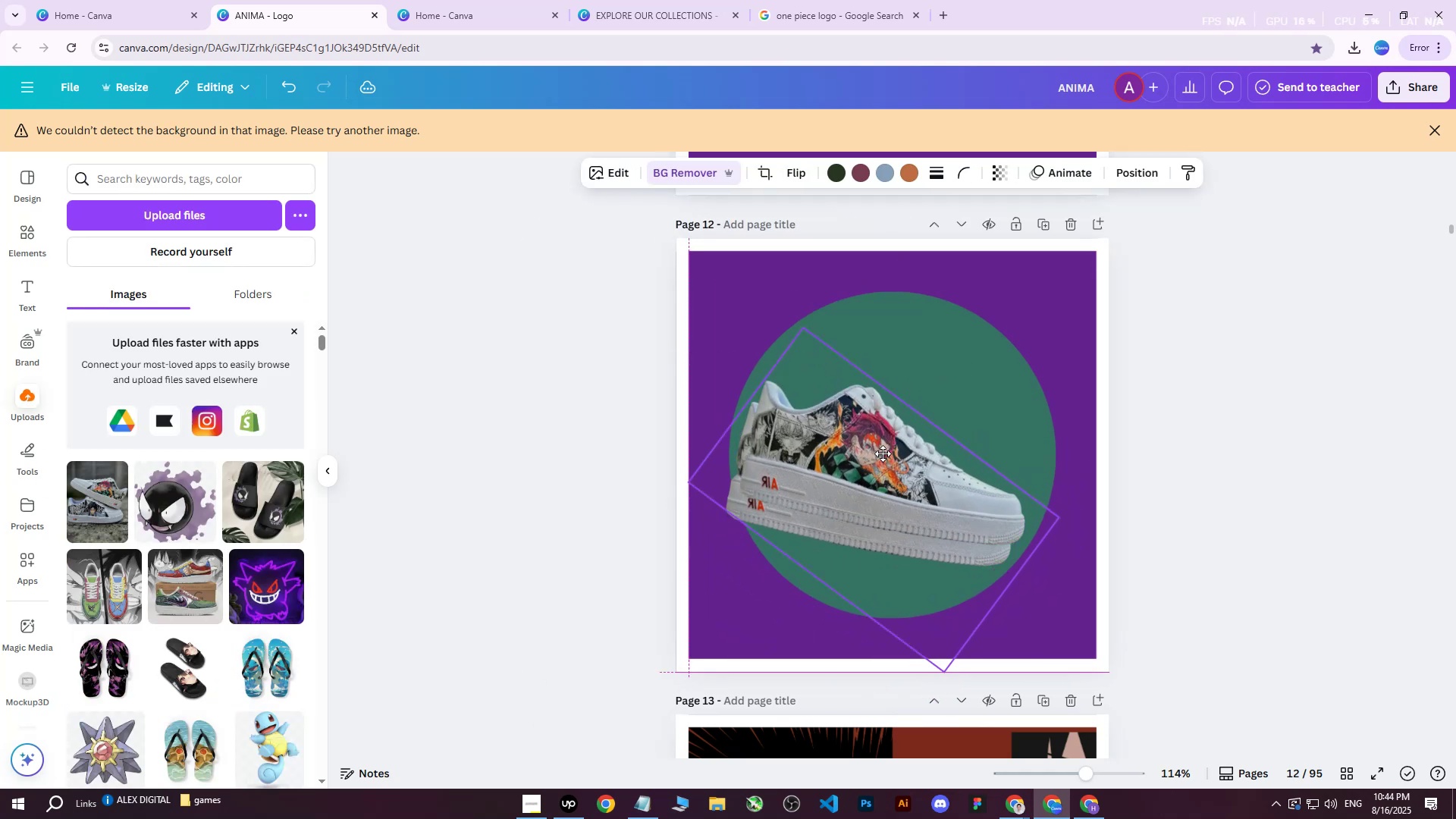 
key(Control+D)
 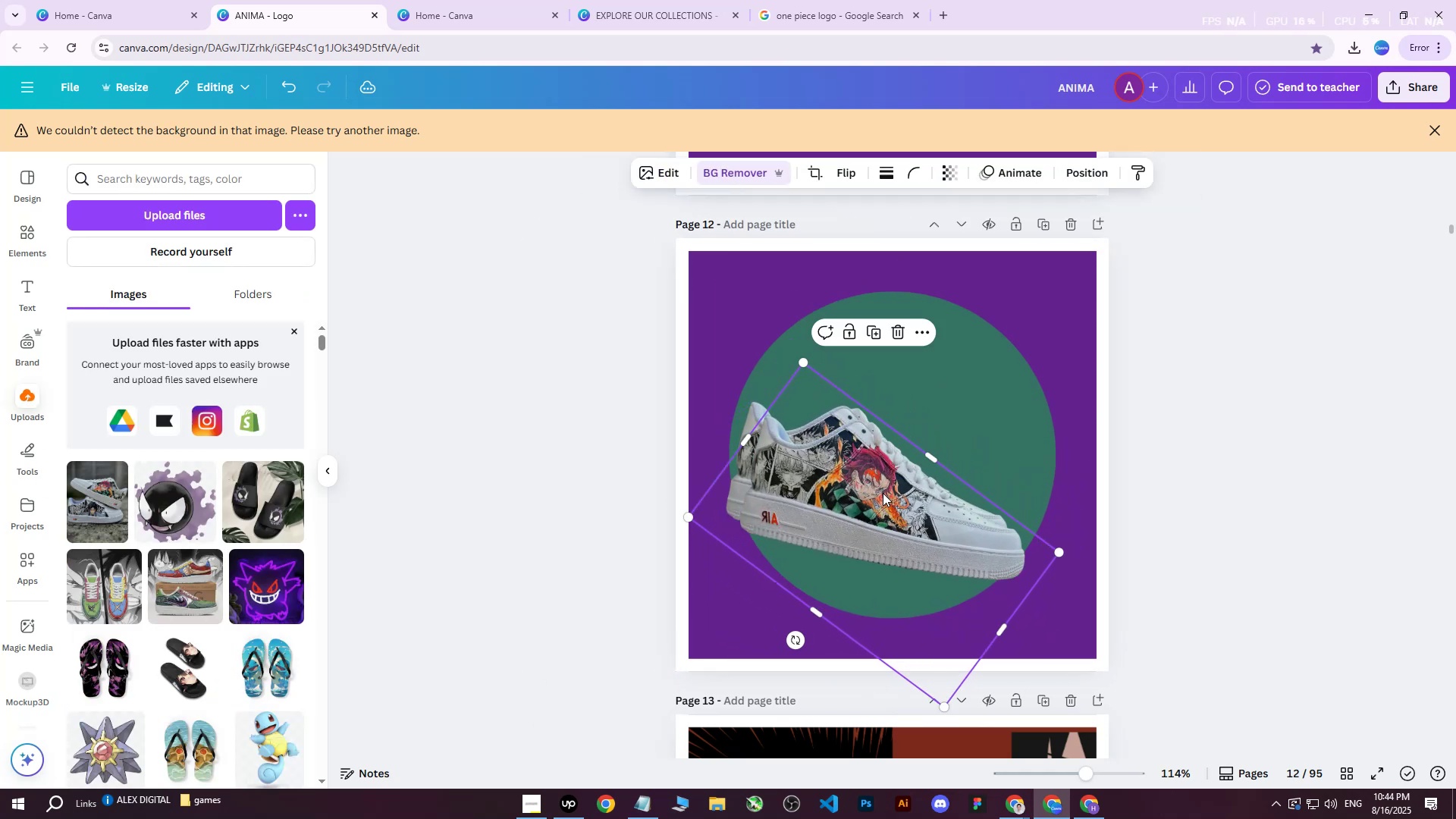 
left_click_drag(start_coordinate=[883, 491], to_coordinate=[876, 382])
 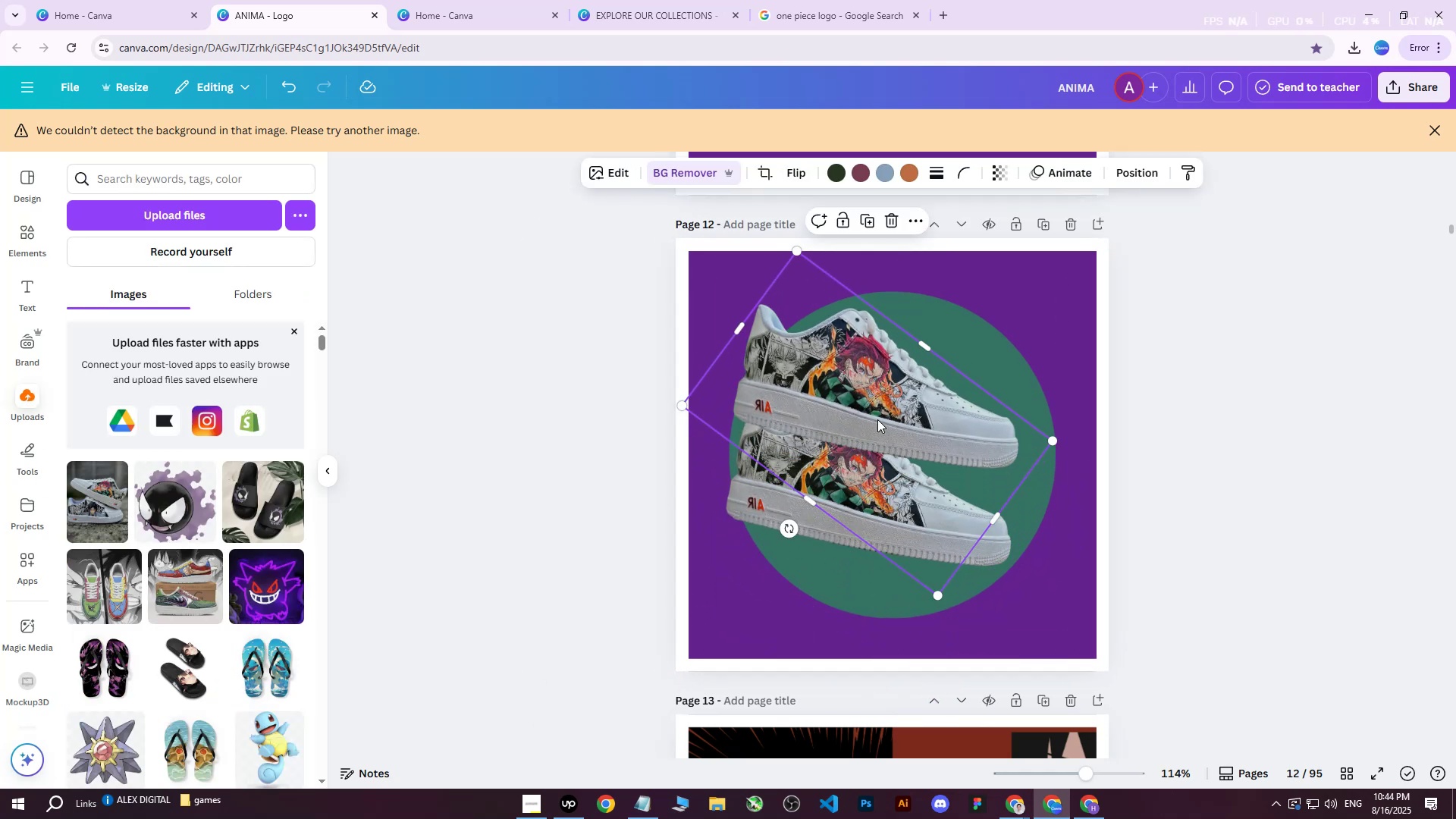 
hold_key(key=ShiftLeft, duration=1.52)
left_click([742, 504])
 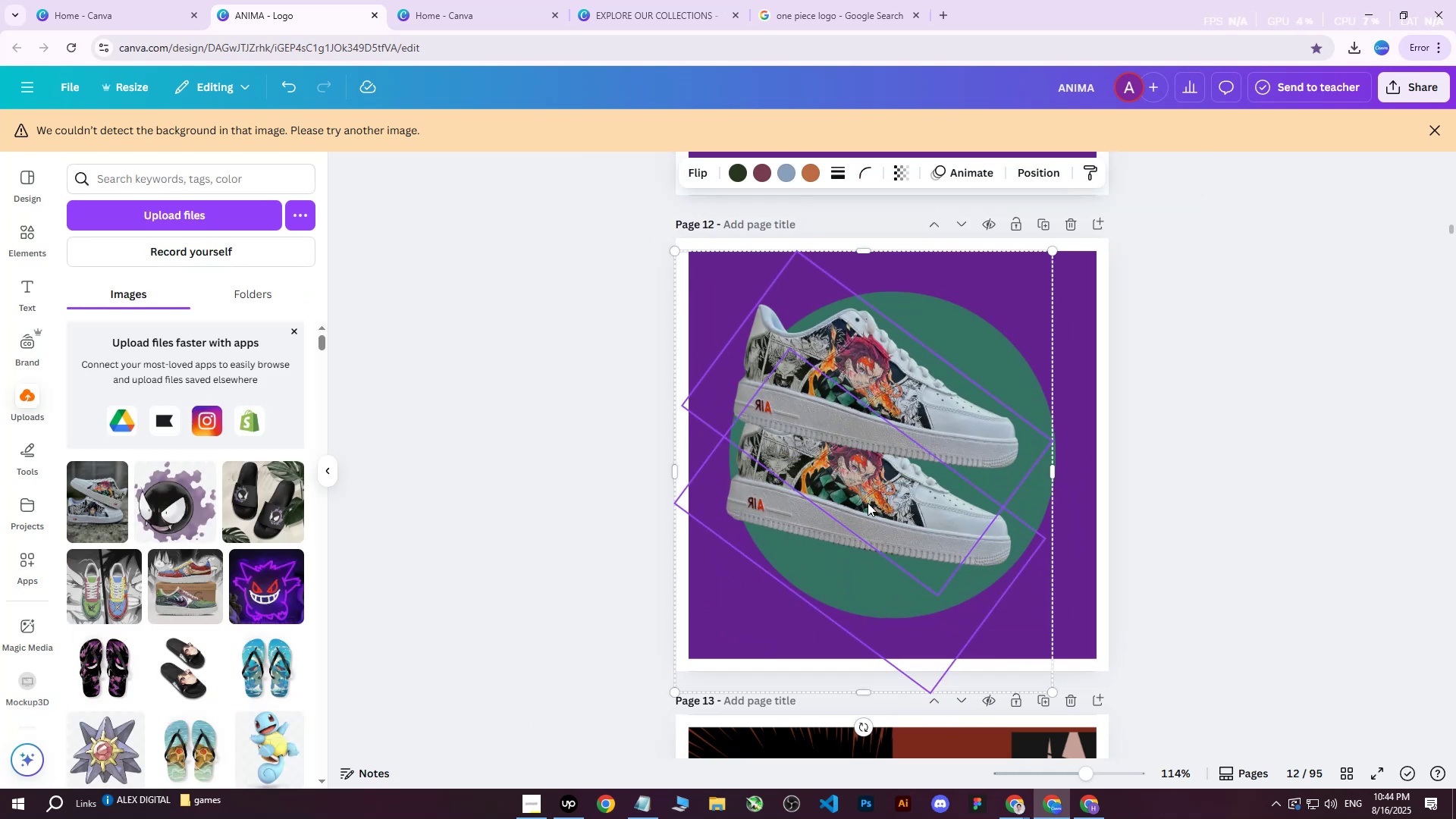 
key(Shift+ShiftLeft)
 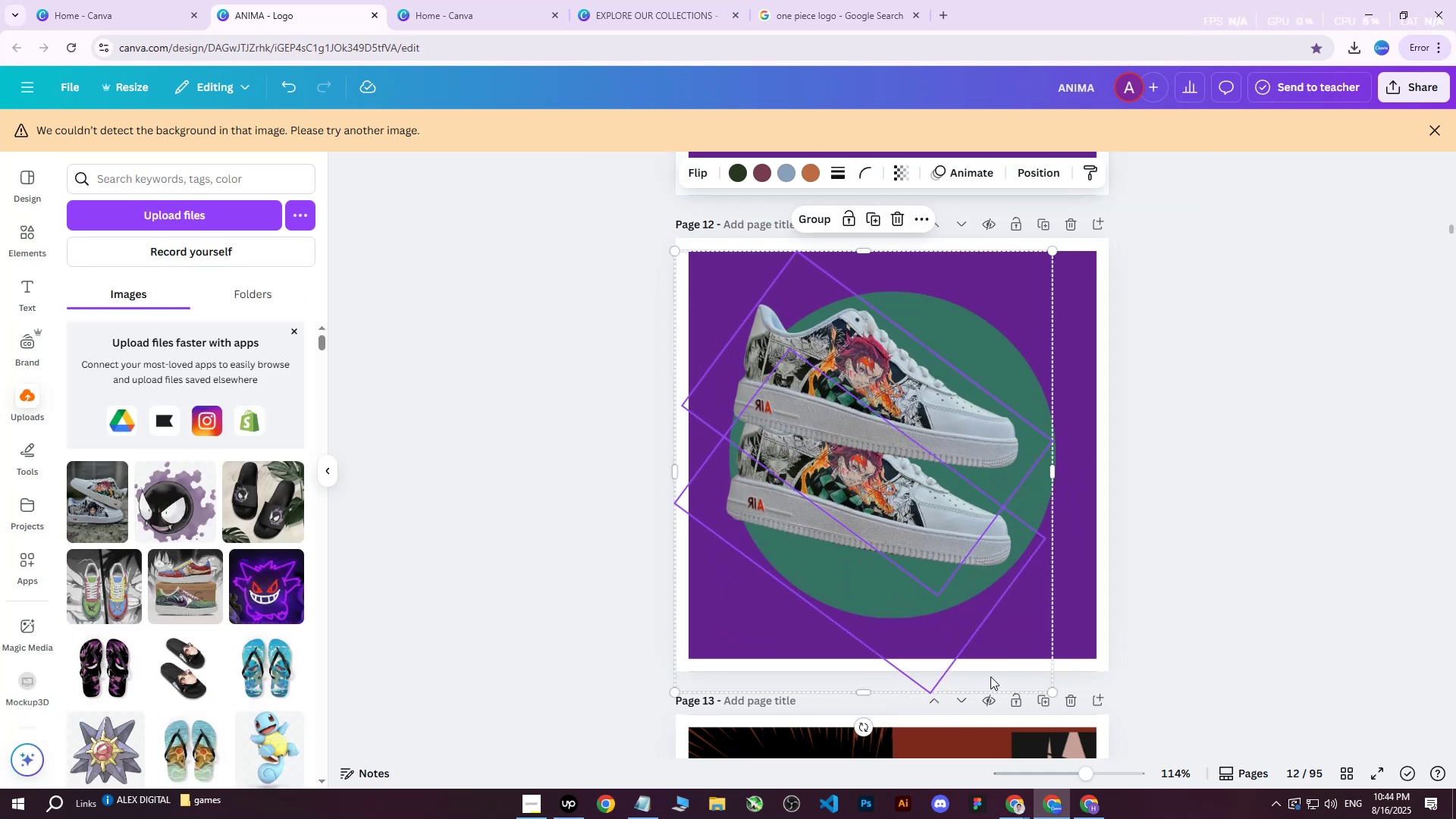 
scroll: coordinate [1061, 593], scroll_direction: down, amount: 1.0
 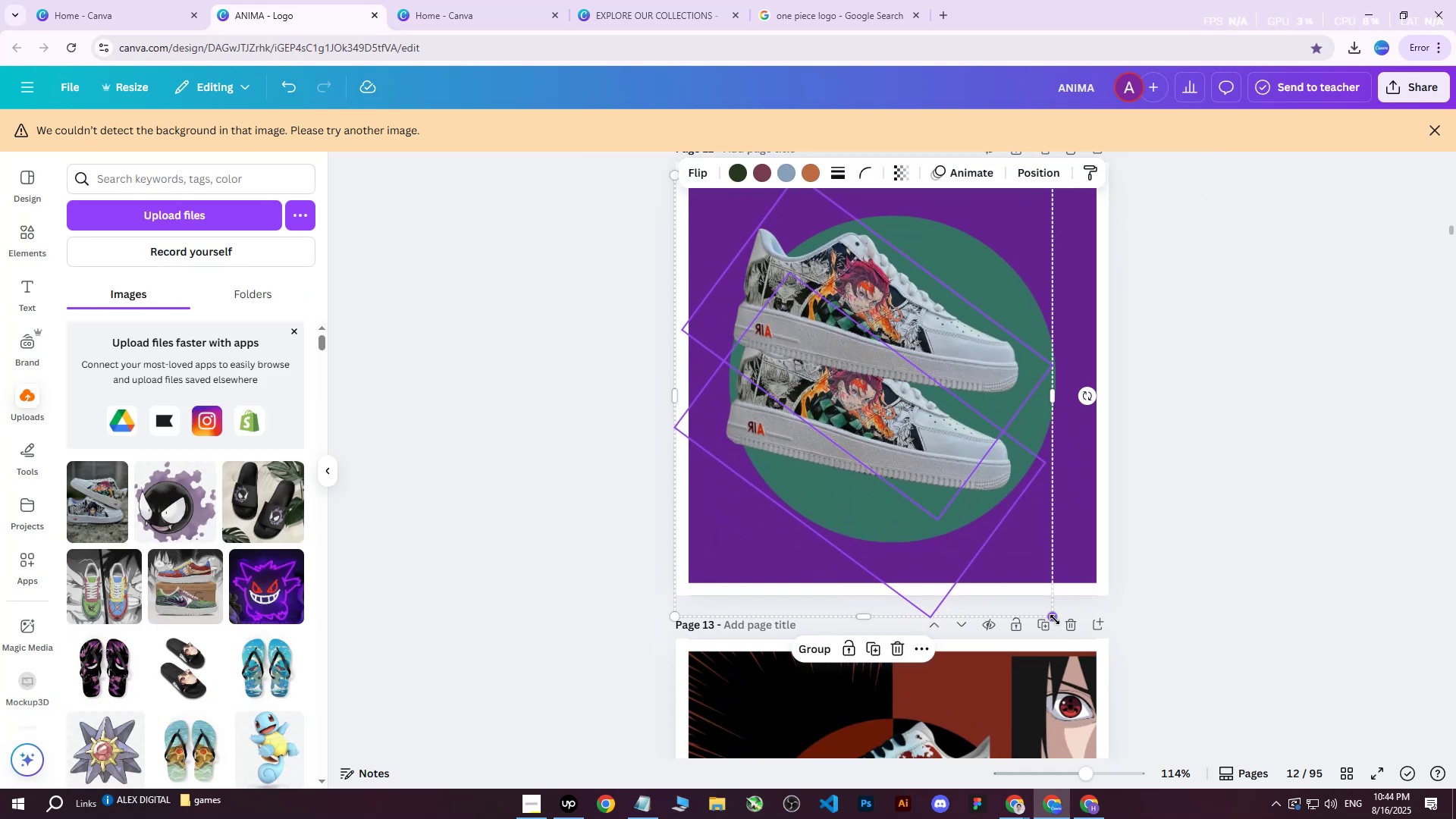 
left_click_drag(start_coordinate=[1055, 619], to_coordinate=[1163, 657])
 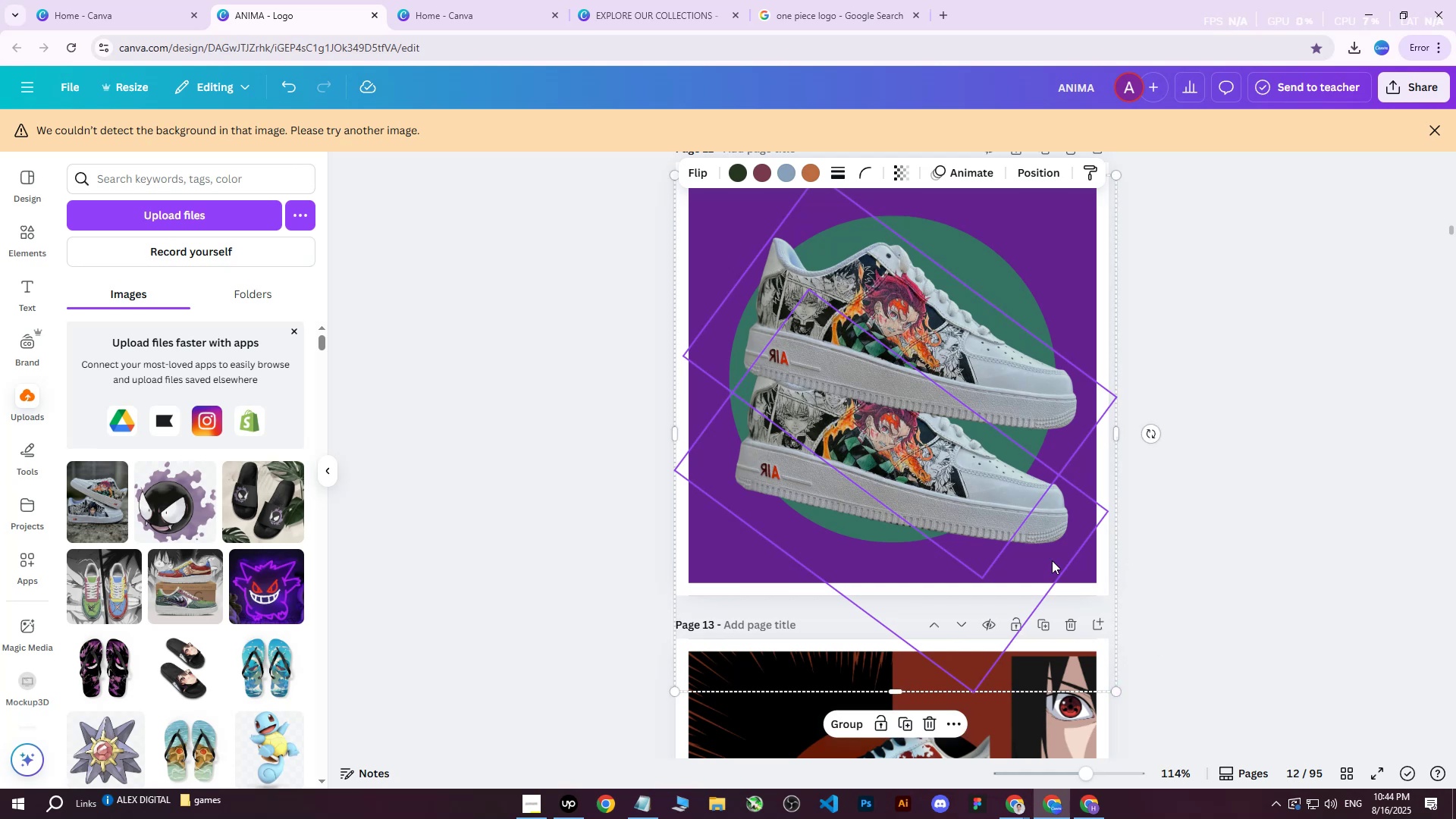 
left_click_drag(start_coordinate=[1039, 548], to_coordinate=[1030, 513])
 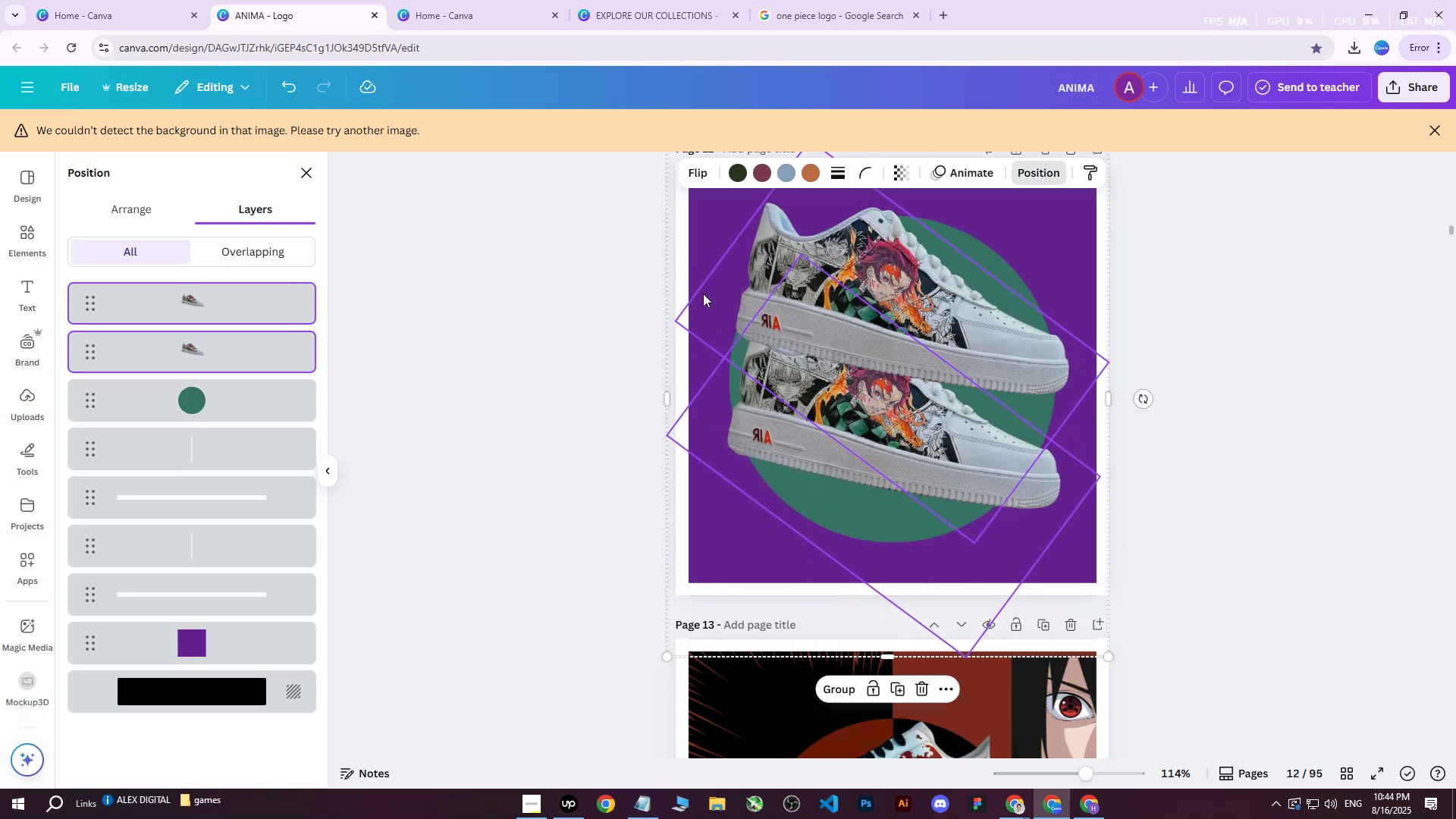 
left_click_drag(start_coordinate=[203, 347], to_coordinate=[201, 287])
 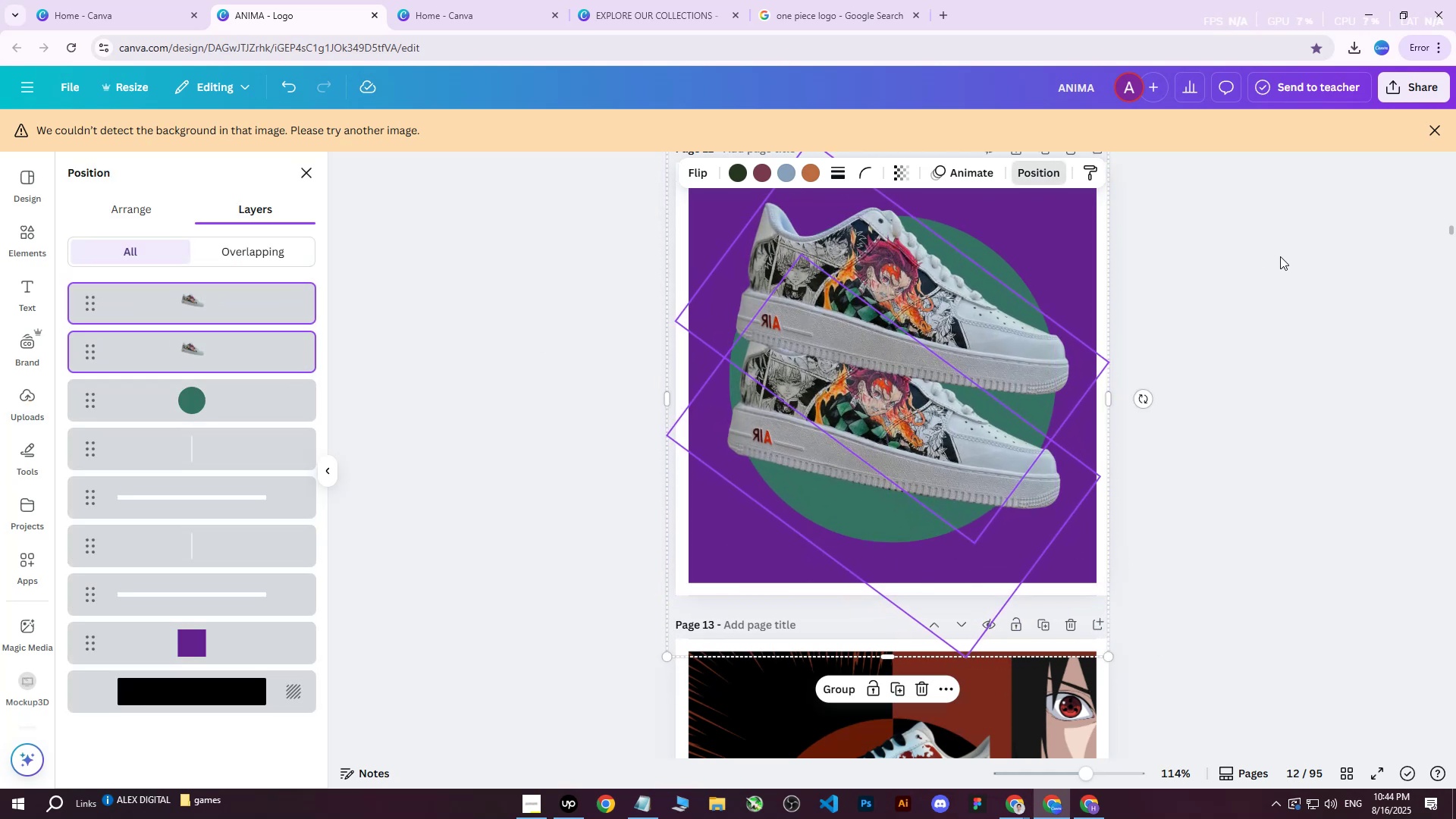 
left_click([1280, 256])
 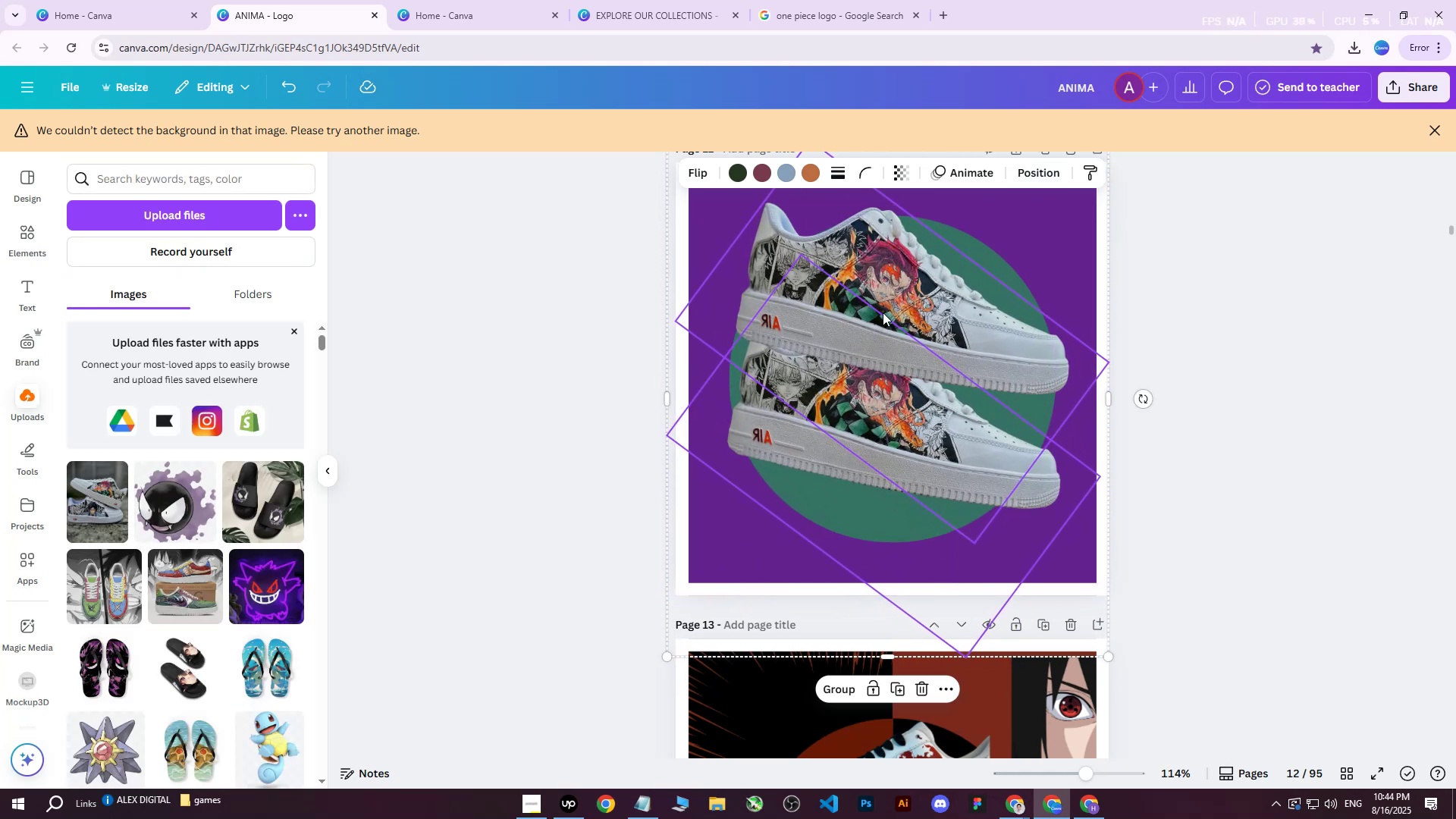 
left_click([882, 312])
 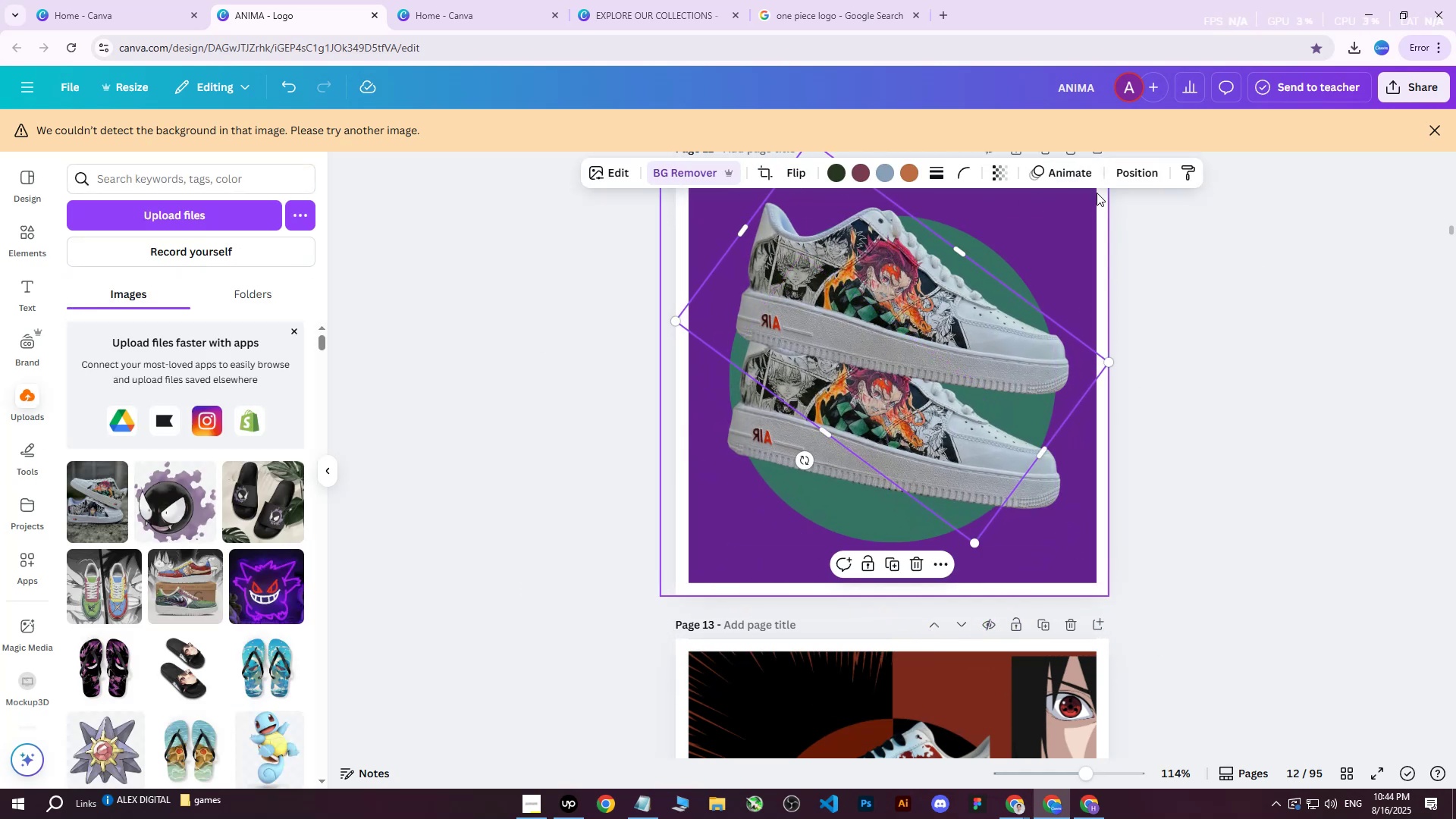 
left_click([1128, 184])
 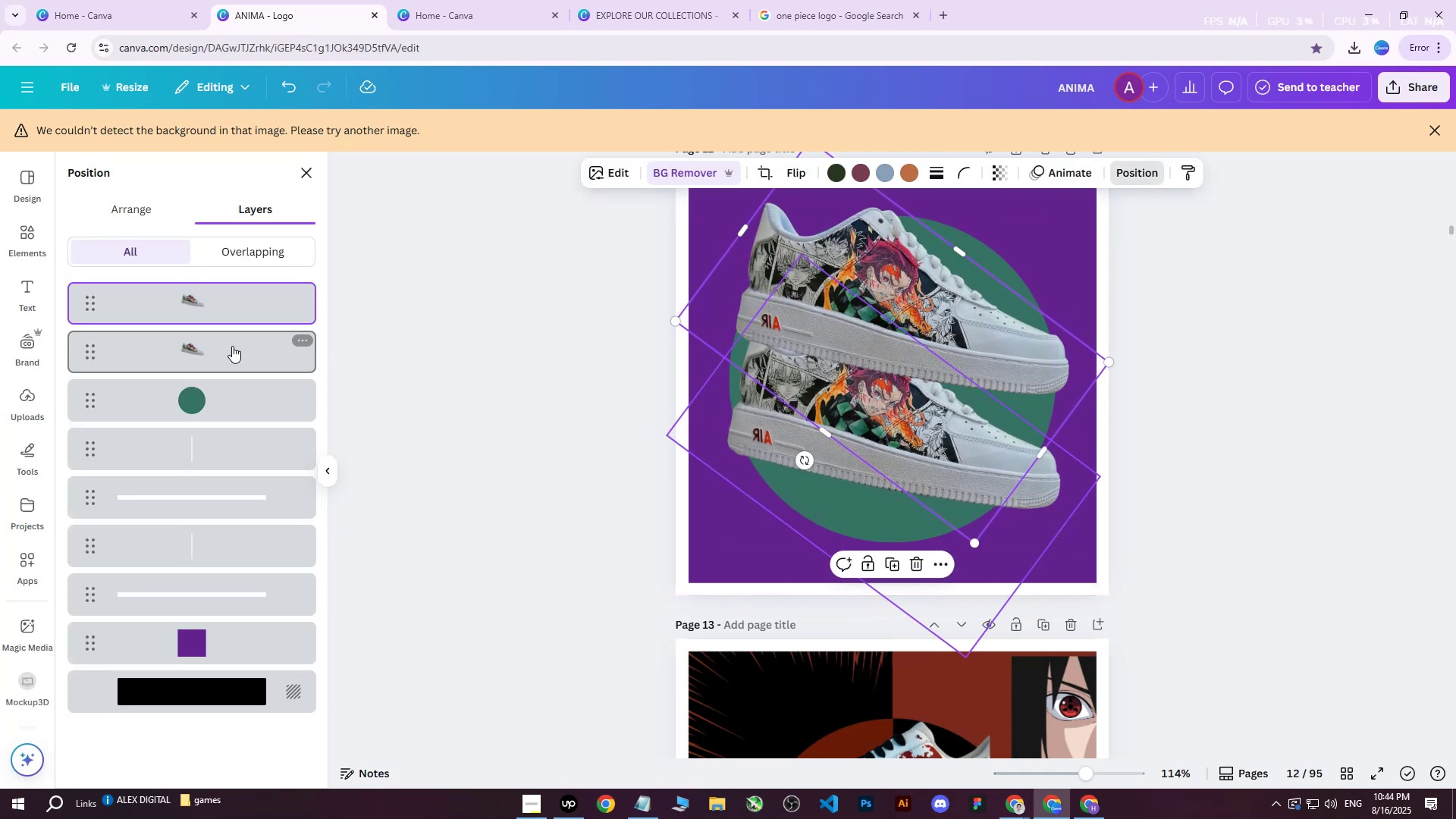 
left_click_drag(start_coordinate=[198, 351], to_coordinate=[193, 299])
 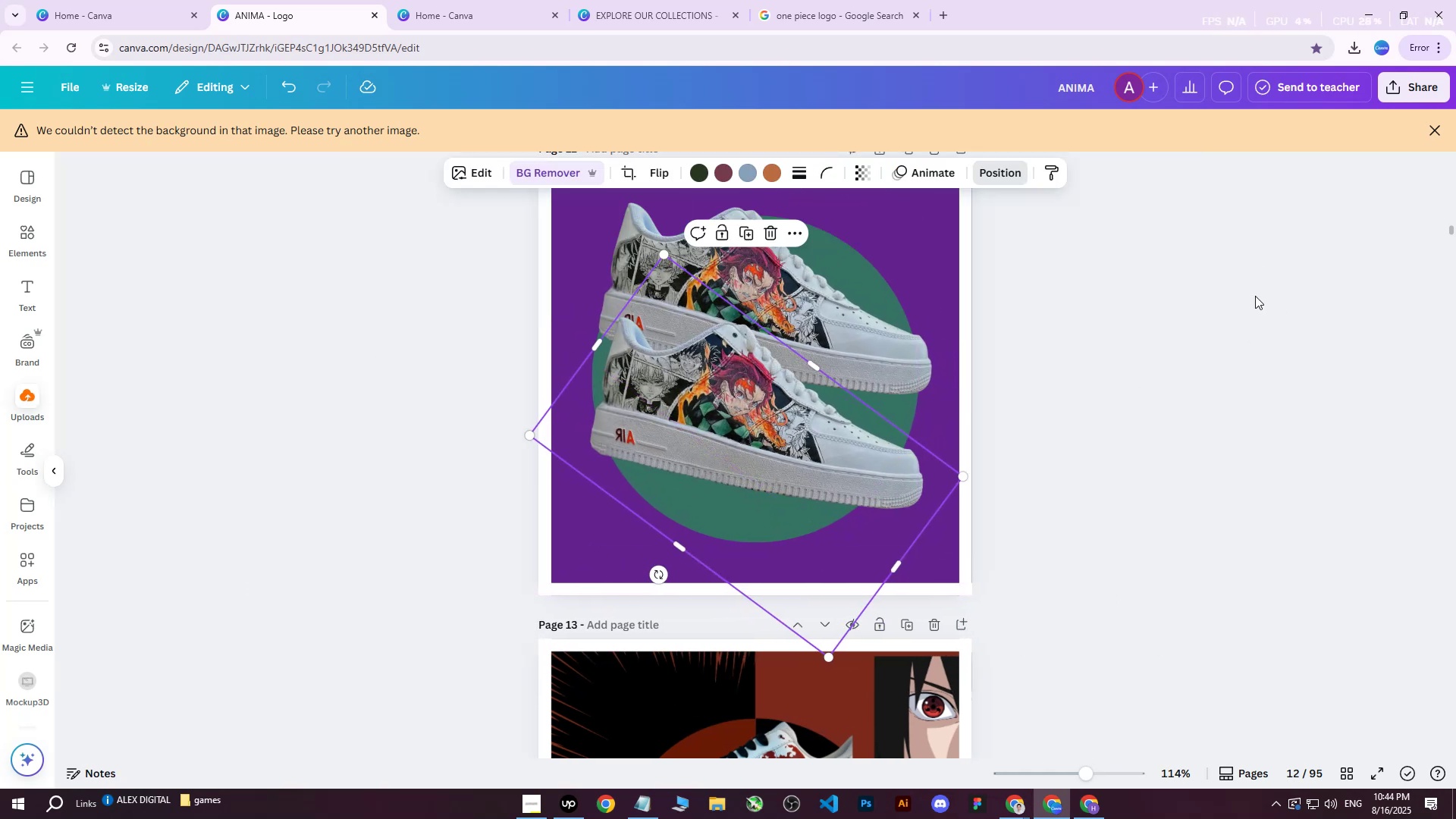 
double_click([1255, 296])
 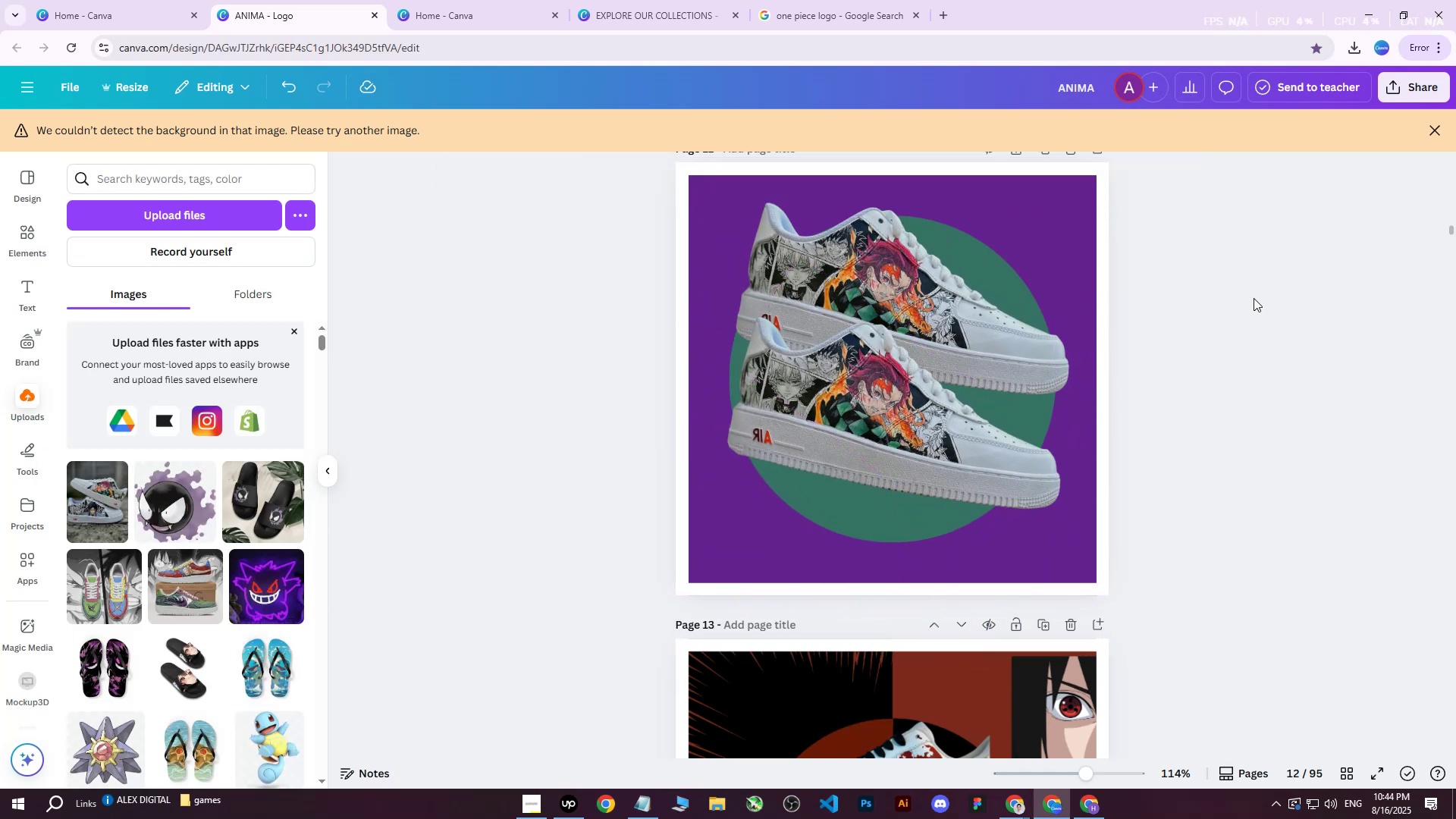 
scroll: coordinate [1188, 431], scroll_direction: none, amount: 0.0
 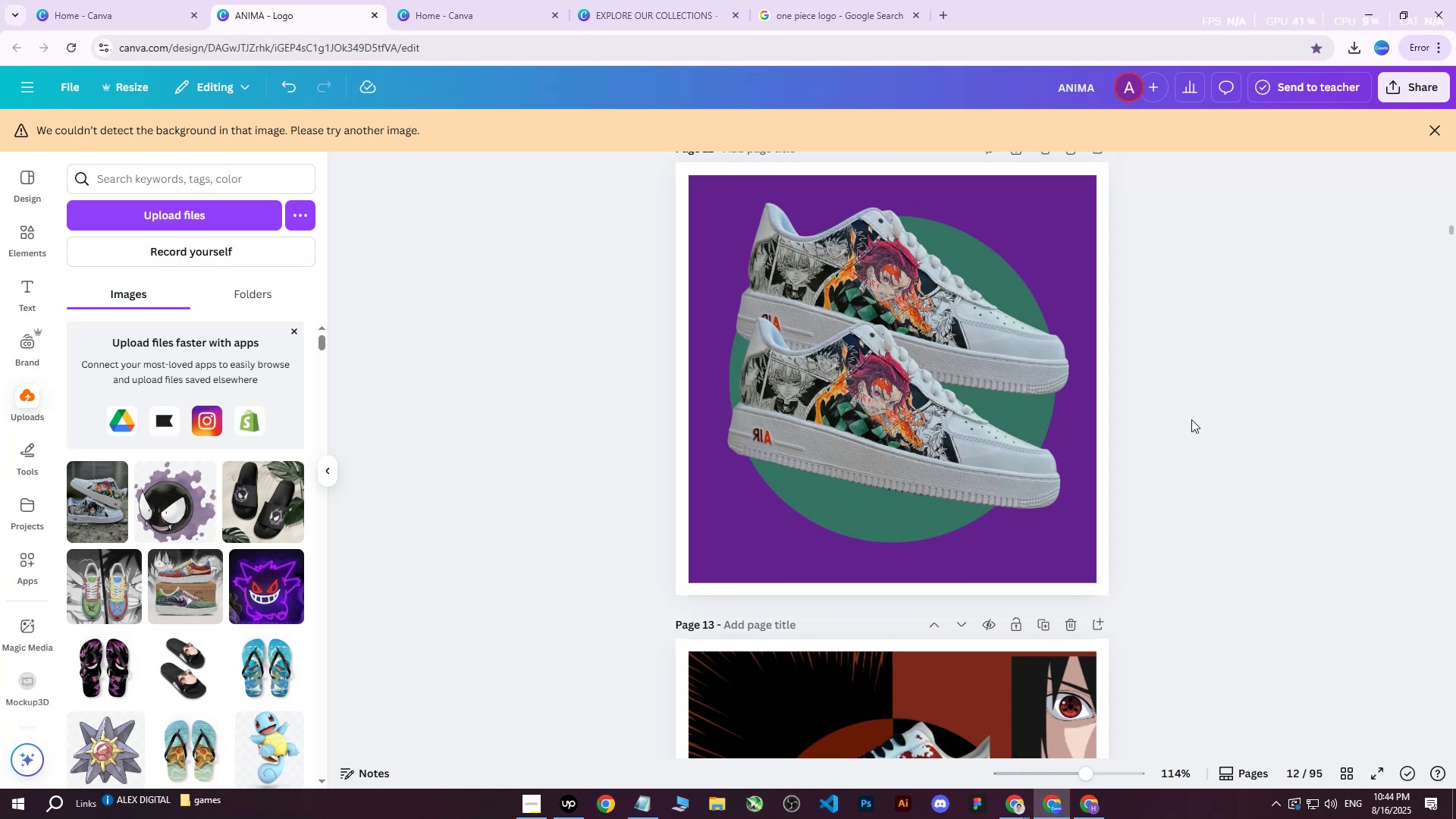 
scroll: coordinate [1194, 415], scroll_direction: up, amount: 6.0
 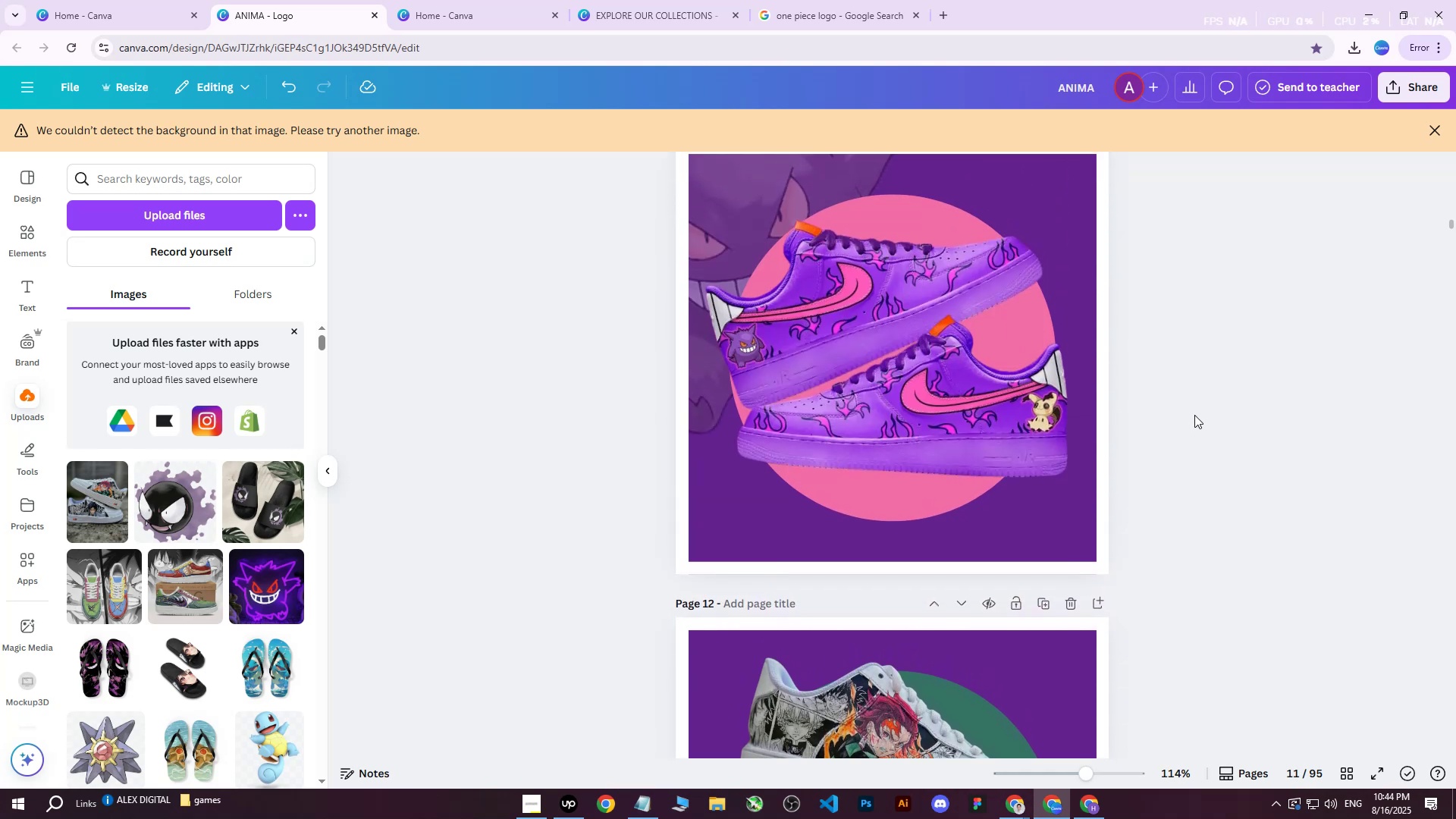 
scroll: coordinate [1194, 415], scroll_direction: down, amount: 4.0
 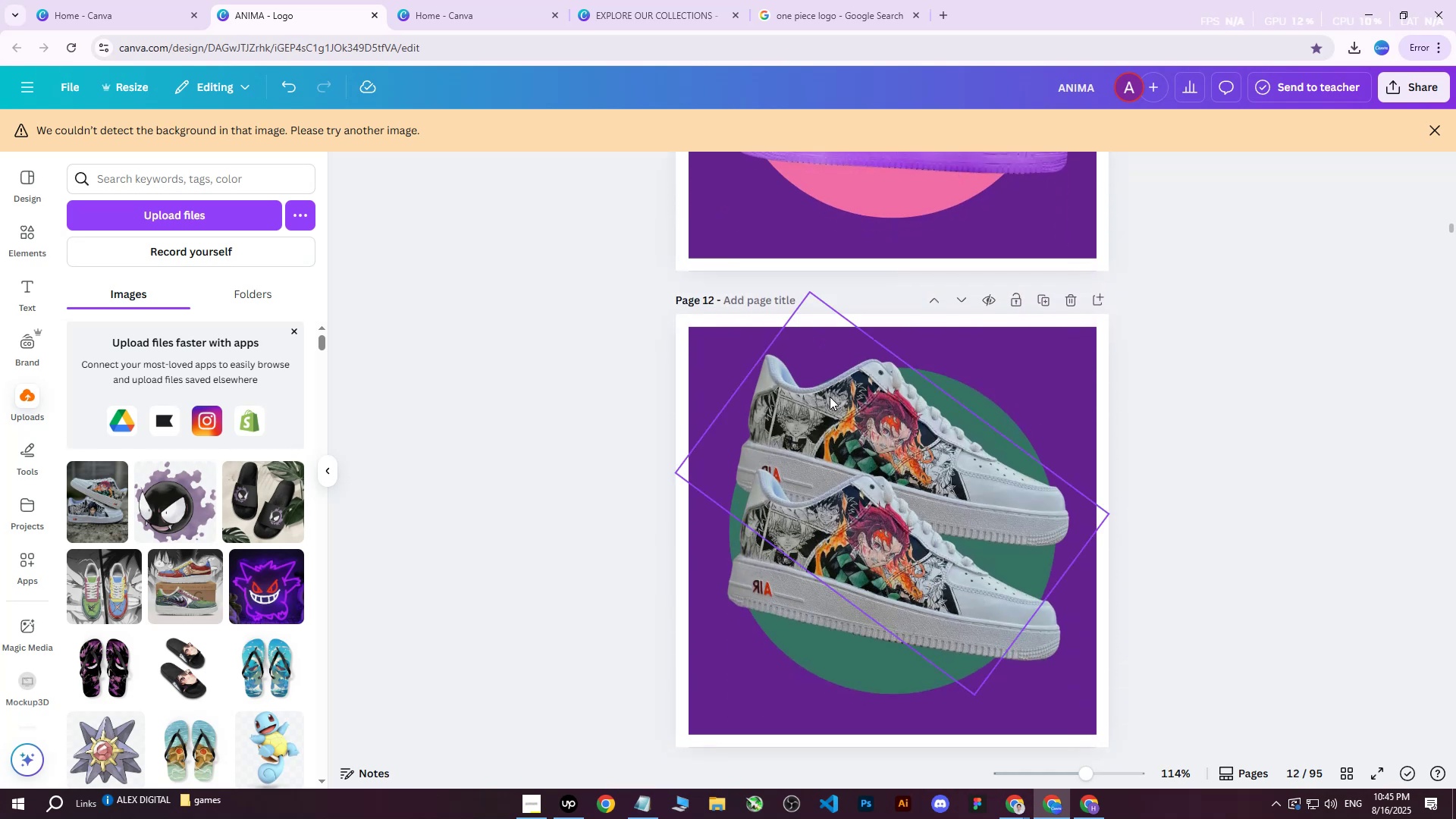 
left_click([830, 397])
 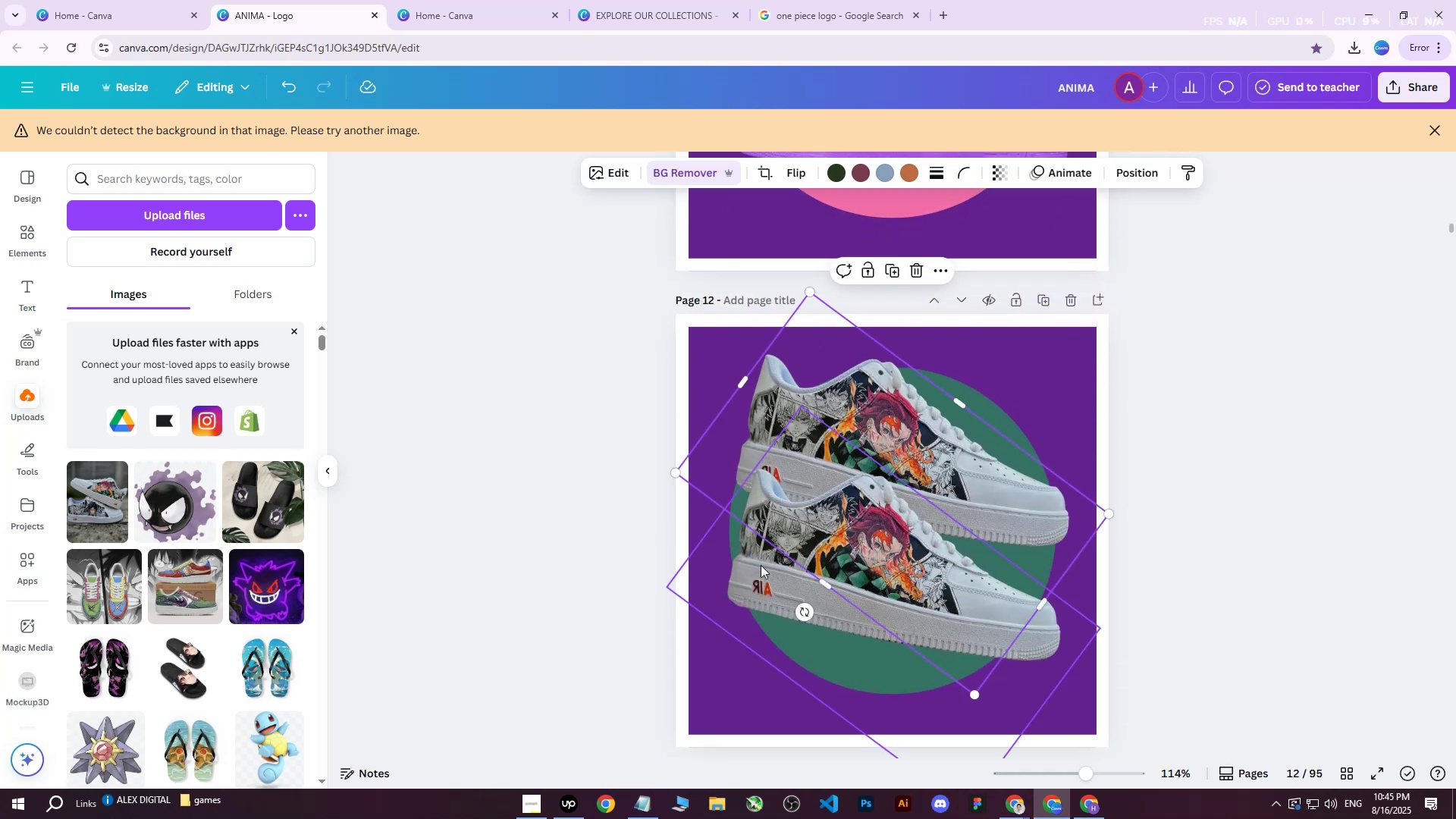 
left_click([752, 573])
 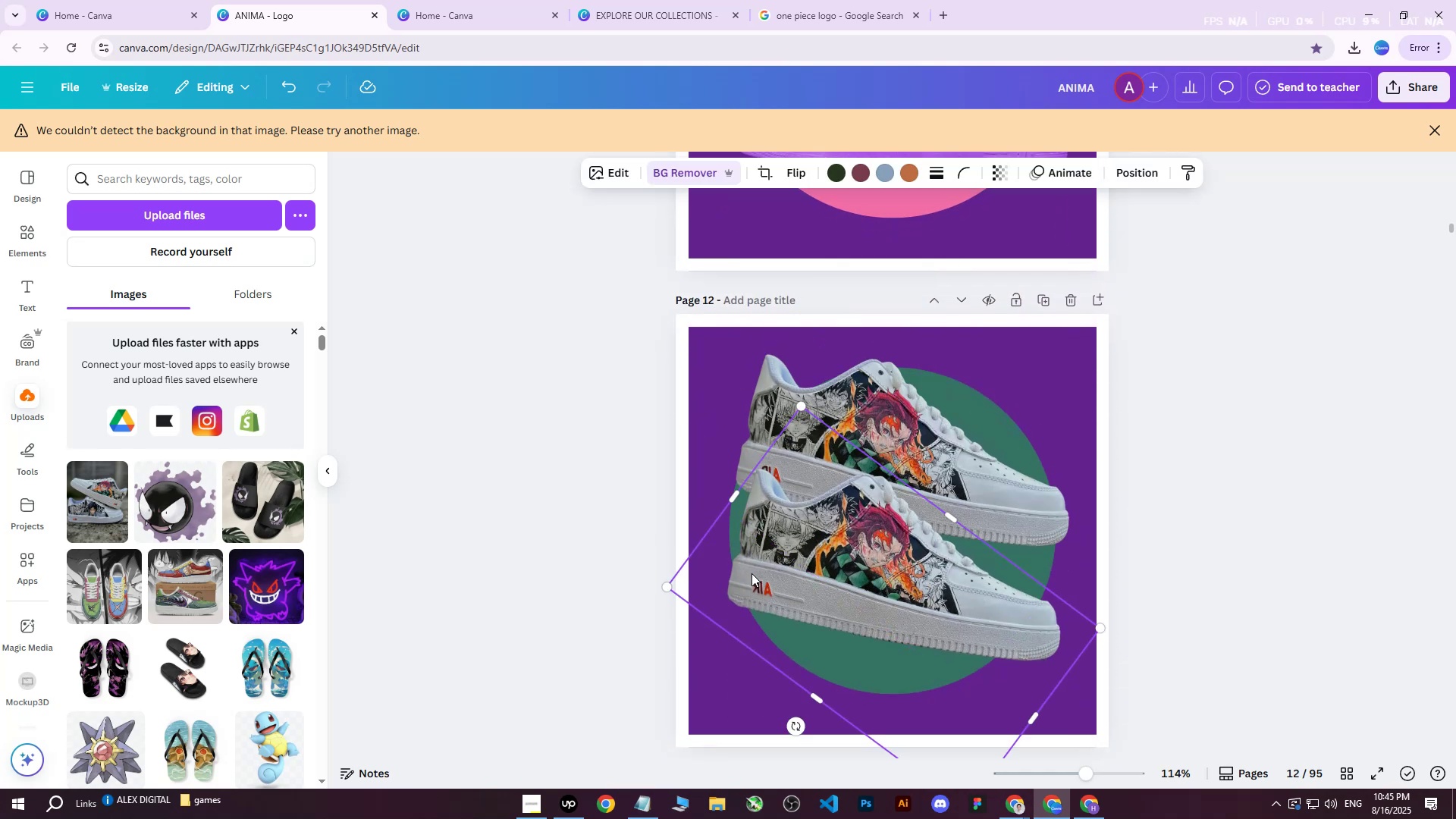 
hold_key(key=ShiftLeft, duration=0.92)
left_click([788, 388])
 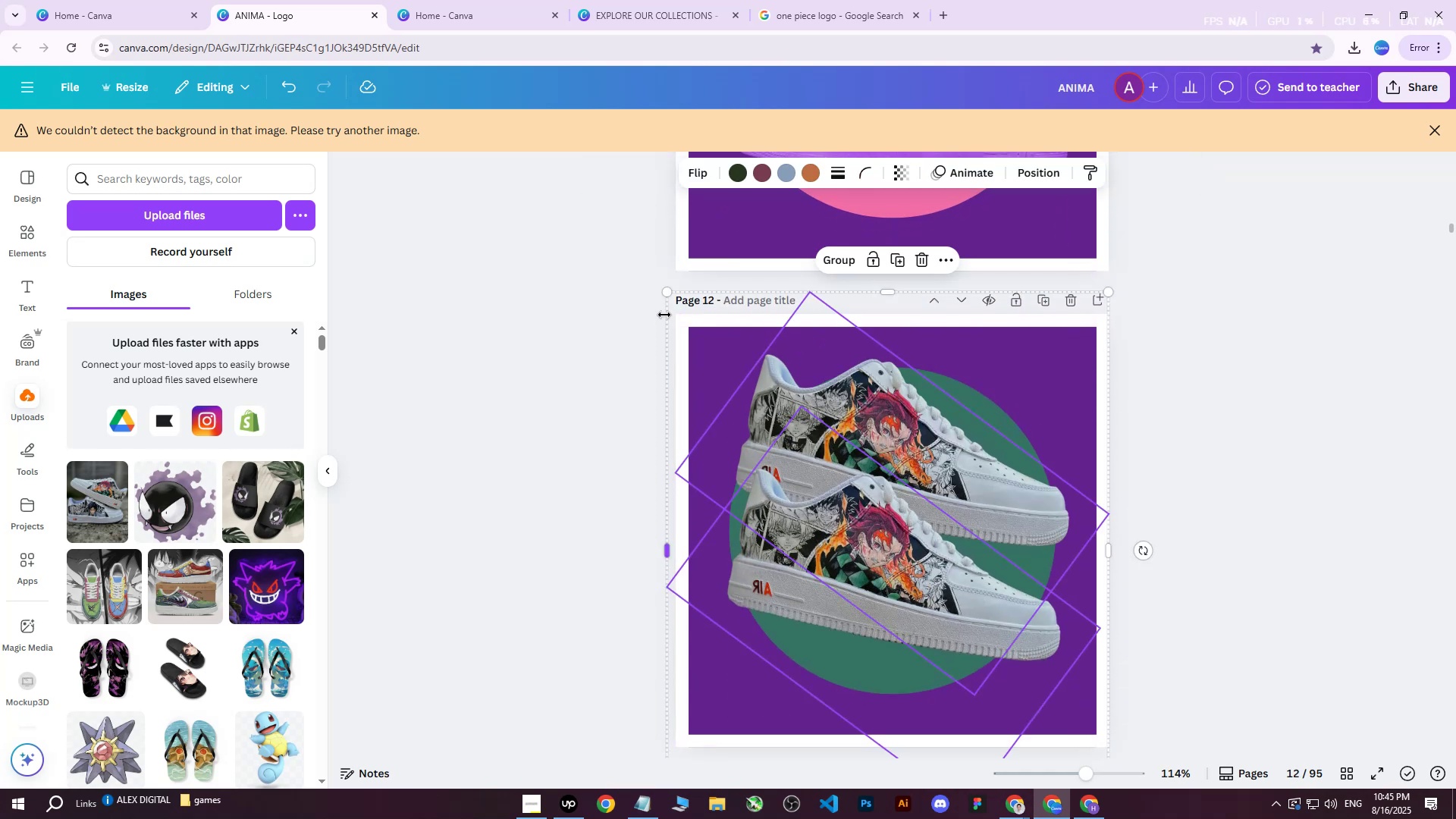 
left_click_drag(start_coordinate=[667, 293], to_coordinate=[654, 284])
 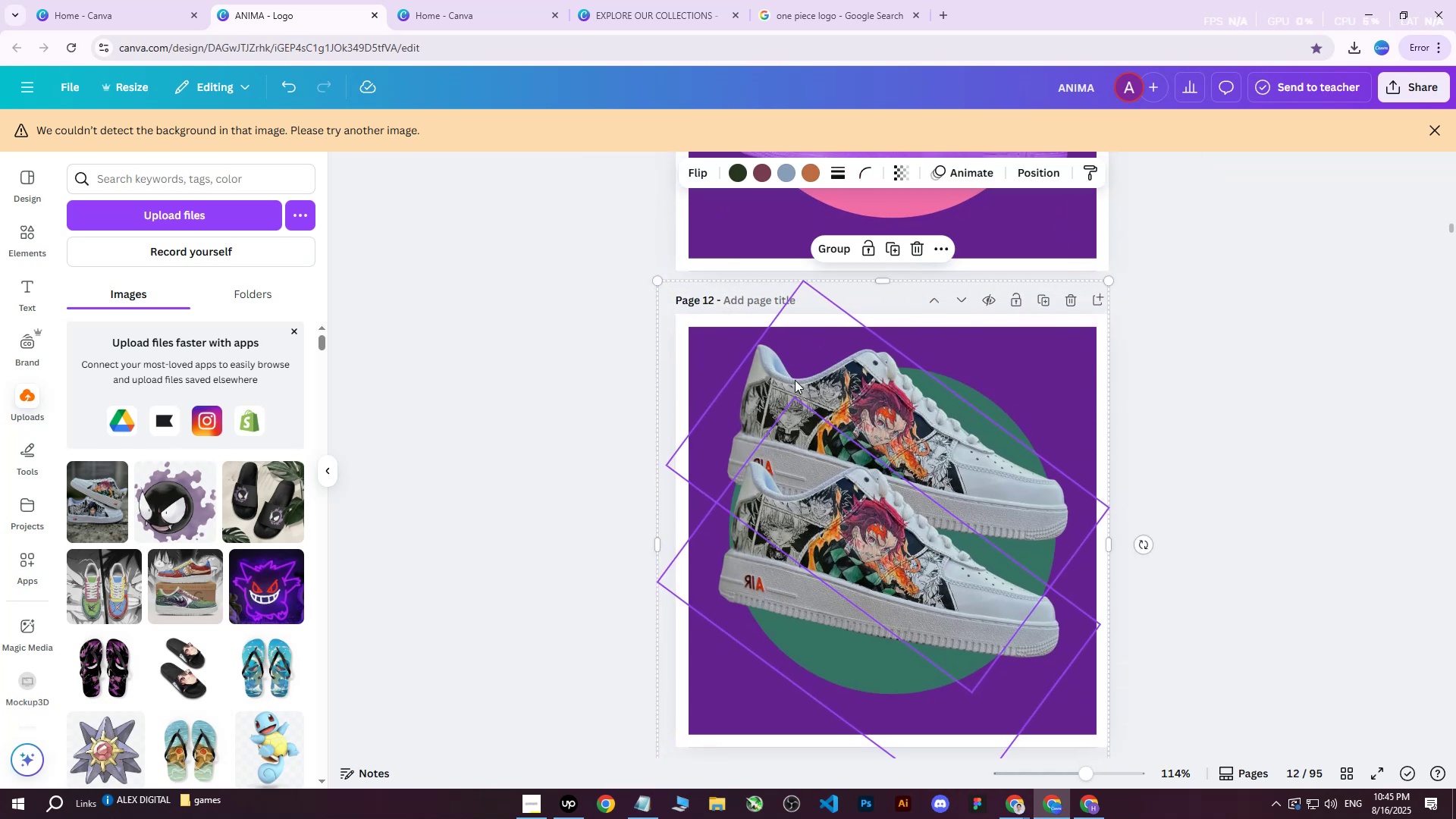 
left_click_drag(start_coordinate=[809, 395], to_coordinate=[814, 416])
 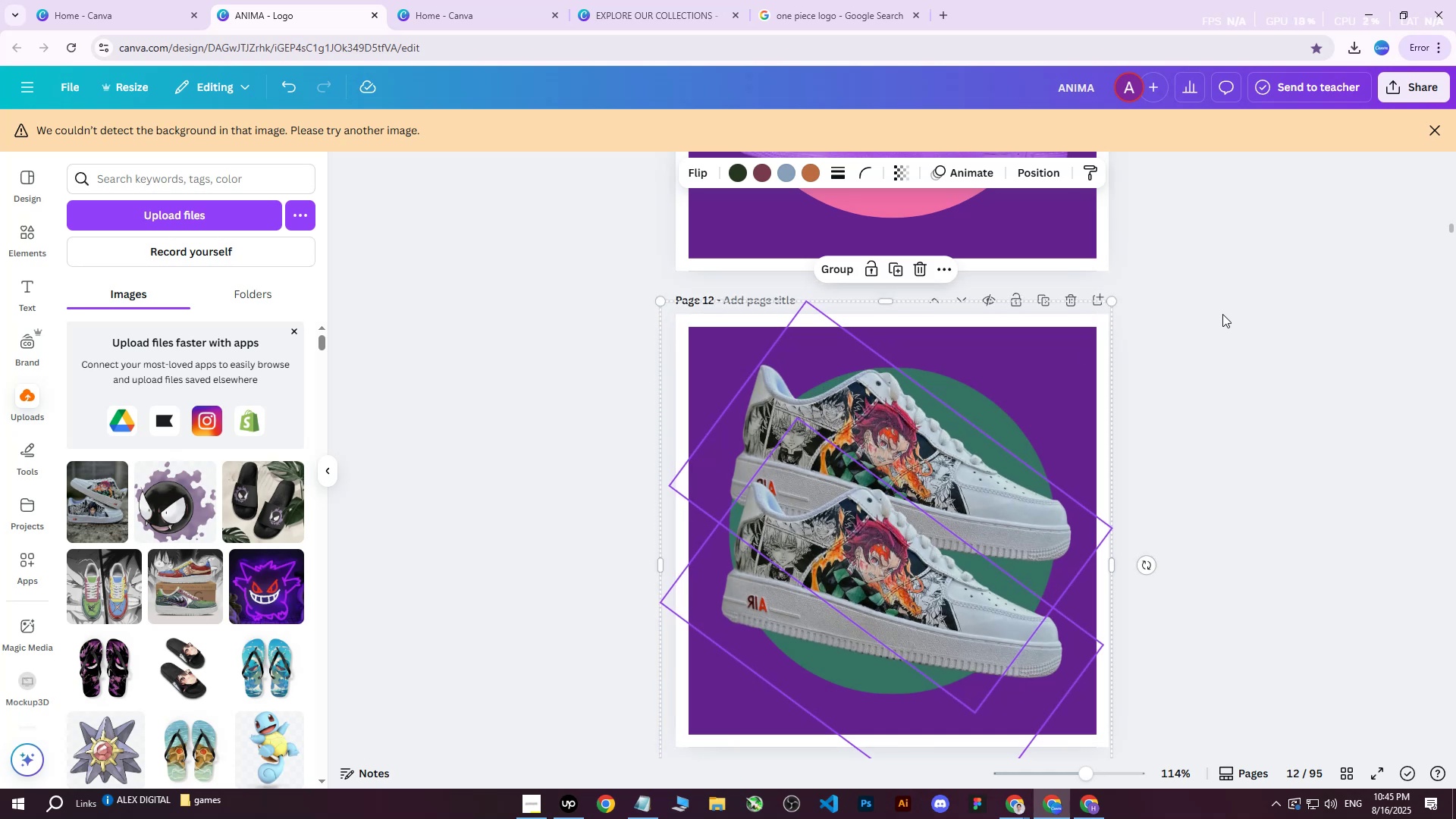 
left_click([1222, 314])
 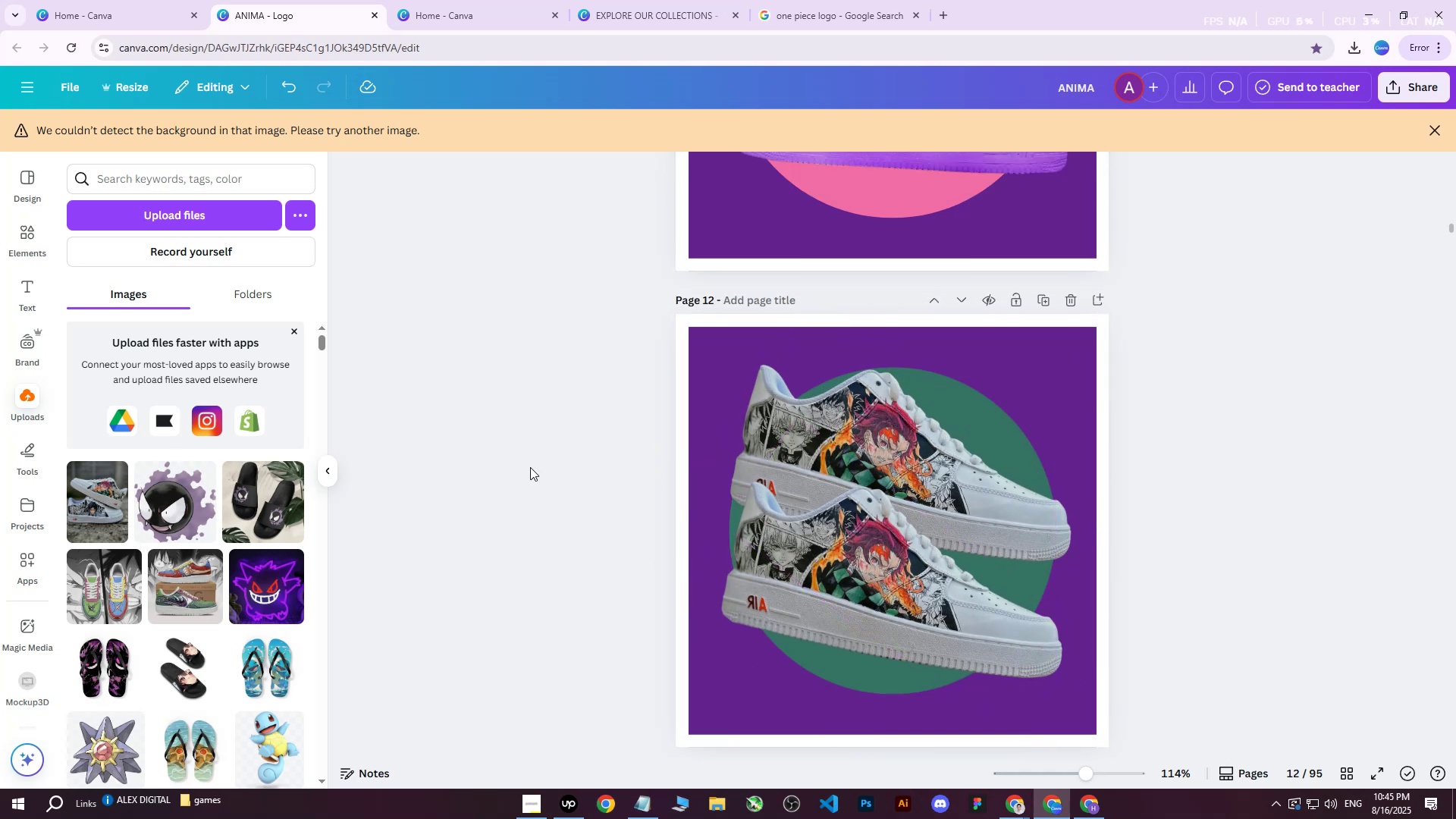 
scroll: coordinate [468, 450], scroll_direction: down, amount: 1.0
 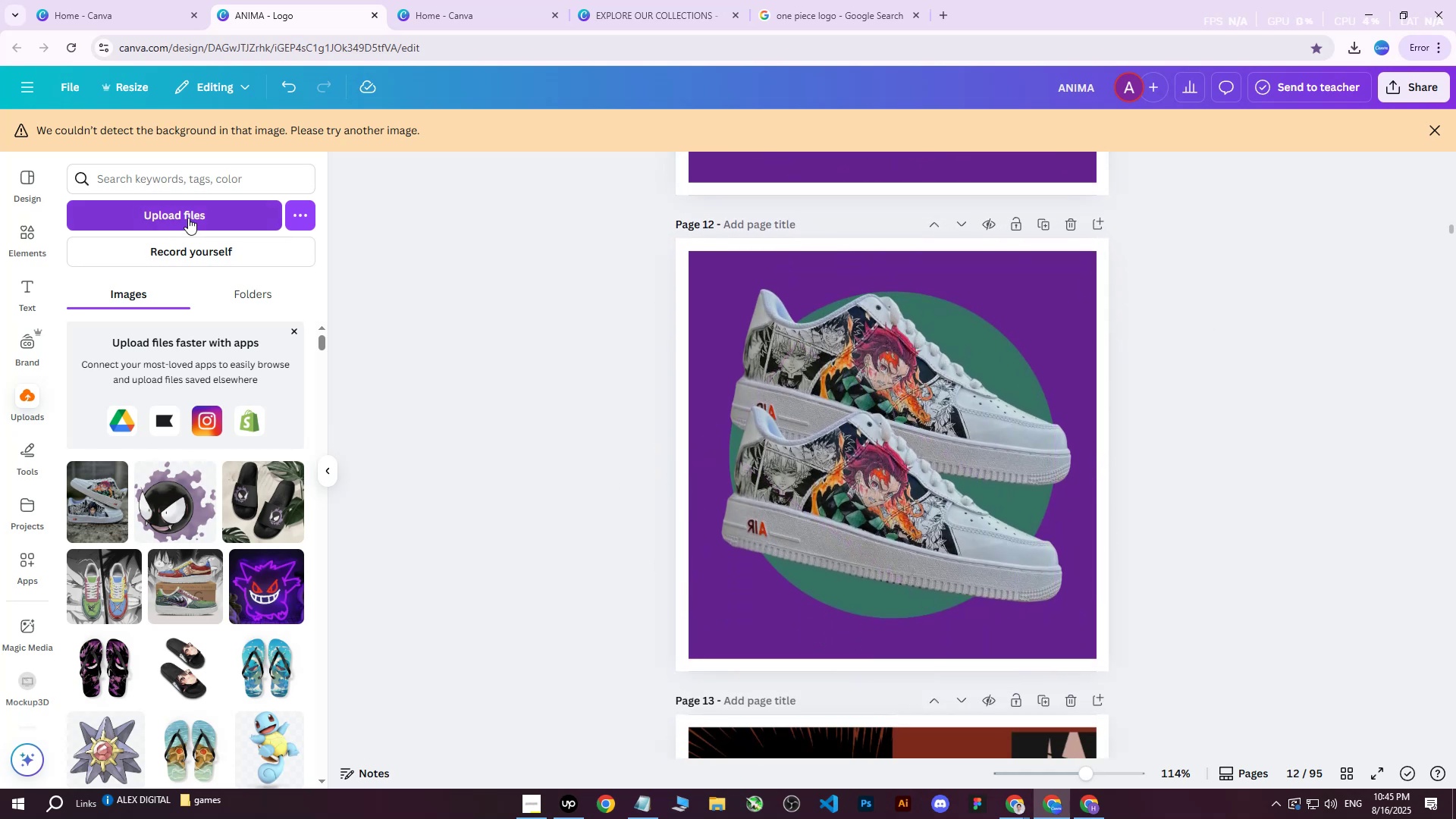 
left_click([188, 218])
 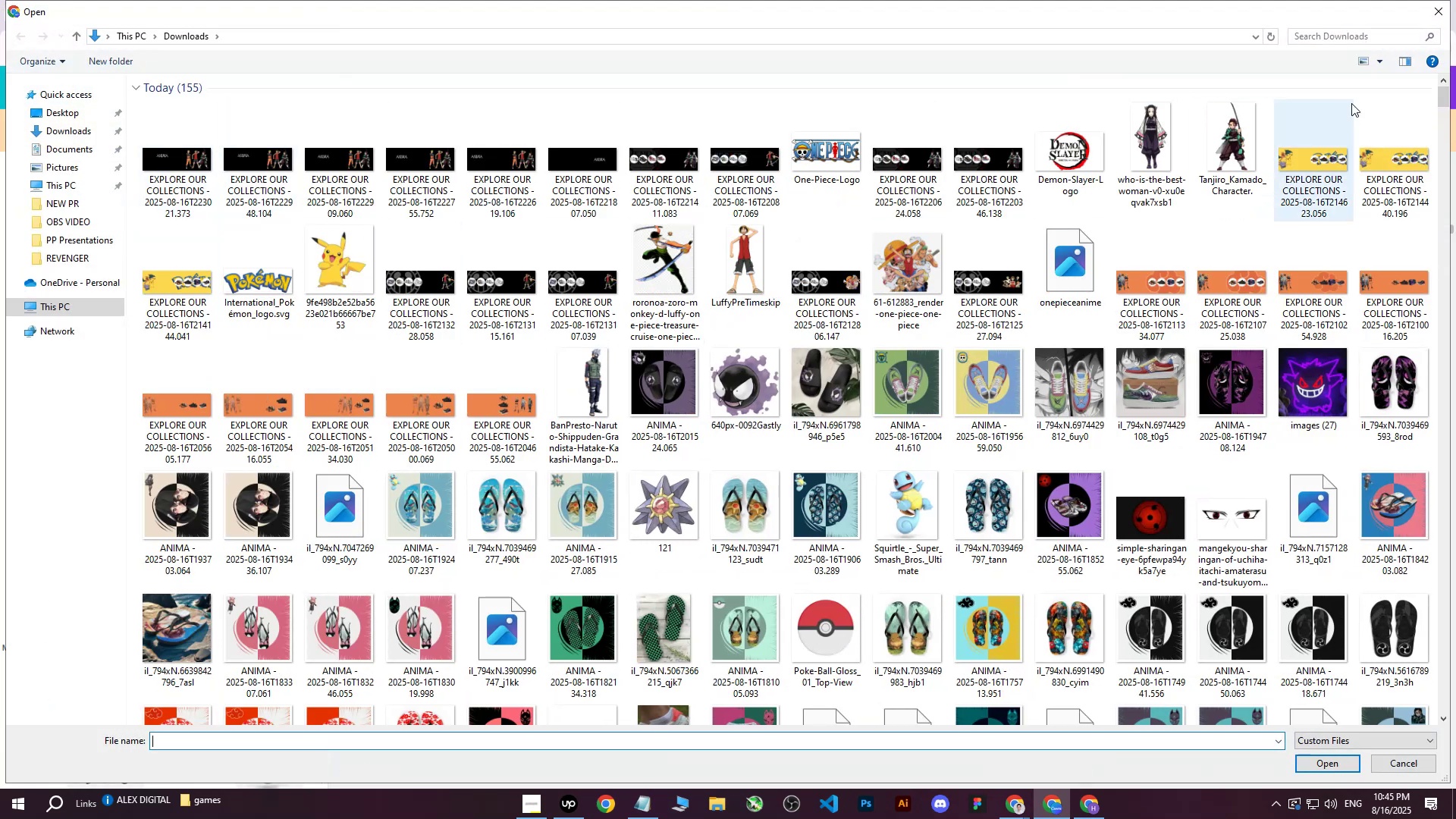 
left_click([1432, 15])
 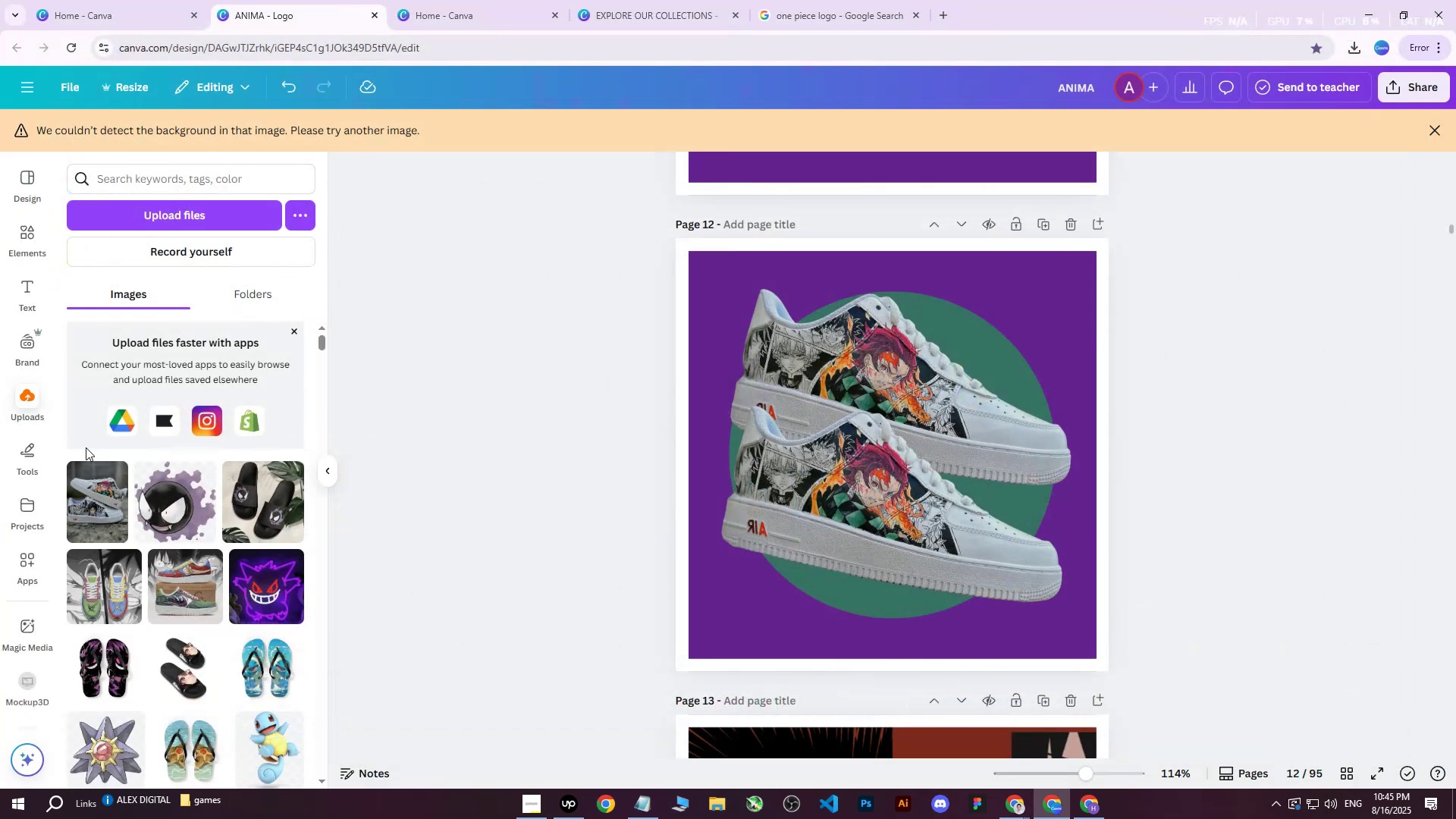 
scroll: coordinate [213, 518], scroll_direction: down, amount: 21.0
 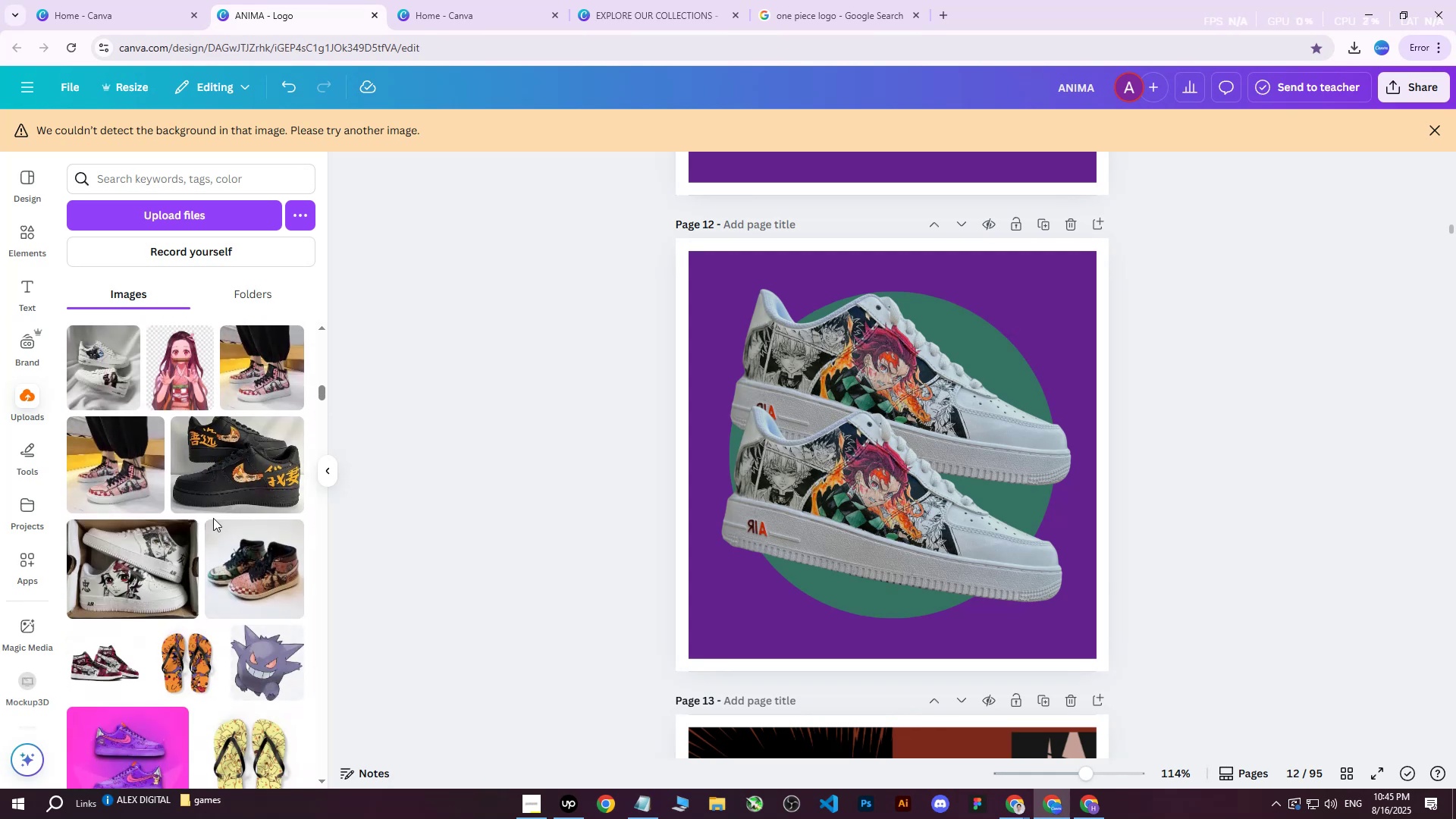 
scroll: coordinate [213, 518], scroll_direction: down, amount: 11.0
 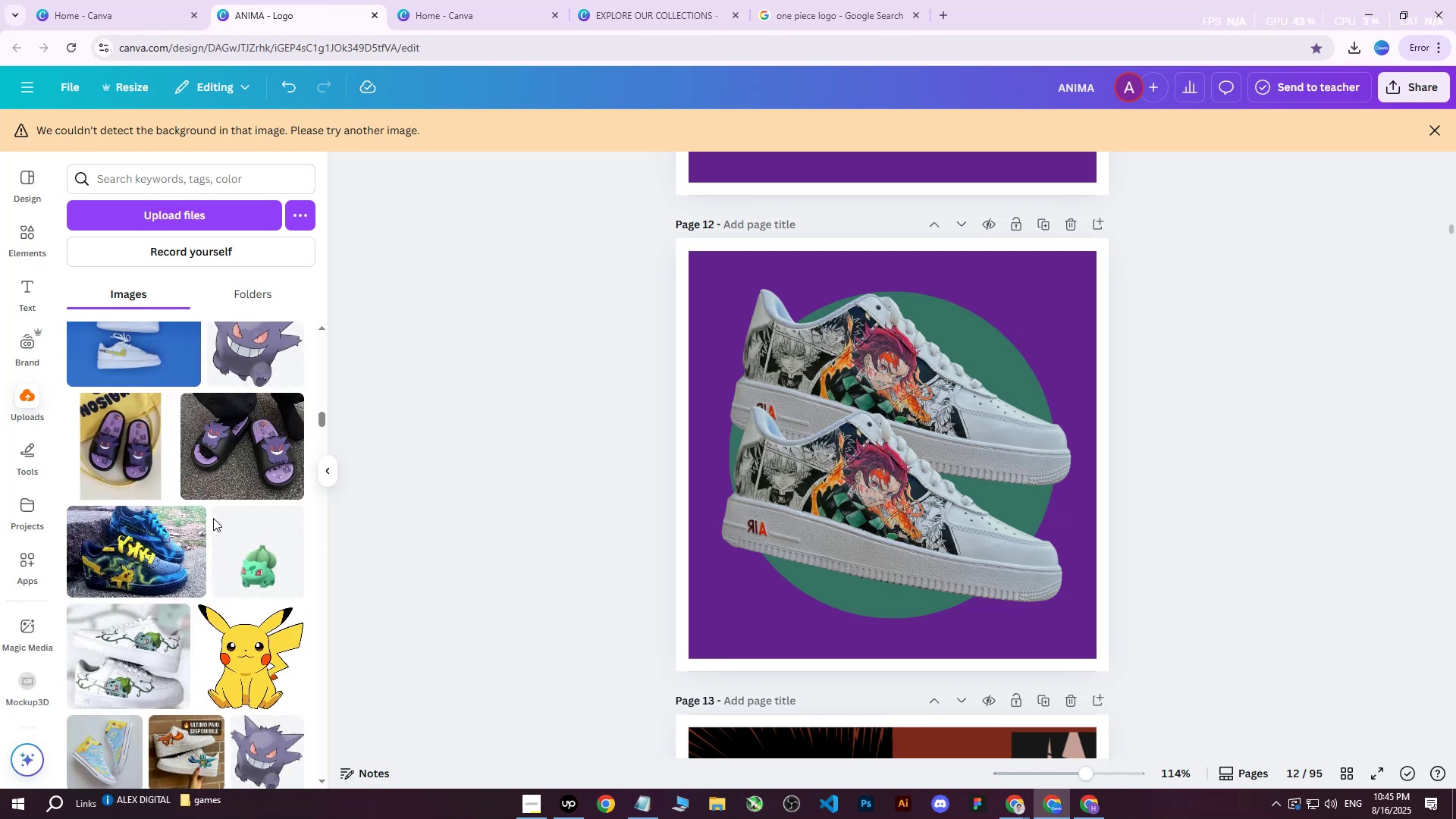 
scroll: coordinate [201, 512], scroll_direction: up, amount: 48.0
 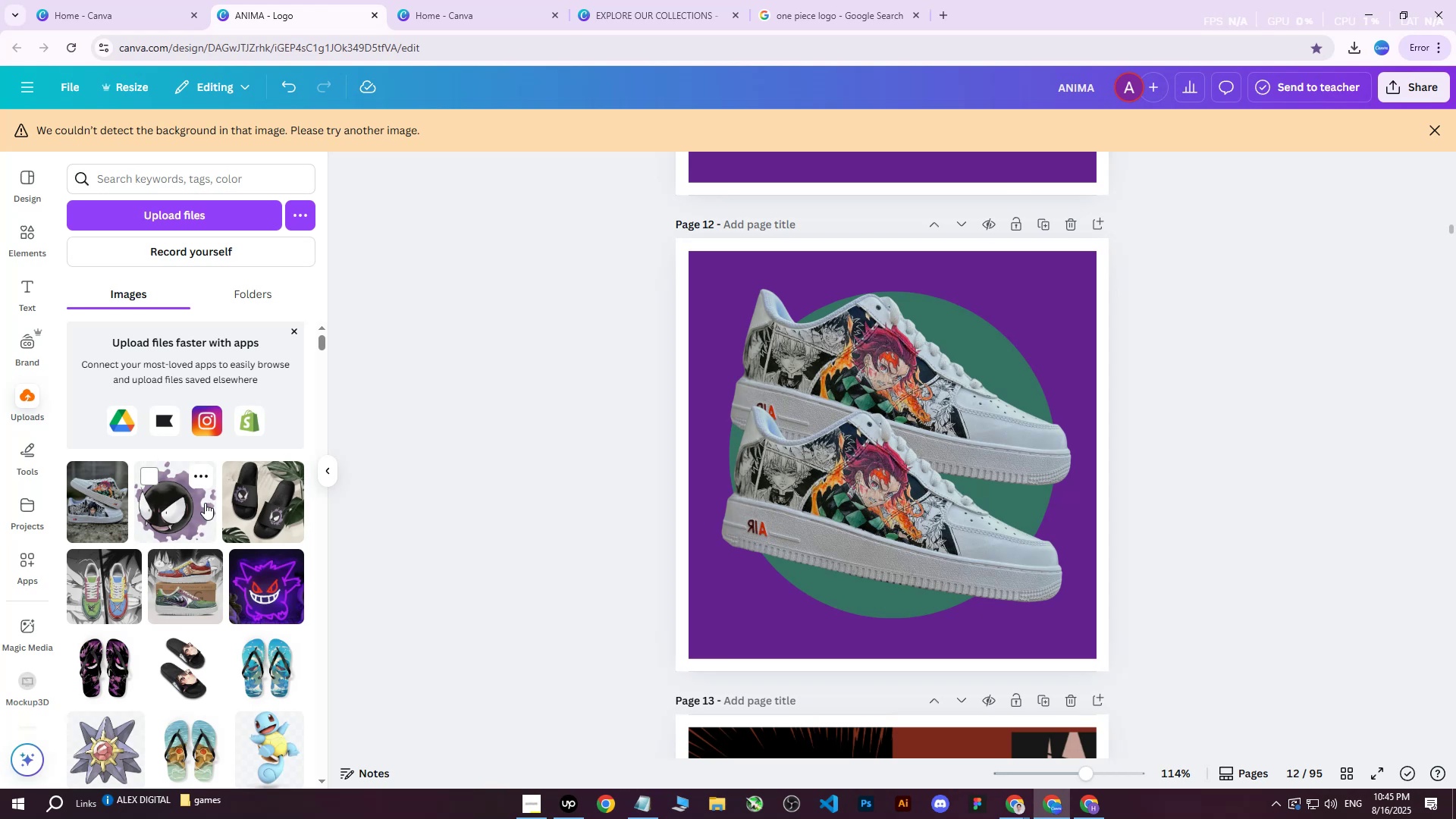 
wait(25.0)
 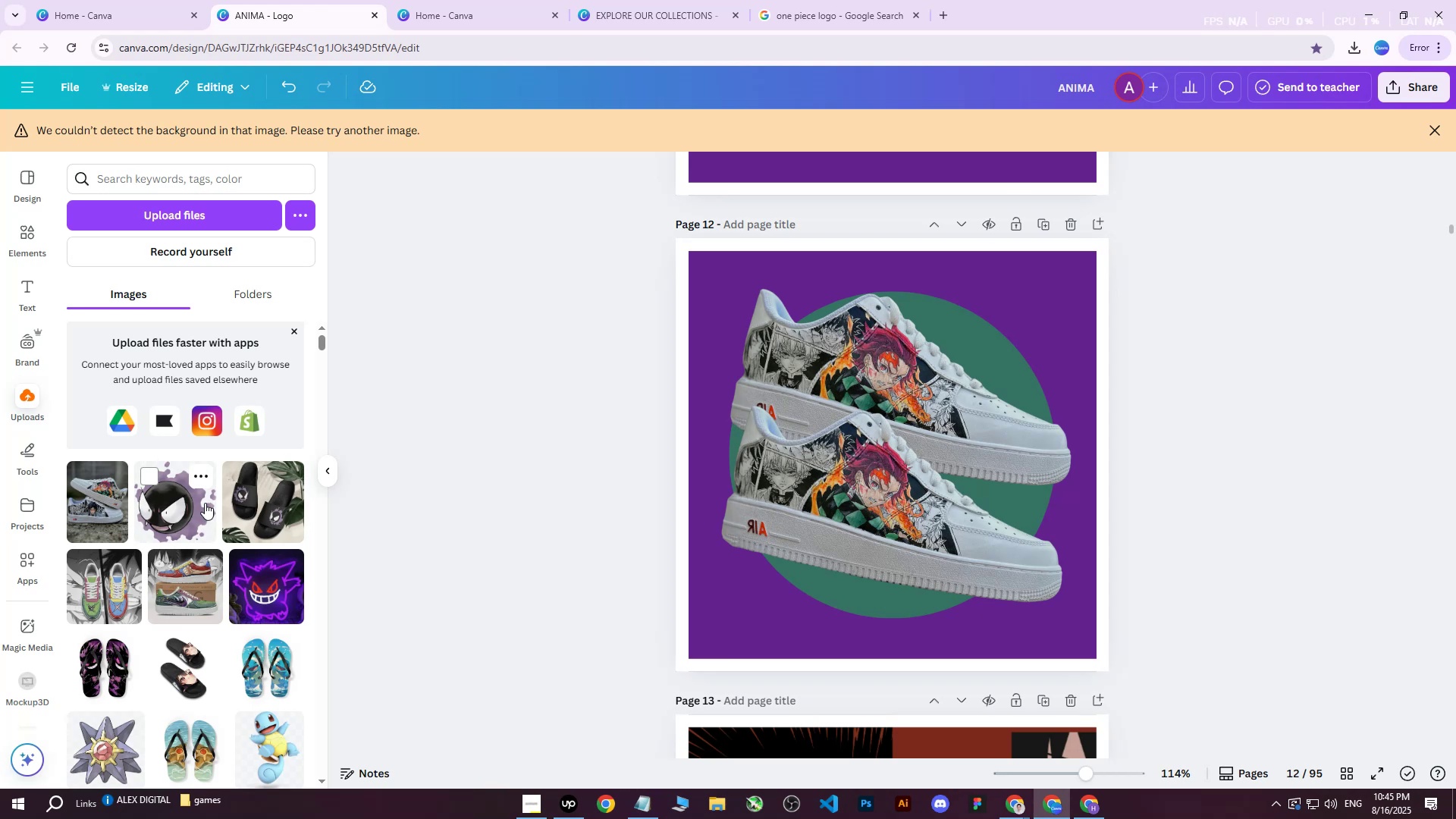 
scroll: coordinate [1032, 384], scroll_direction: up, amount: 2.0
 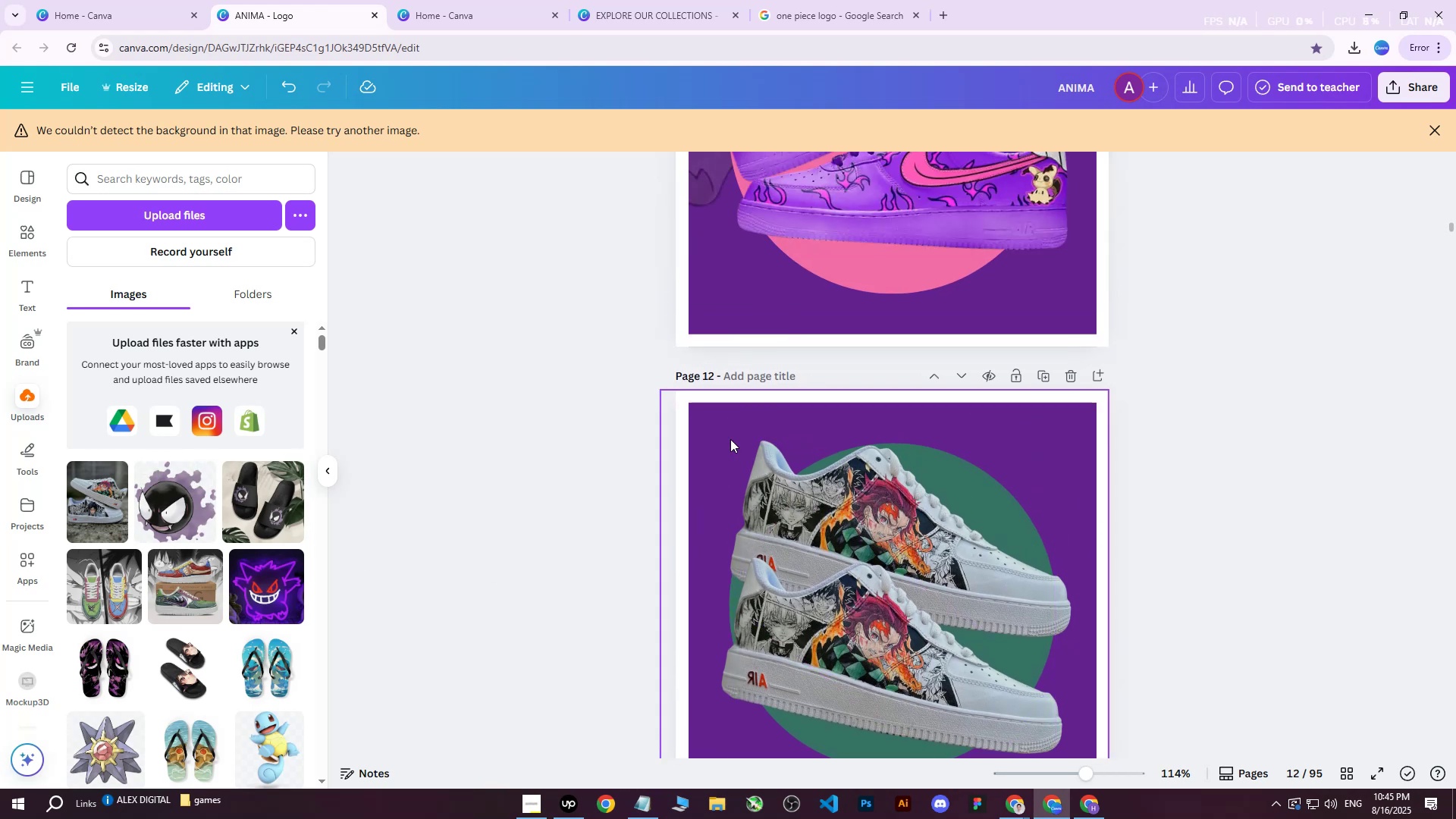 
left_click([715, 440])
 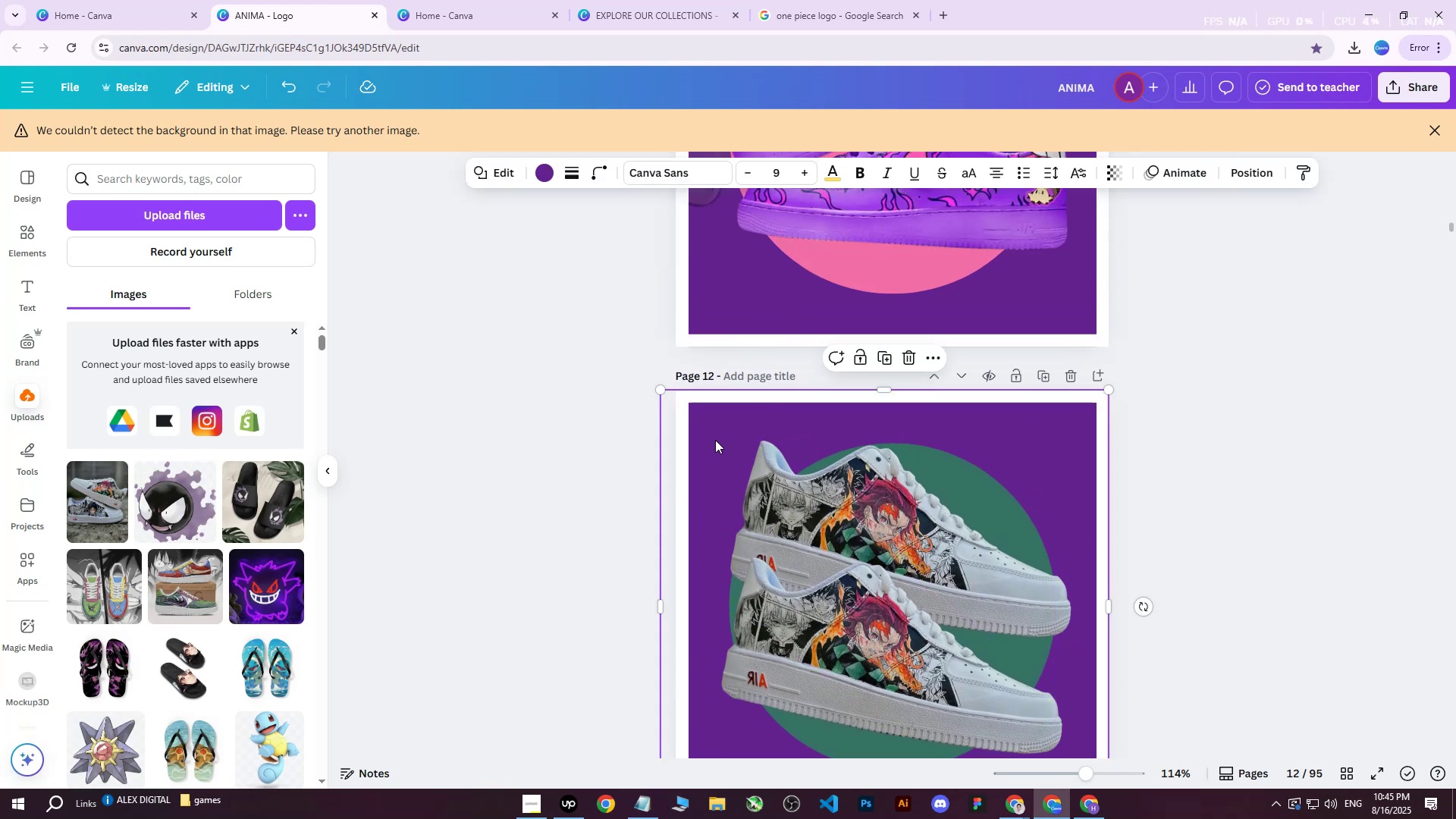 
scroll: coordinate [880, 481], scroll_direction: up, amount: 13.0
 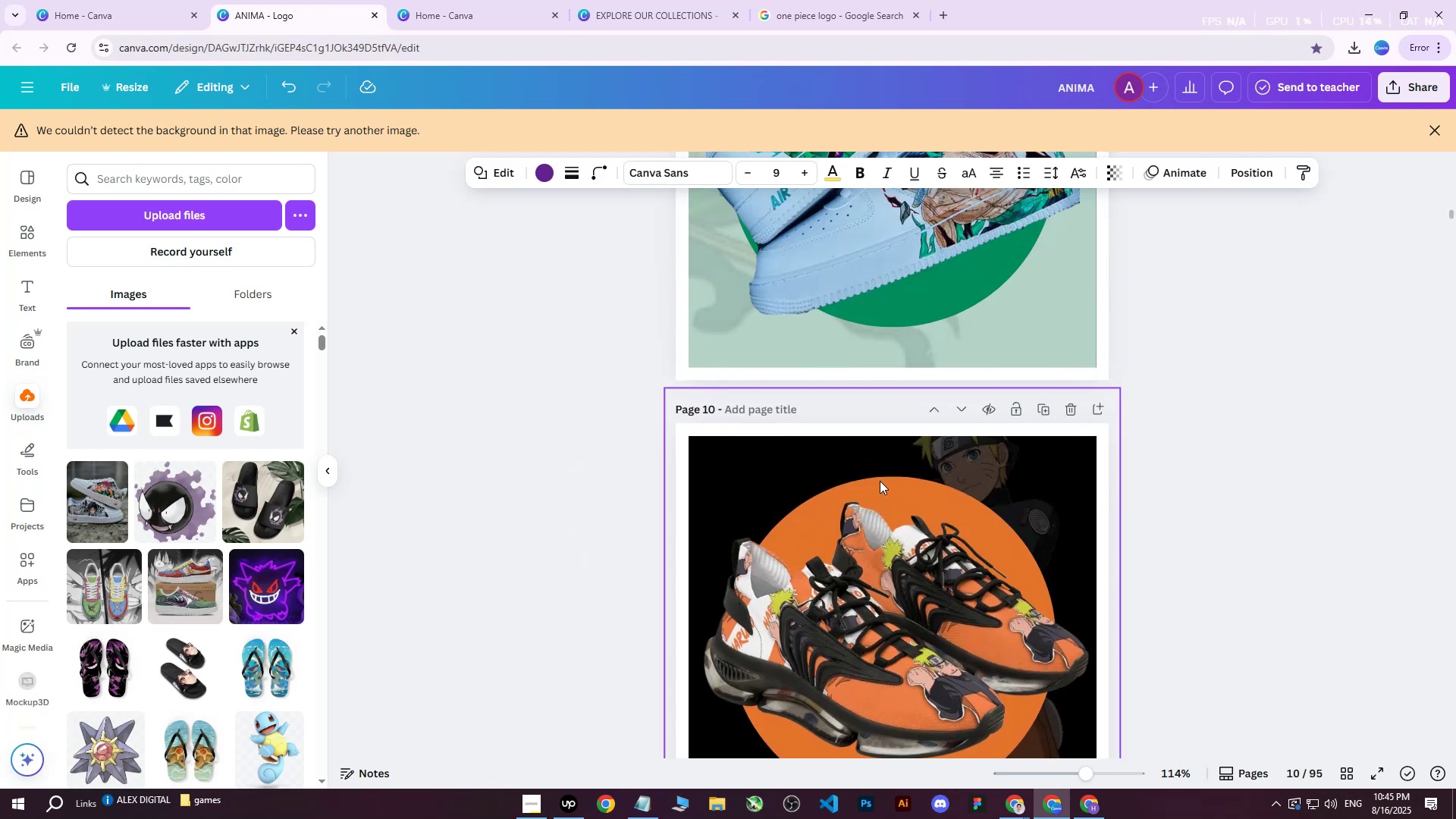 
scroll: coordinate [880, 481], scroll_direction: down, amount: 8.0
 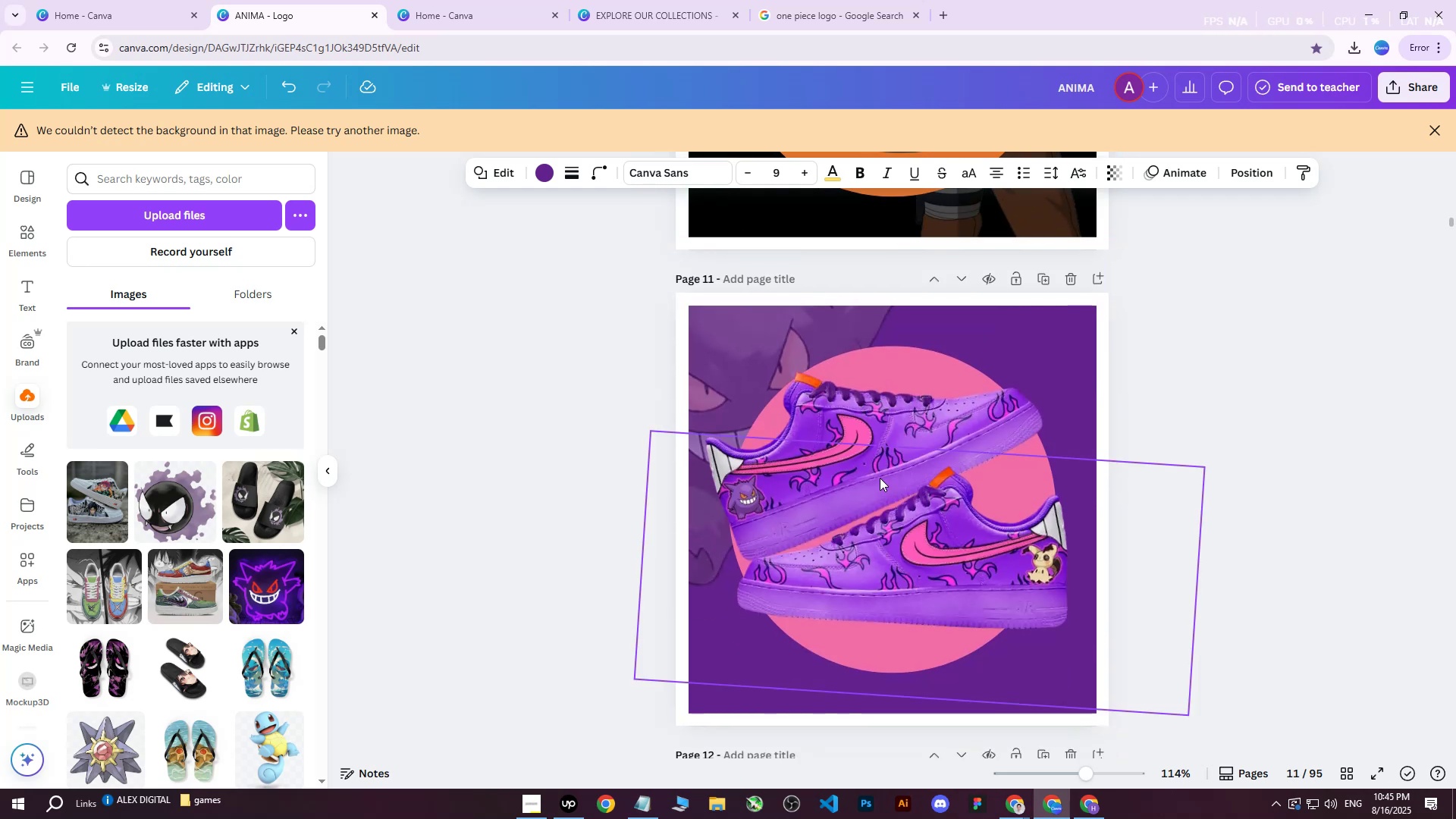 
scroll: coordinate [877, 467], scroll_direction: none, amount: 0.0
 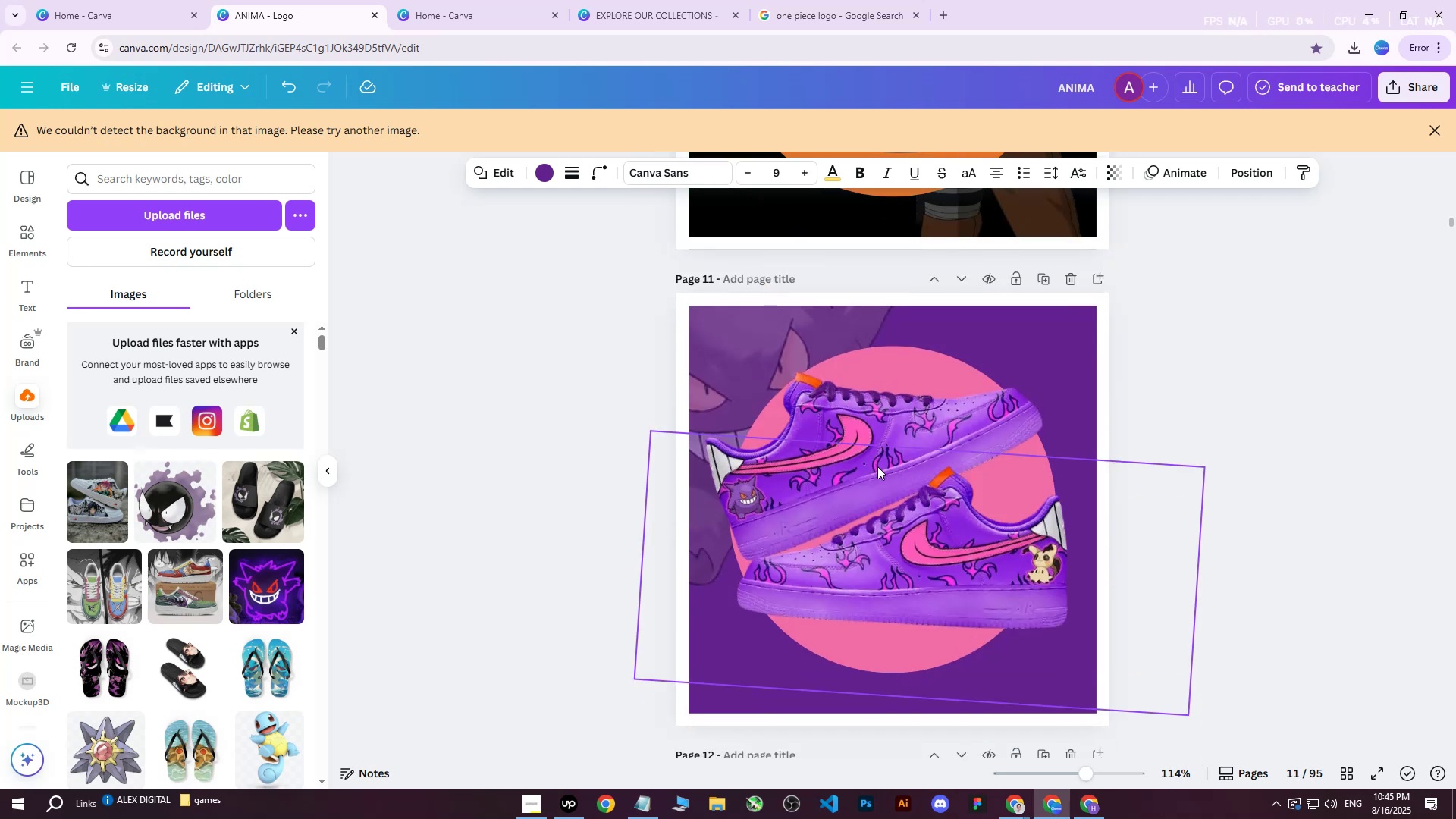 
scroll: coordinate [877, 466], scroll_direction: up, amount: 1.0
 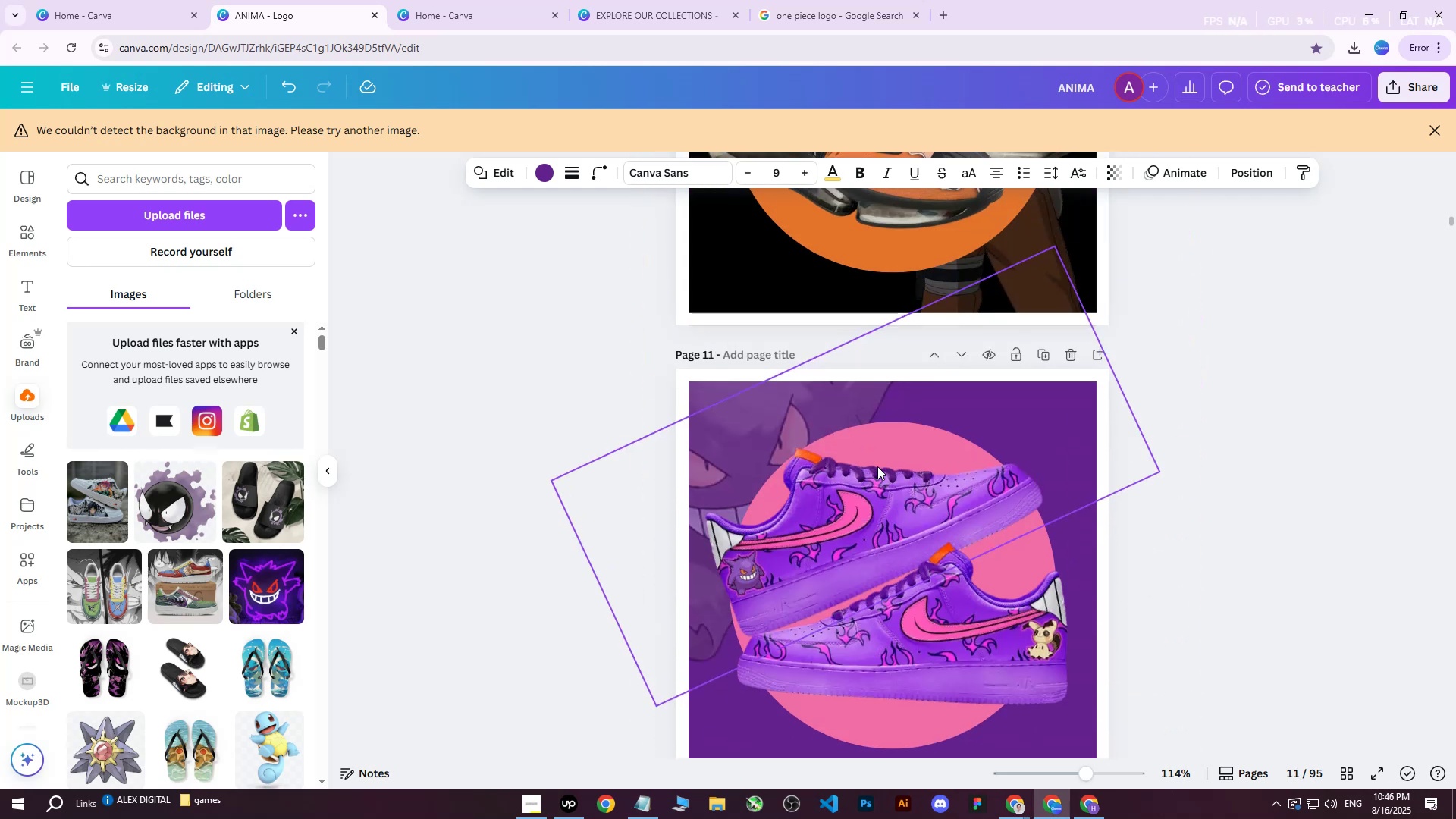 
scroll: coordinate [981, 419], scroll_direction: down, amount: 8.0
 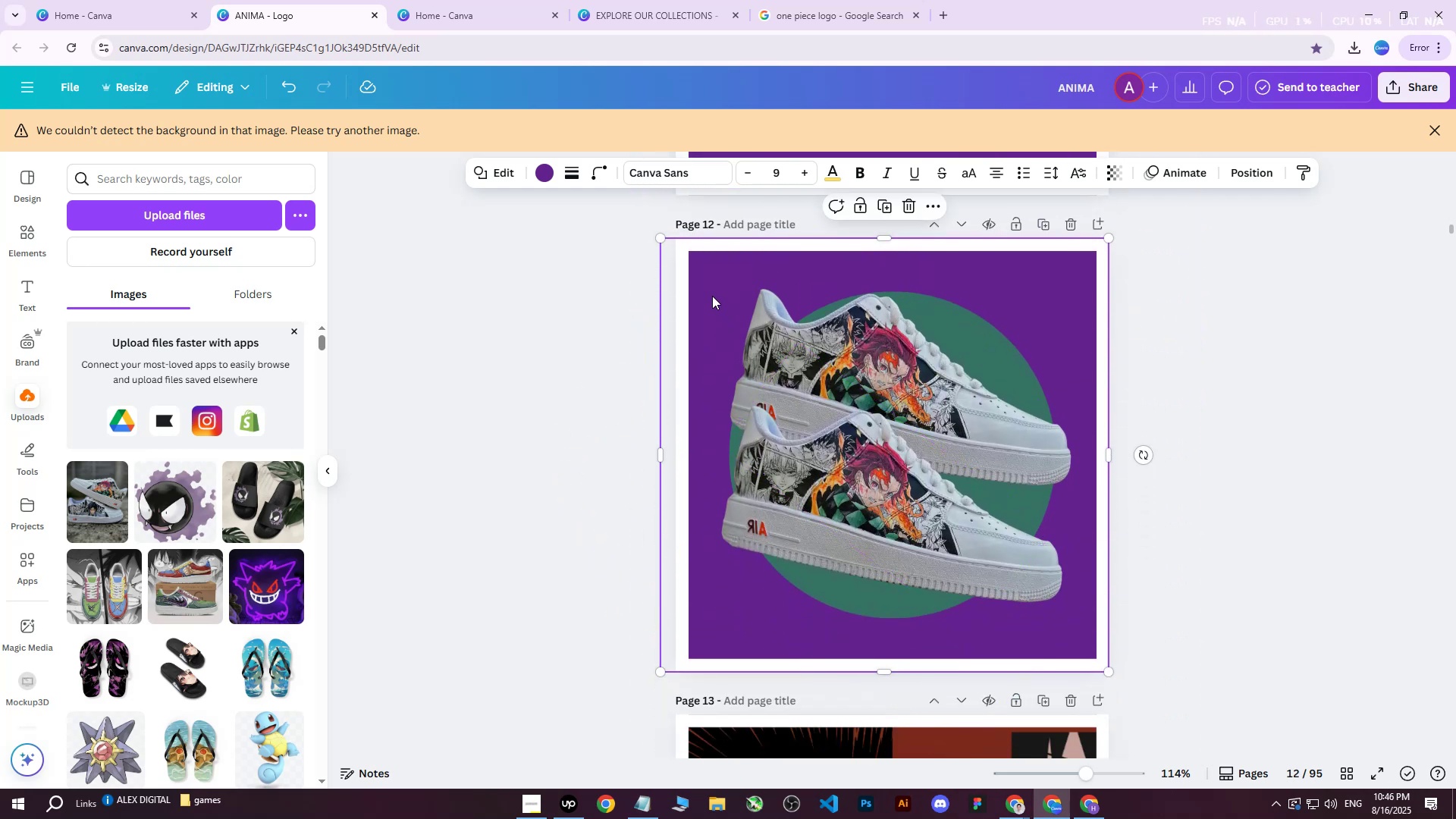 
scroll: coordinate [714, 299], scroll_direction: up, amount: 3.0
 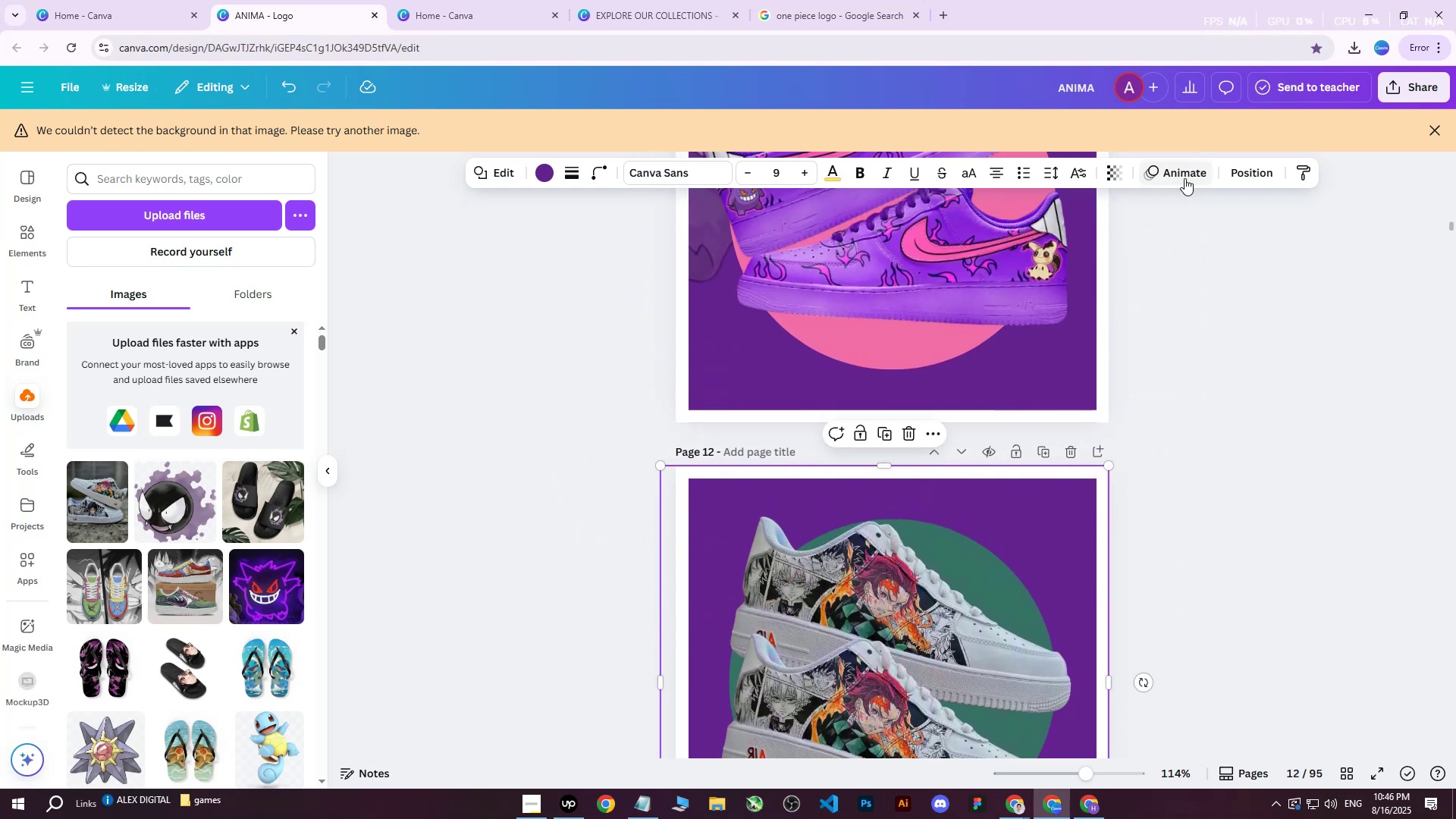 
left_click([1245, 174])
 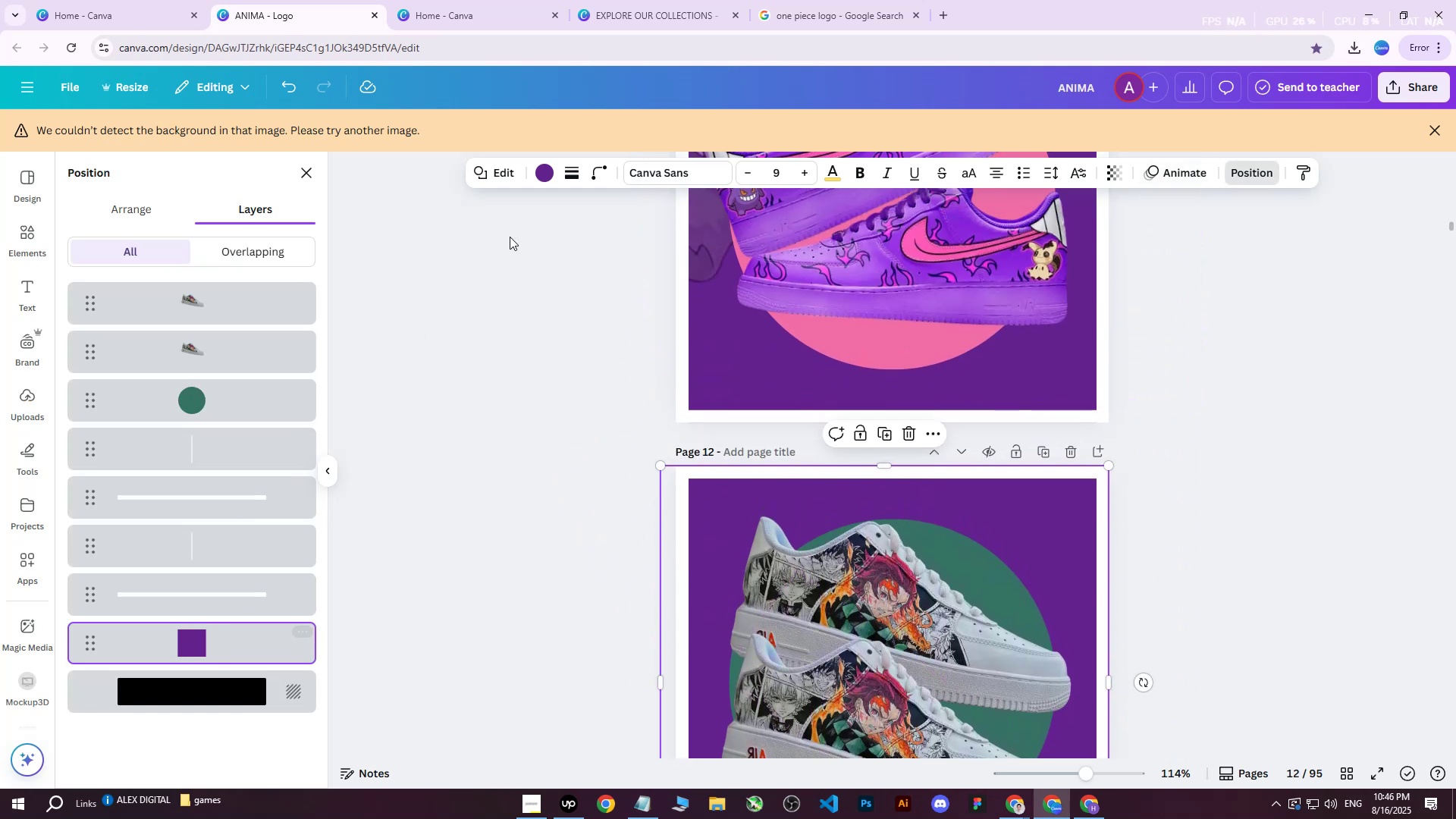 
left_click([538, 174])
 